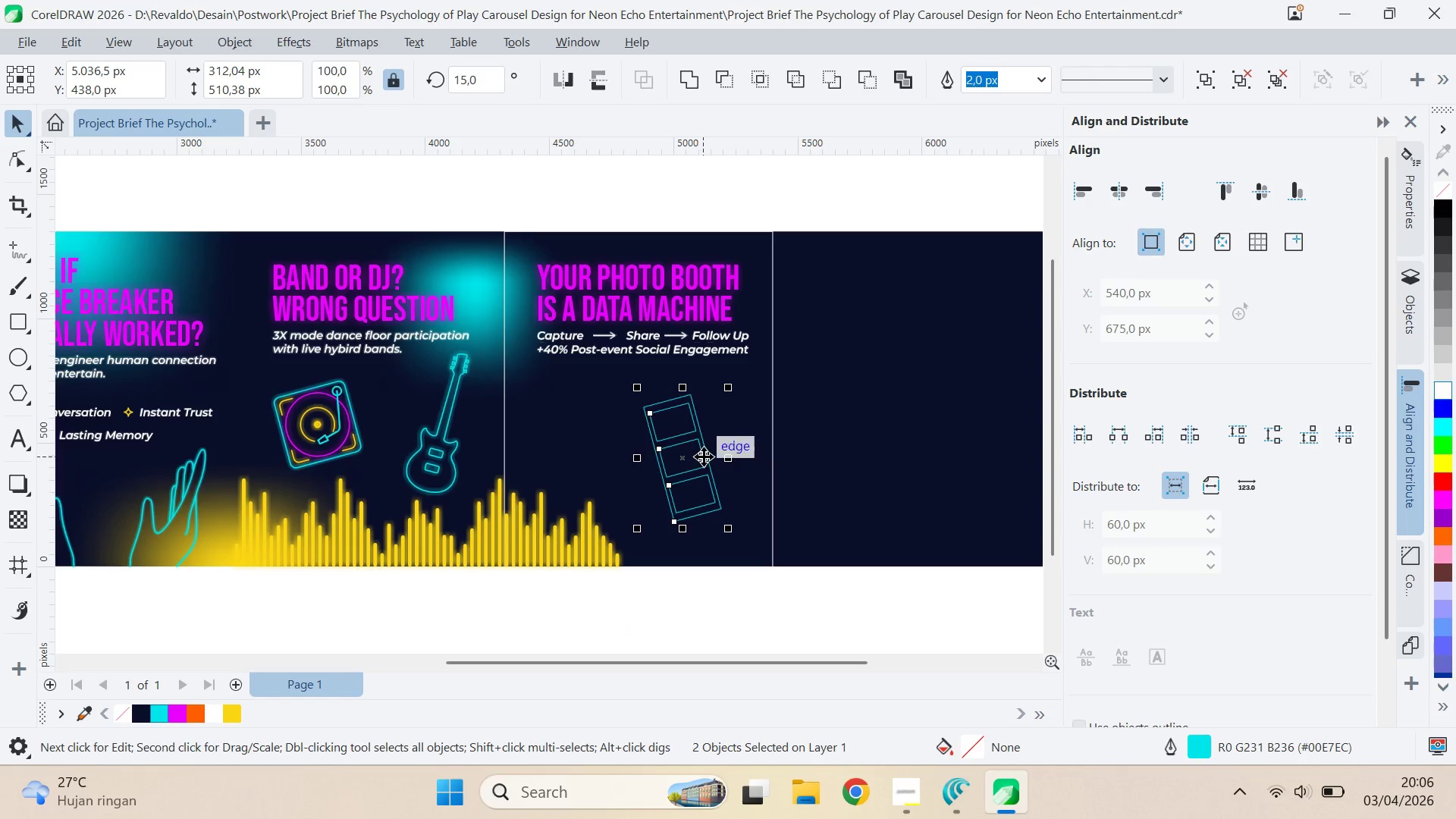 
left_click_drag(start_coordinate=[704, 457], to_coordinate=[598, 430])
 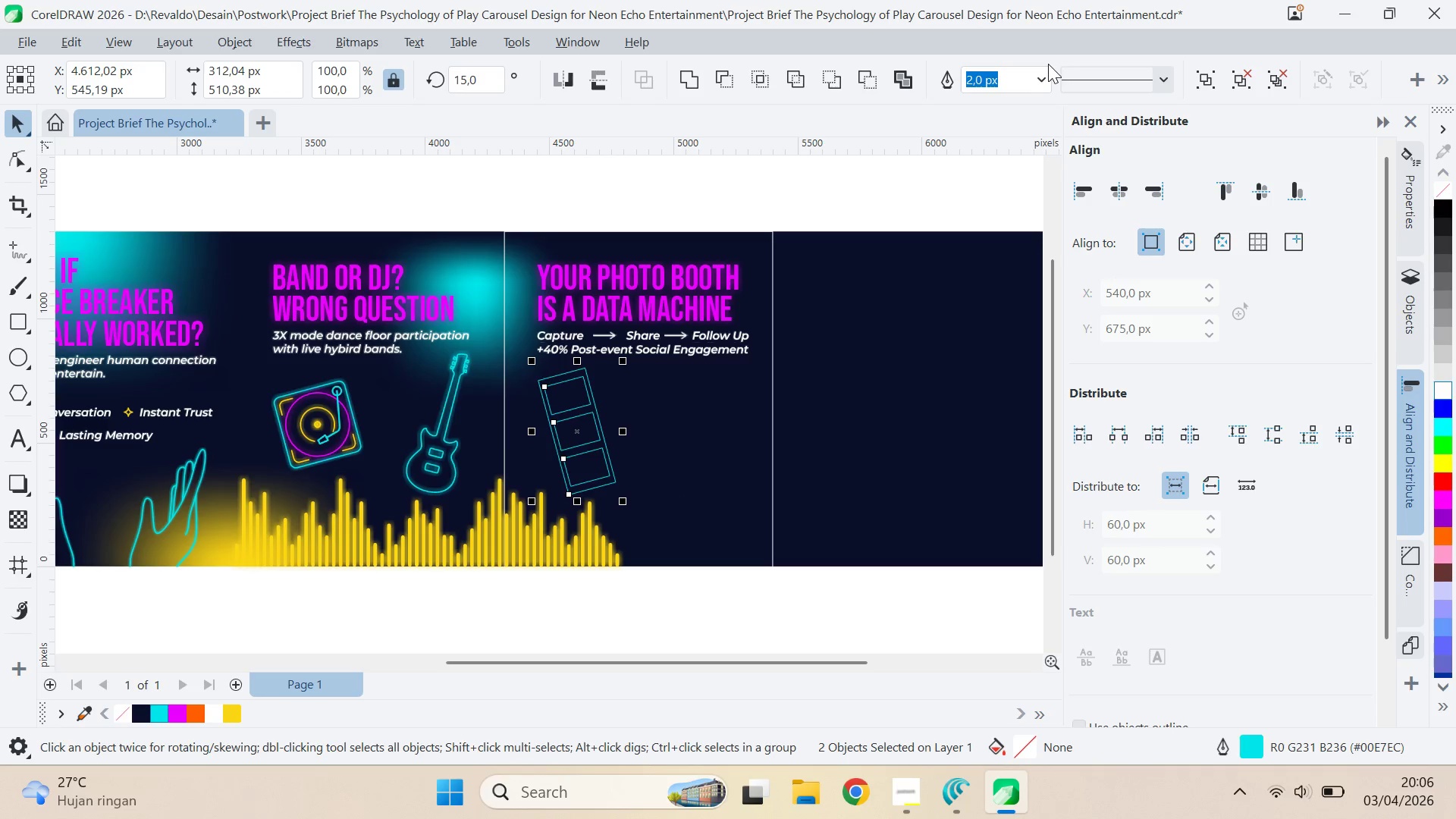 
left_click([1038, 74])
 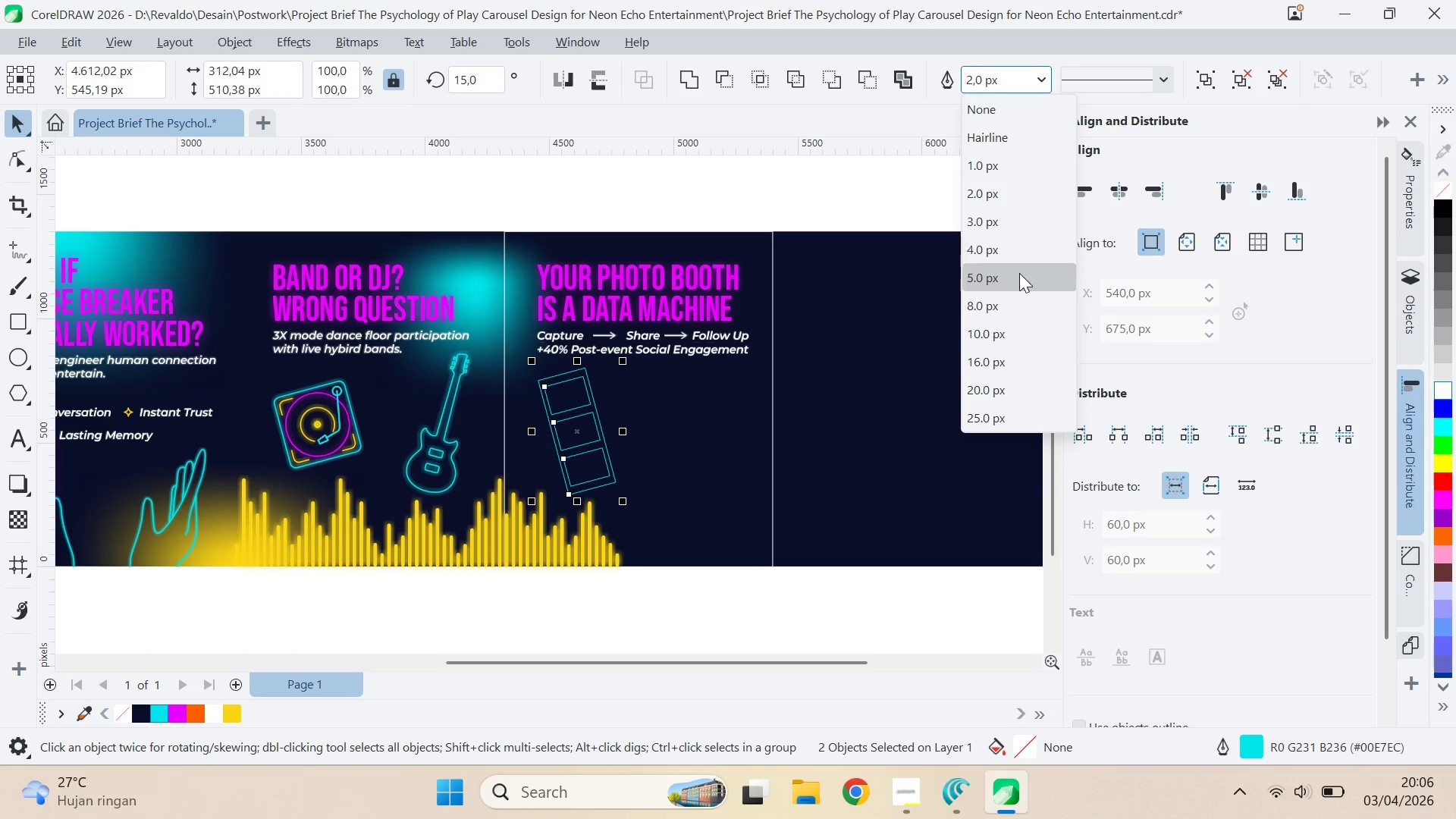 
left_click([1019, 281])
 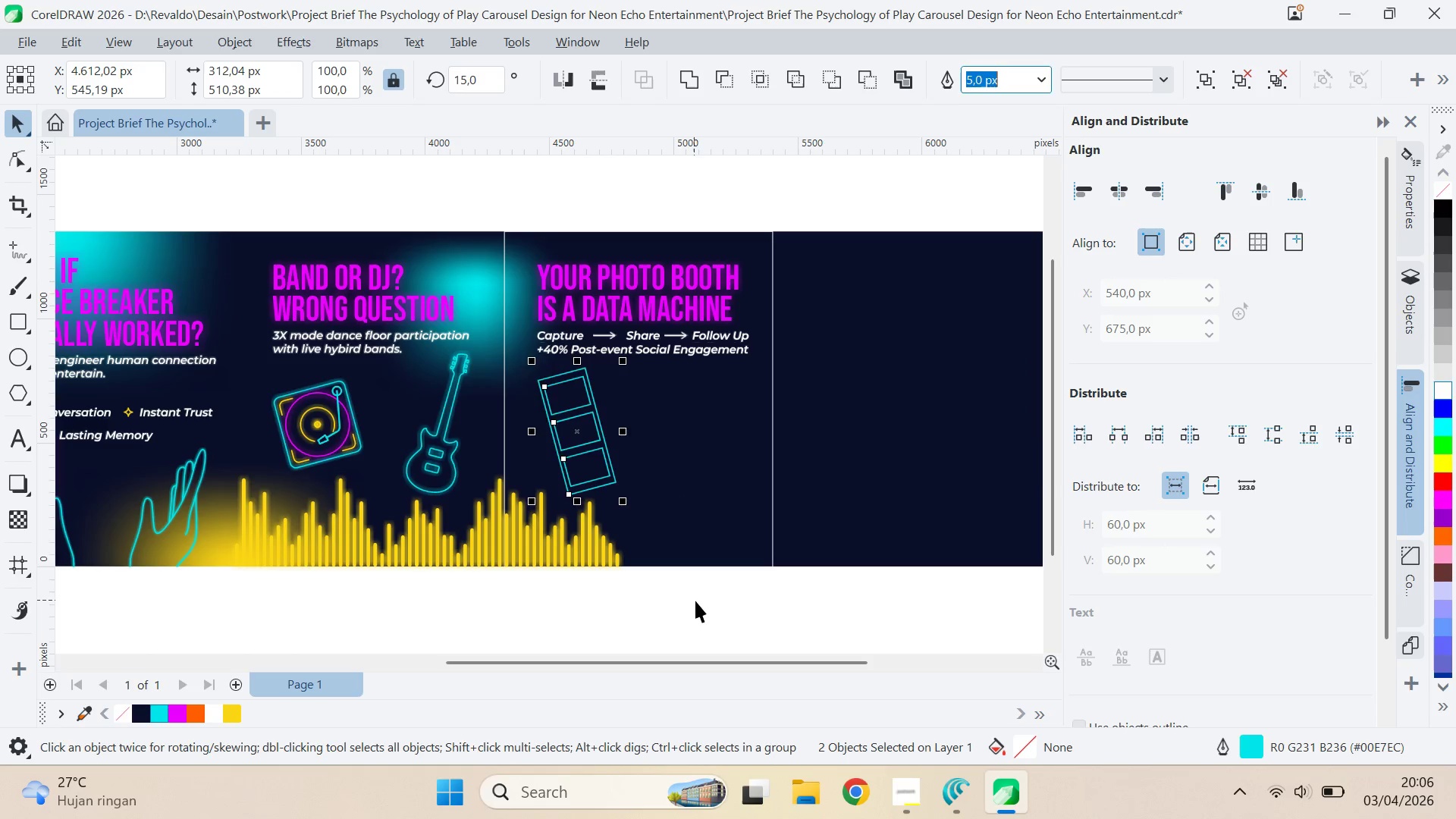 
left_click_drag(start_coordinate=[697, 604], to_coordinate=[701, 606])
 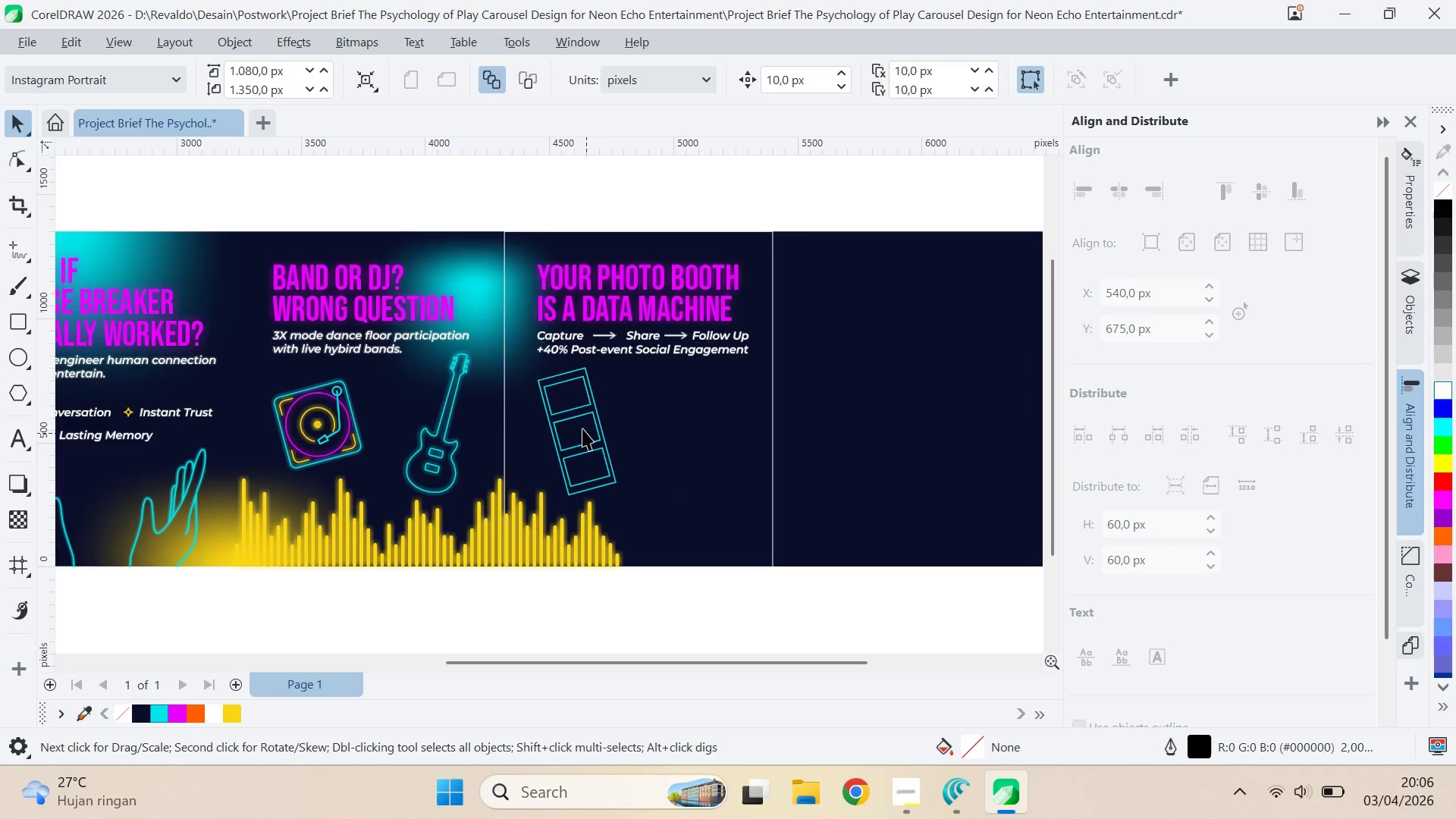 
scroll: coordinate [574, 392], scroll_direction: up, amount: 8.0
 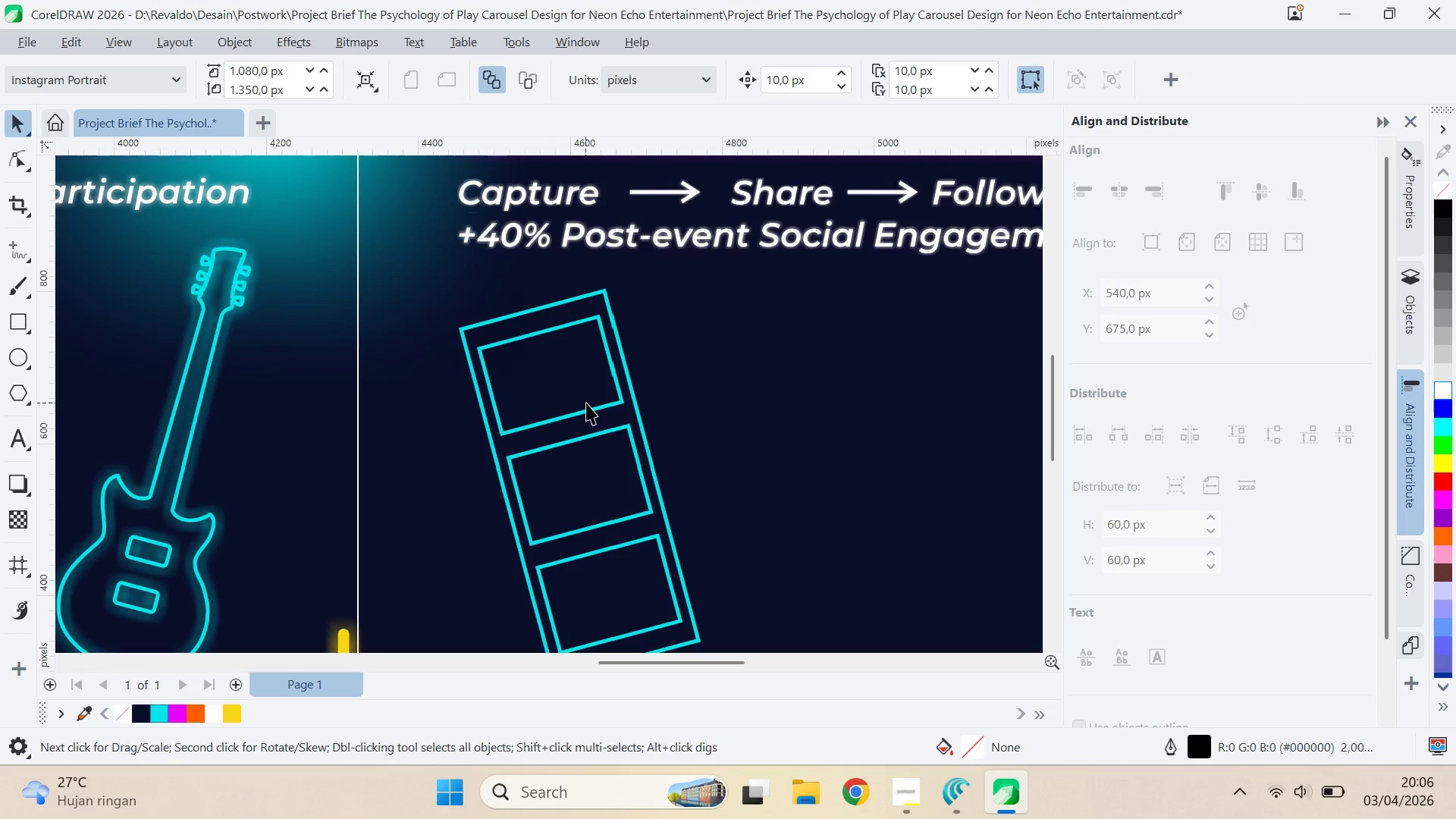 
left_click([592, 411])
 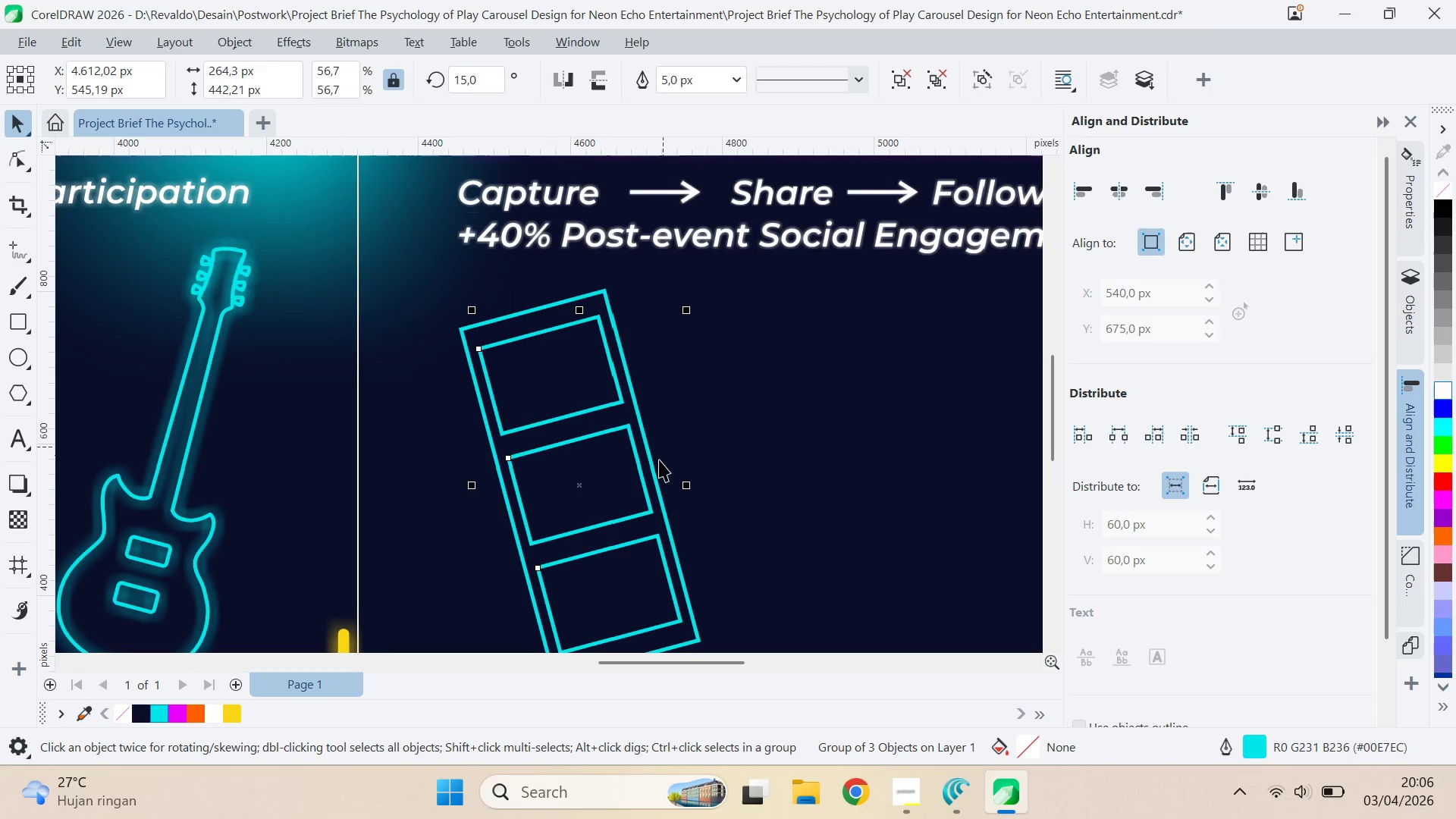 
hold_key(key=ShiftLeft, duration=0.56)
 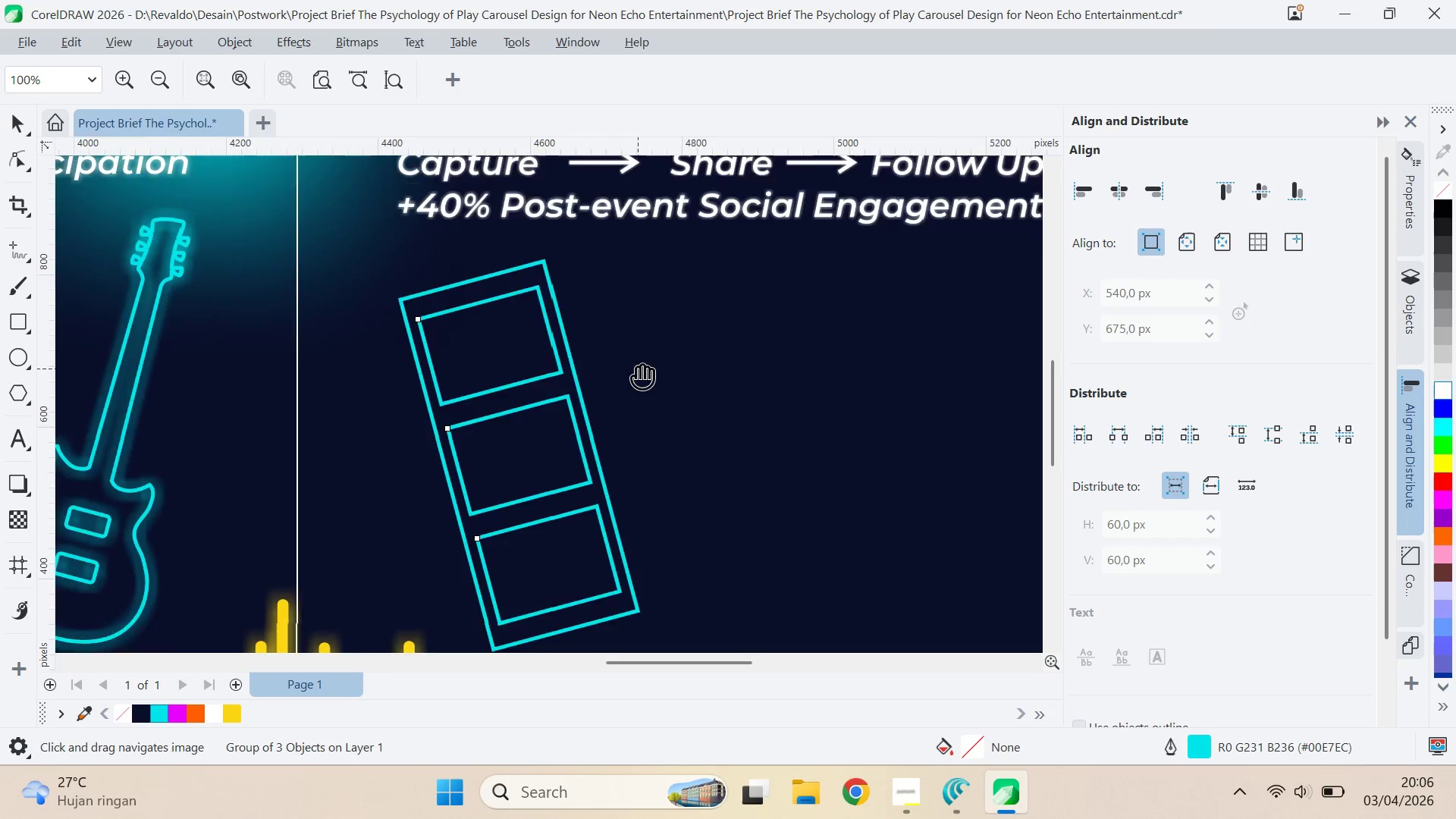 
type(qv)
 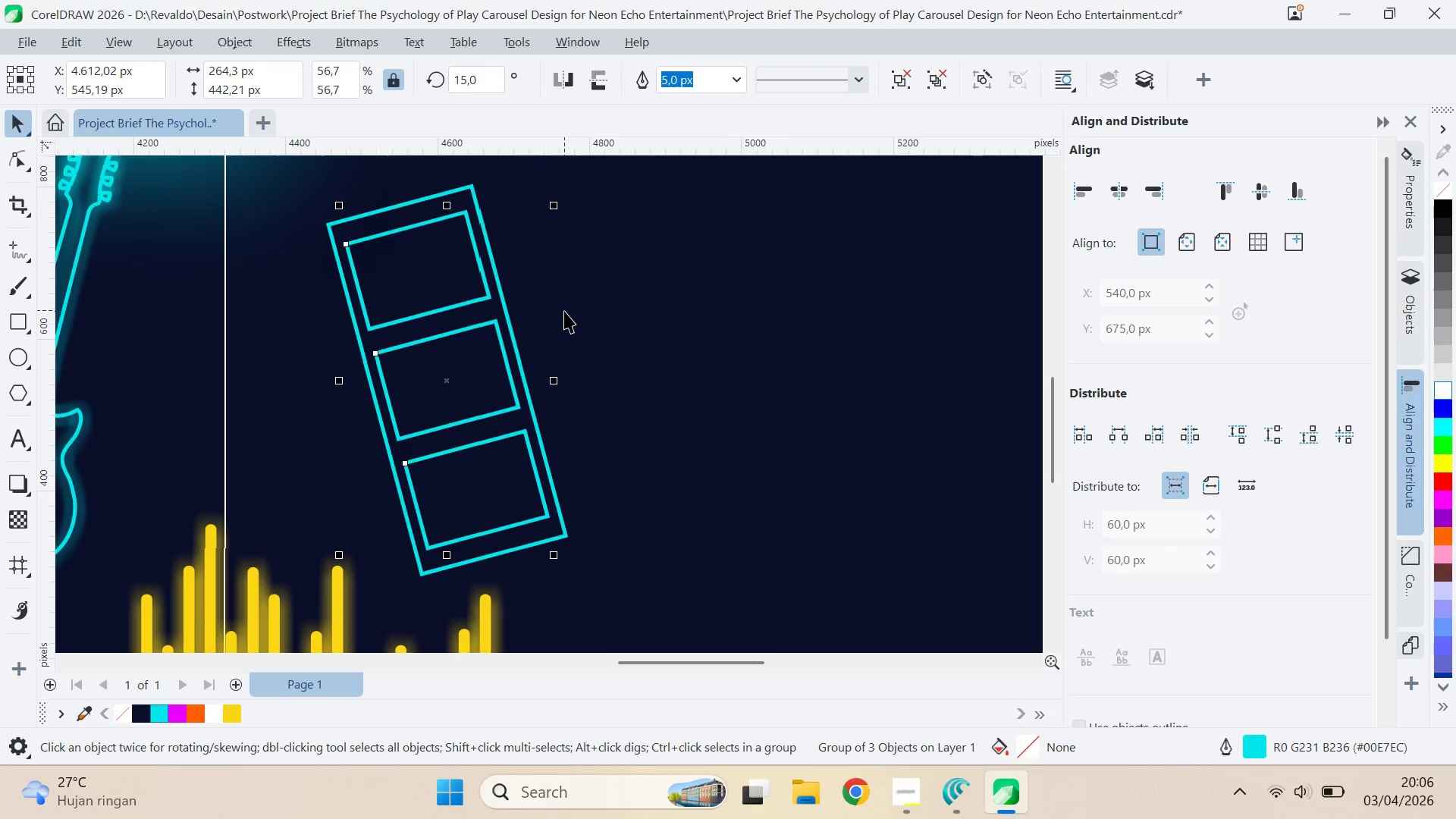 
left_click_drag(start_coordinate=[698, 398], to_coordinate=[566, 293])
 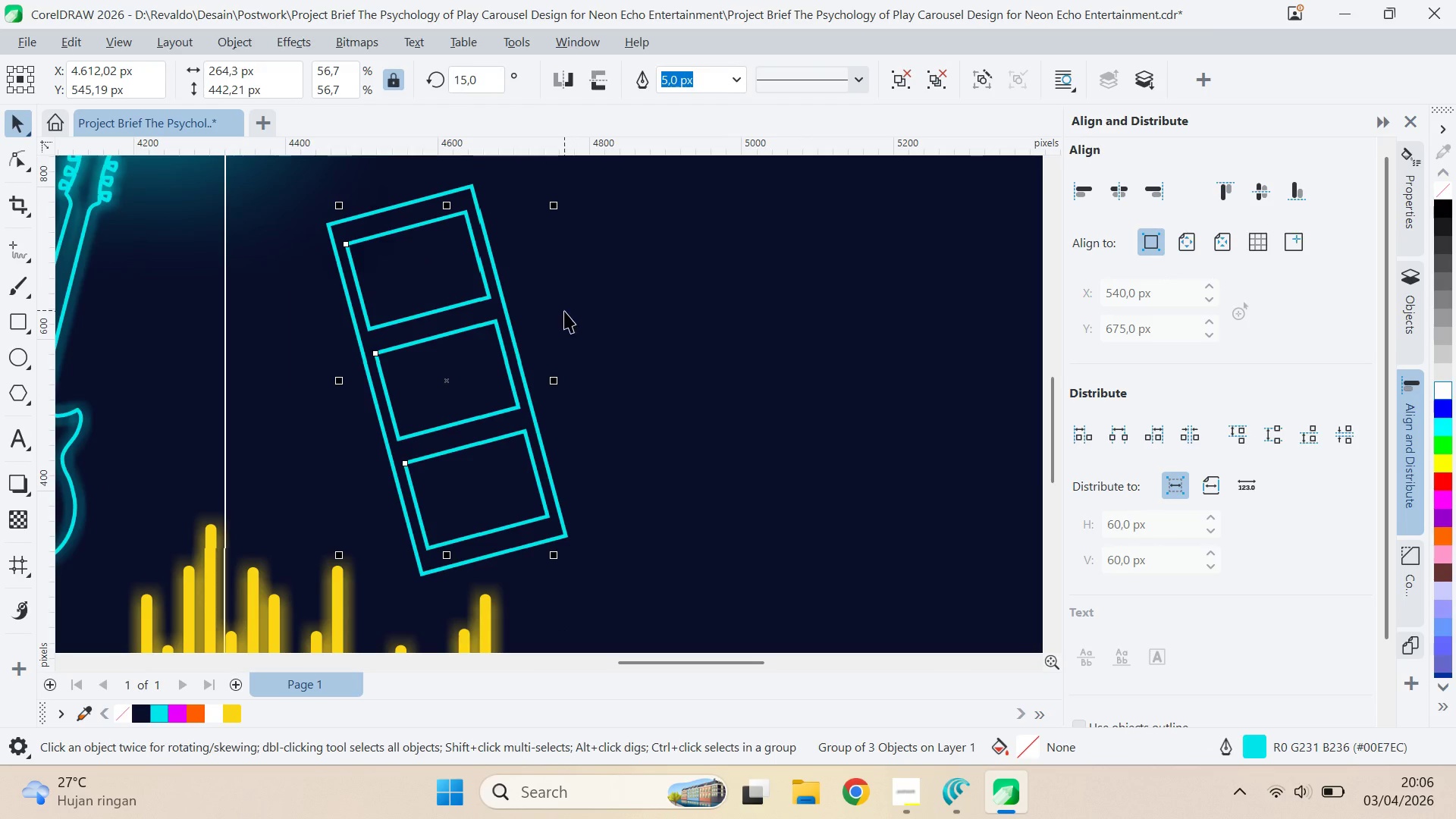 
key(Control+U)
 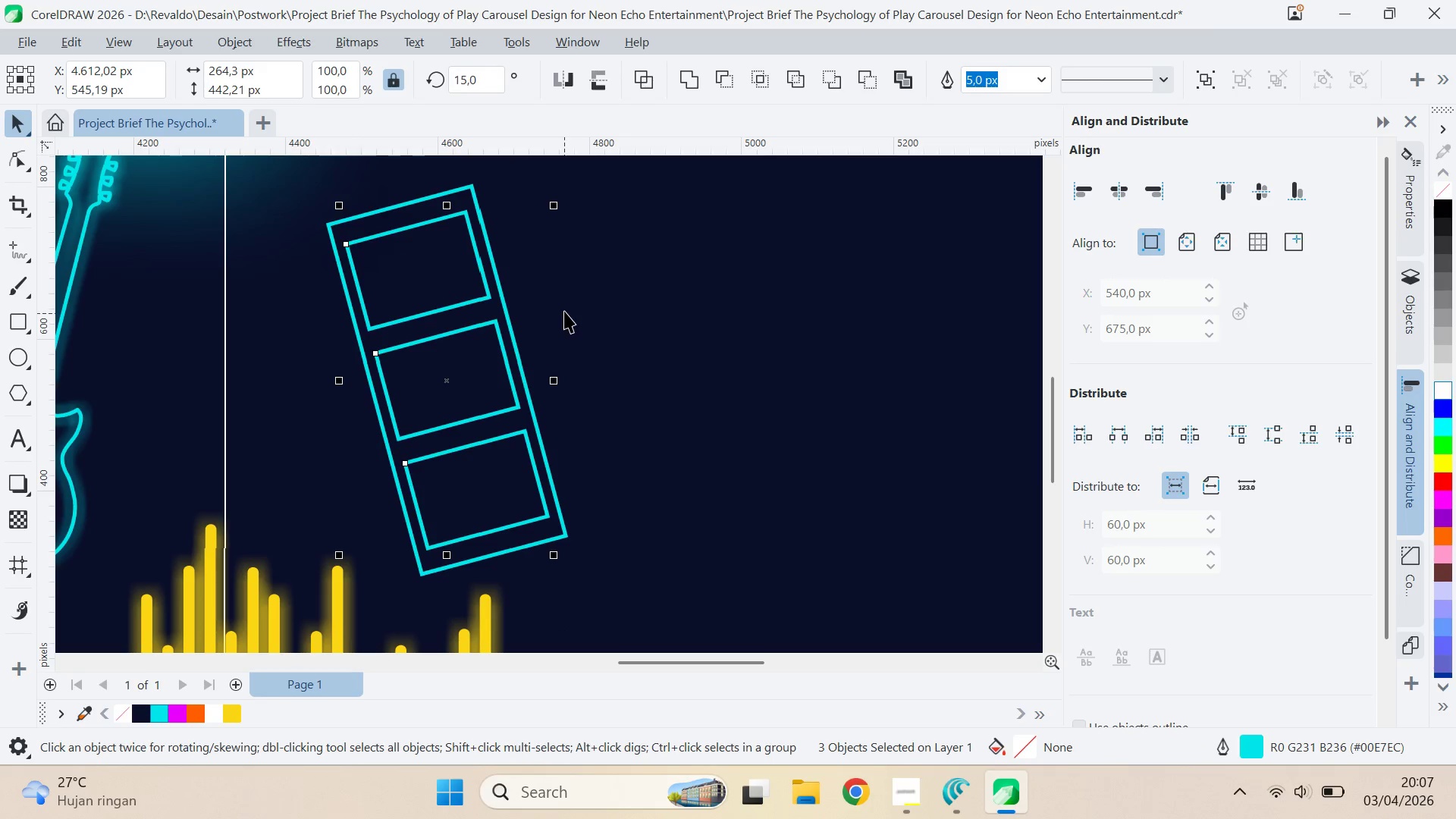 
left_click([572, 310])
 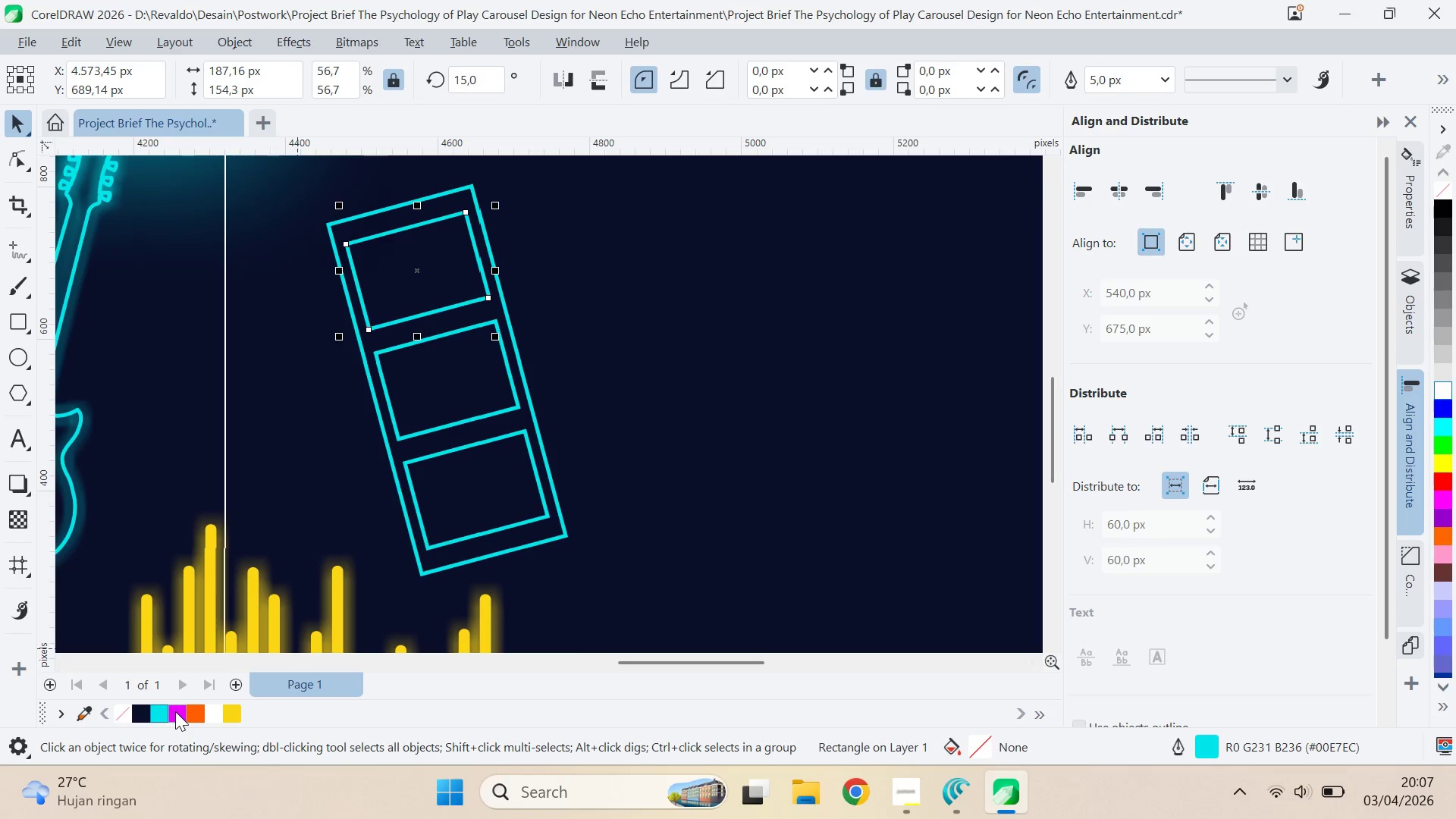 
left_click([488, 381])
 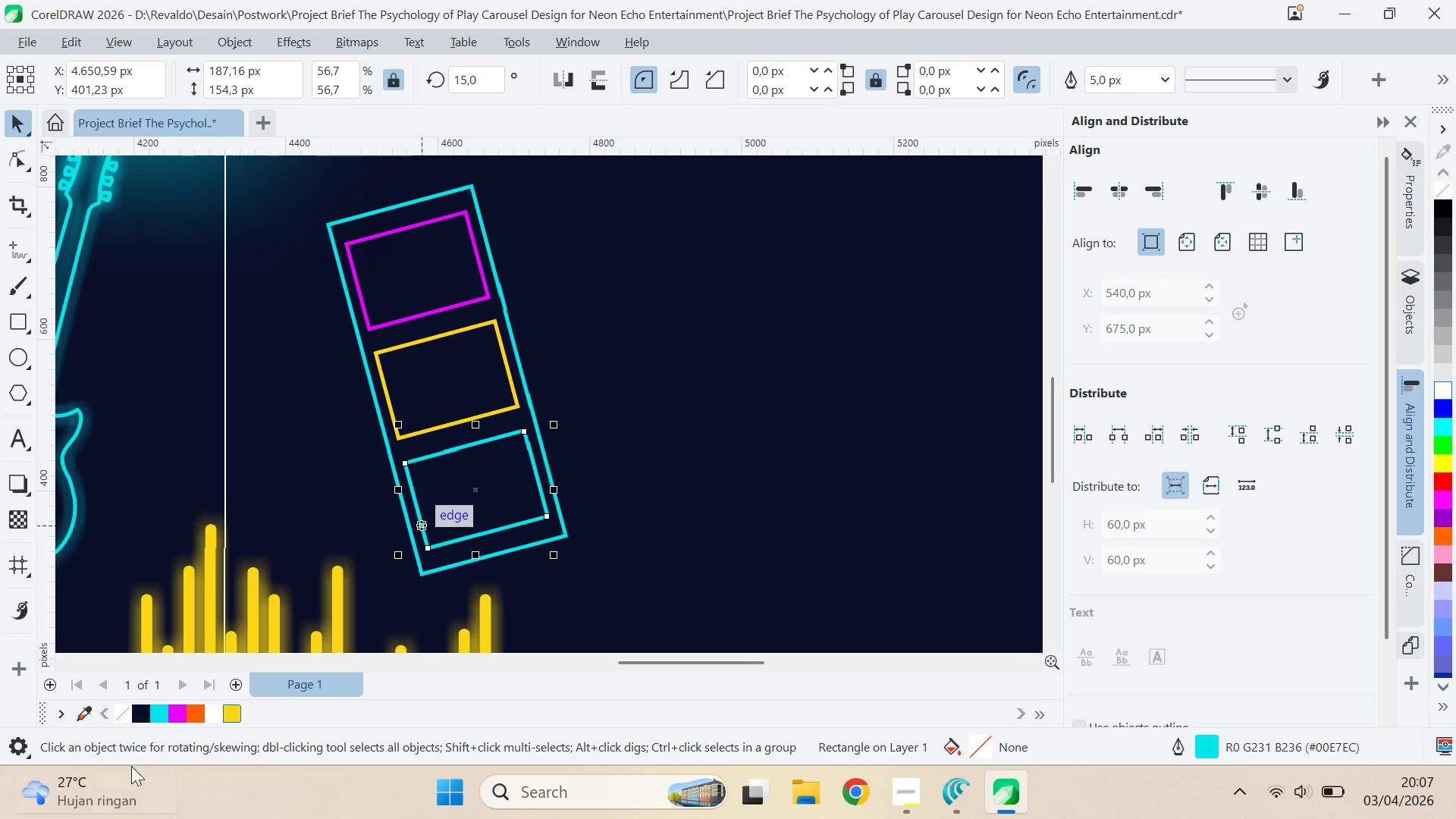 
right_click([199, 711])
 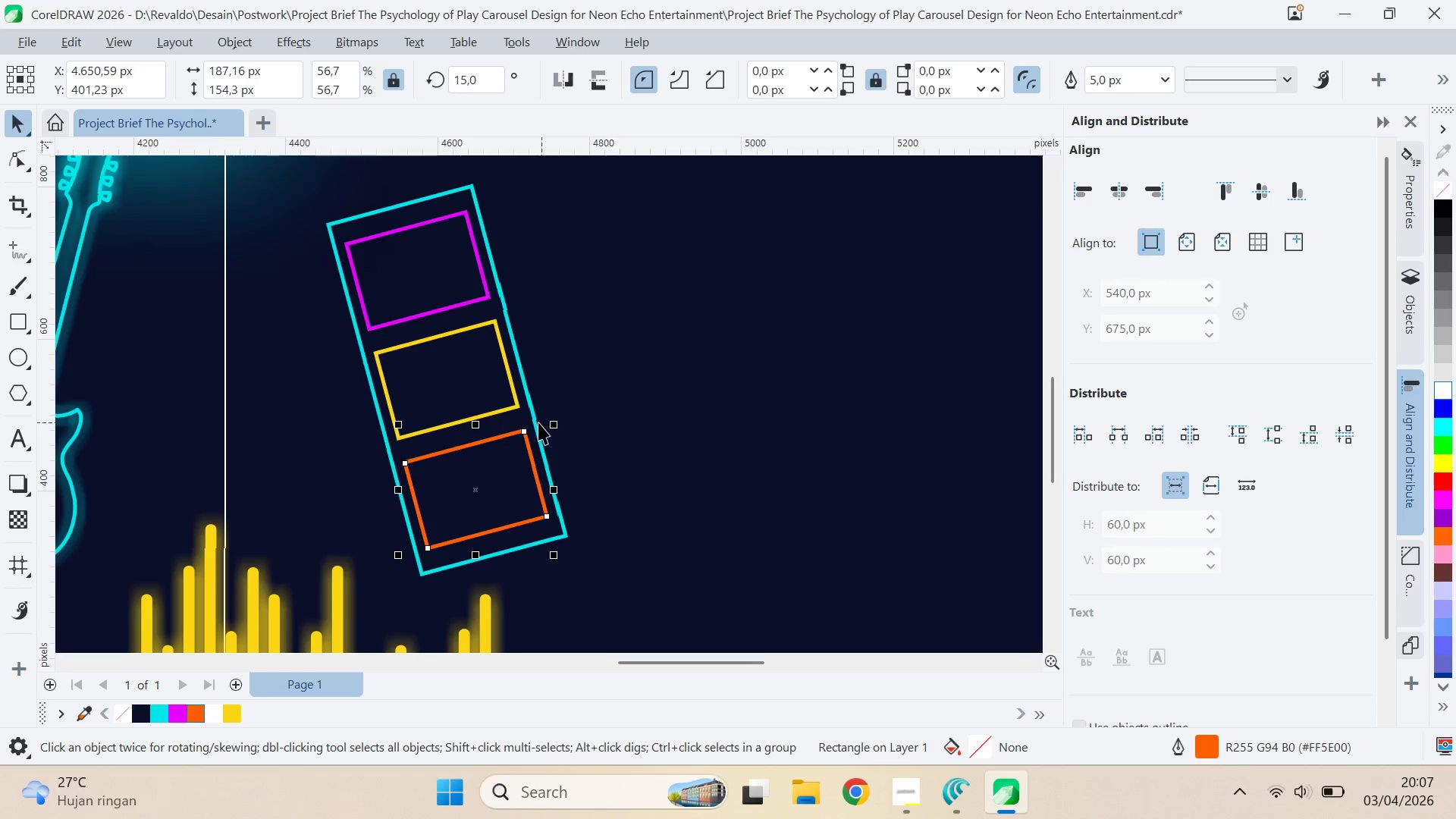 
scroll: coordinate [574, 406], scroll_direction: down, amount: 11.0
 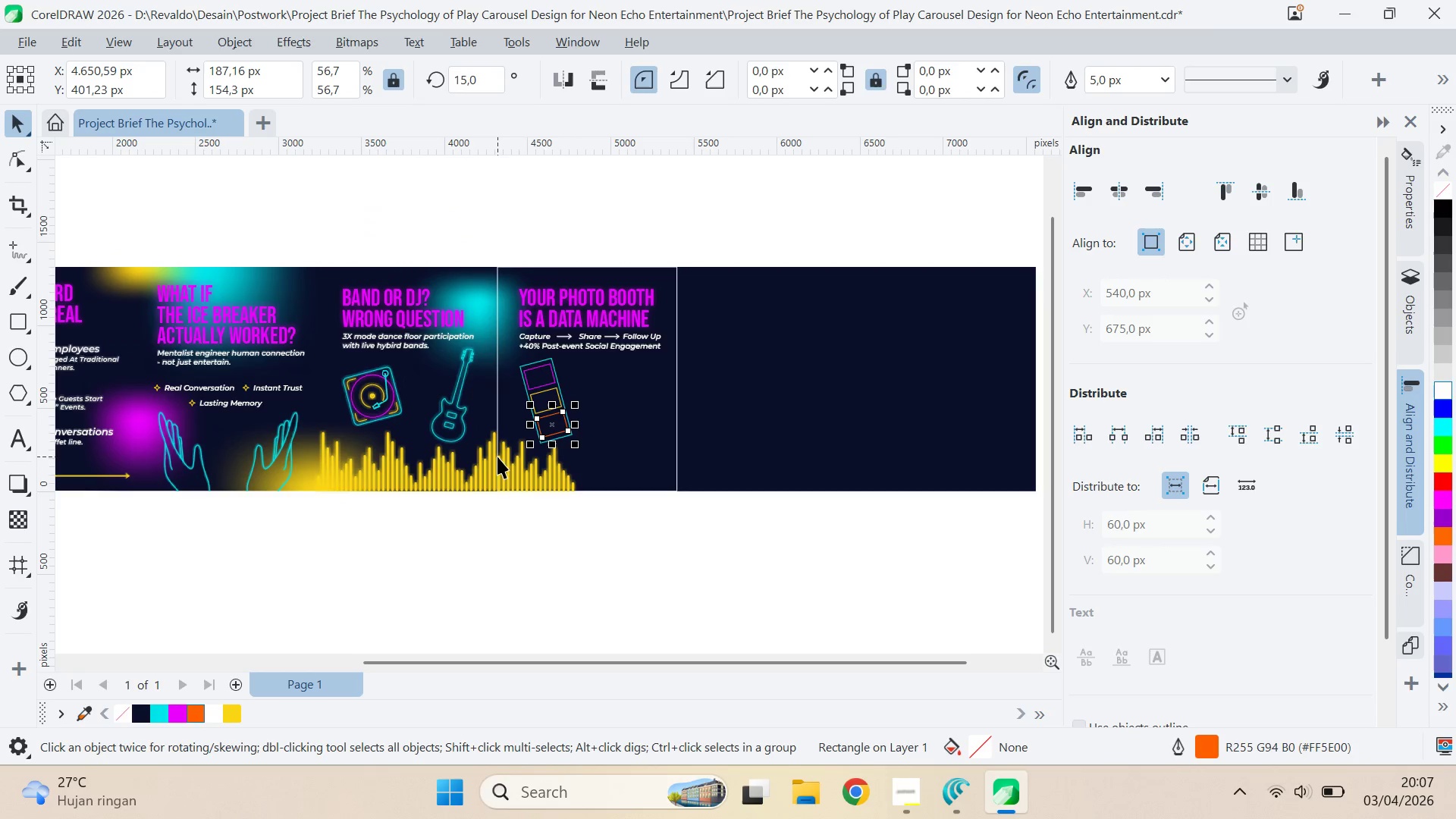 
key(Q)
 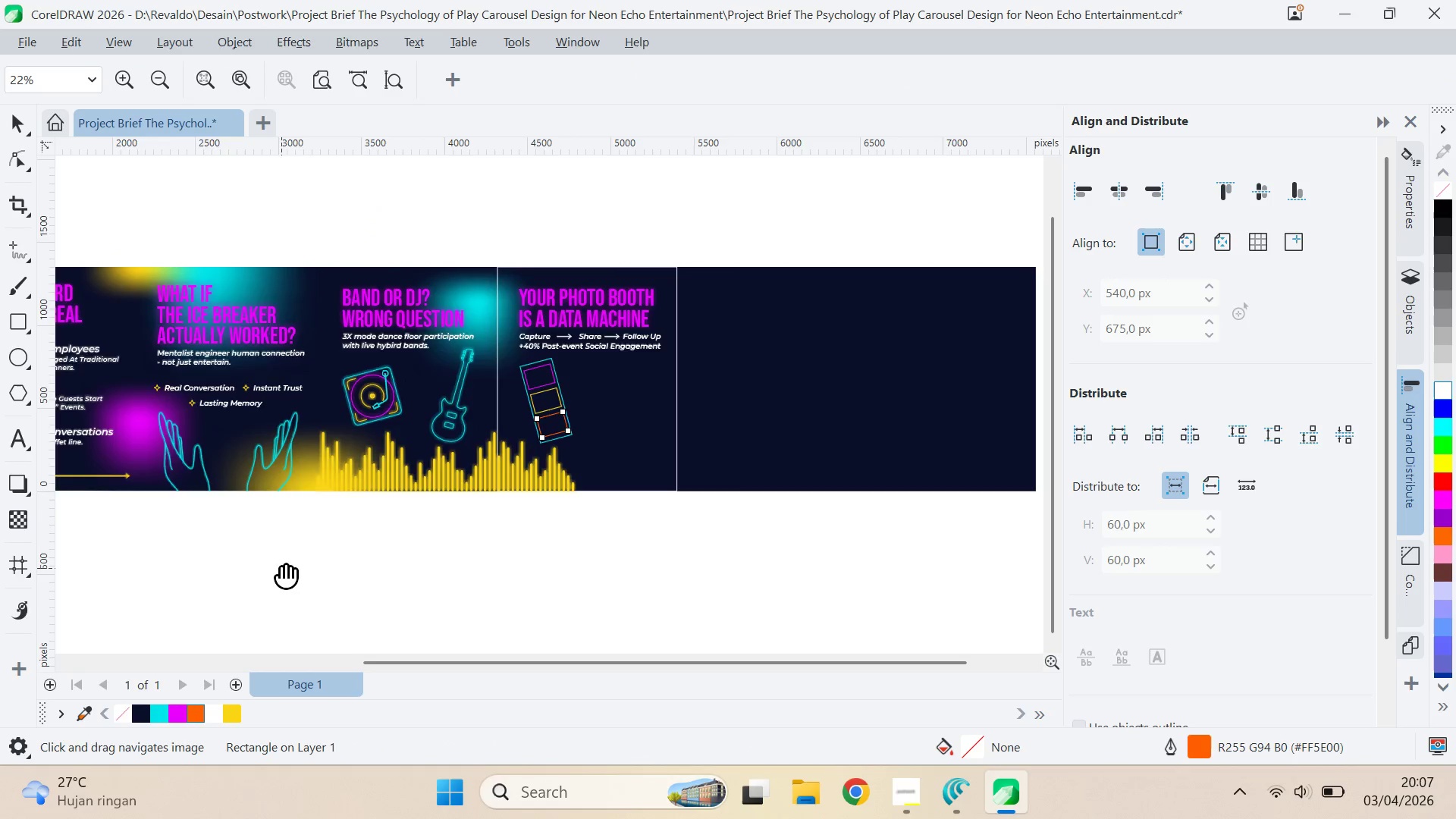 
left_click_drag(start_coordinate=[285, 568], to_coordinate=[397, 593])
 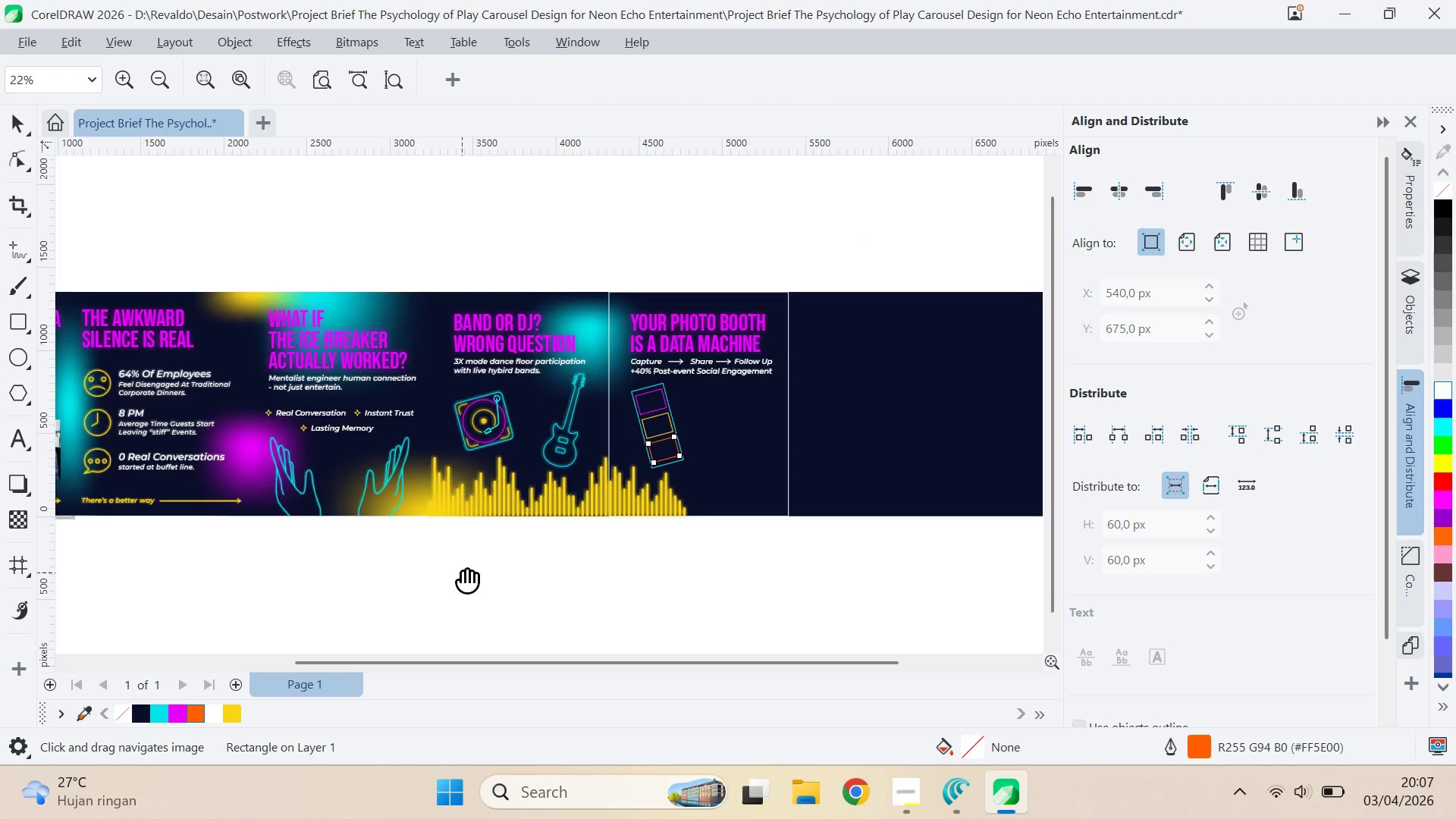 
left_click_drag(start_coordinate=[462, 573], to_coordinate=[497, 573])
 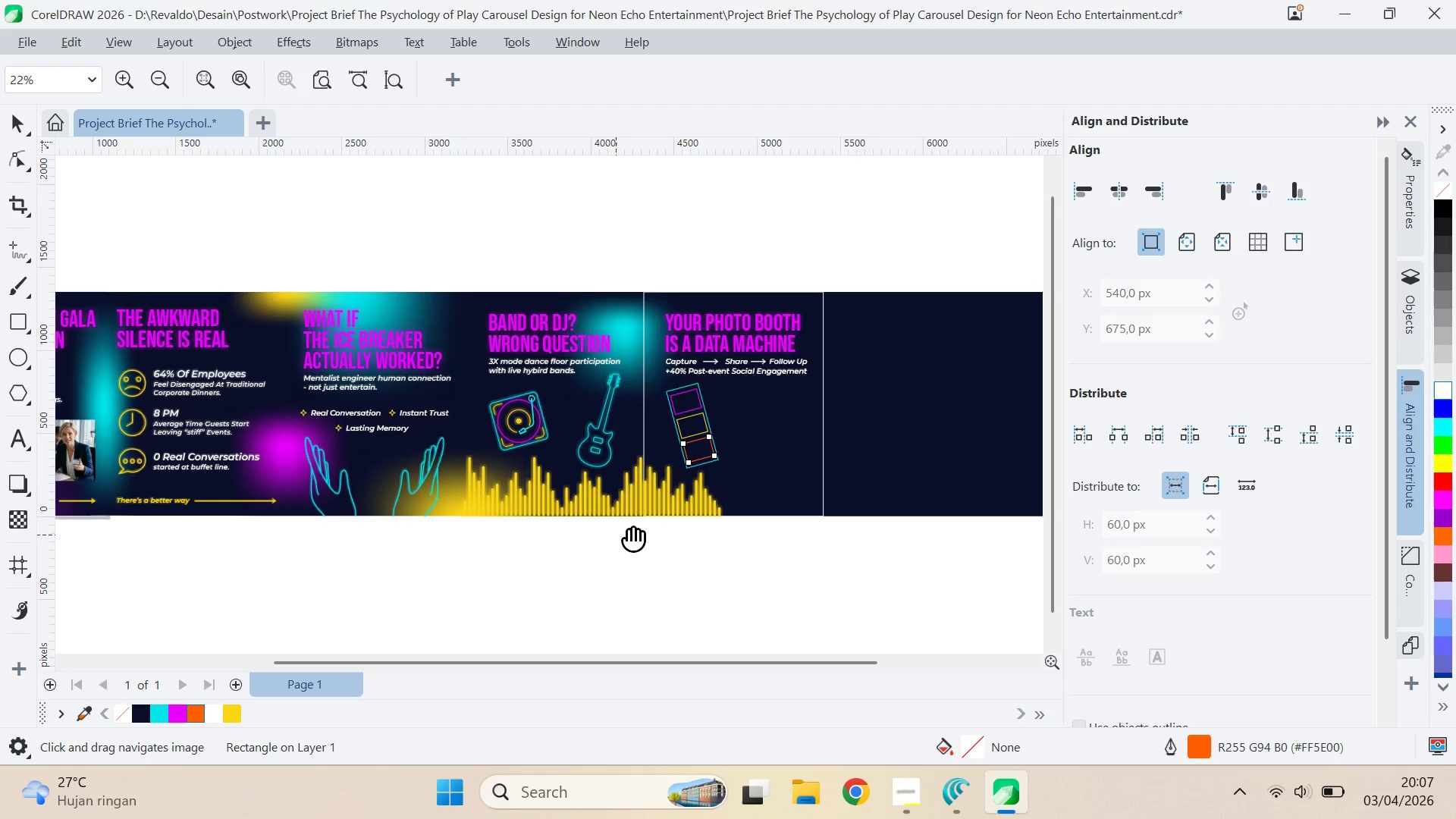 
left_click([629, 531])
 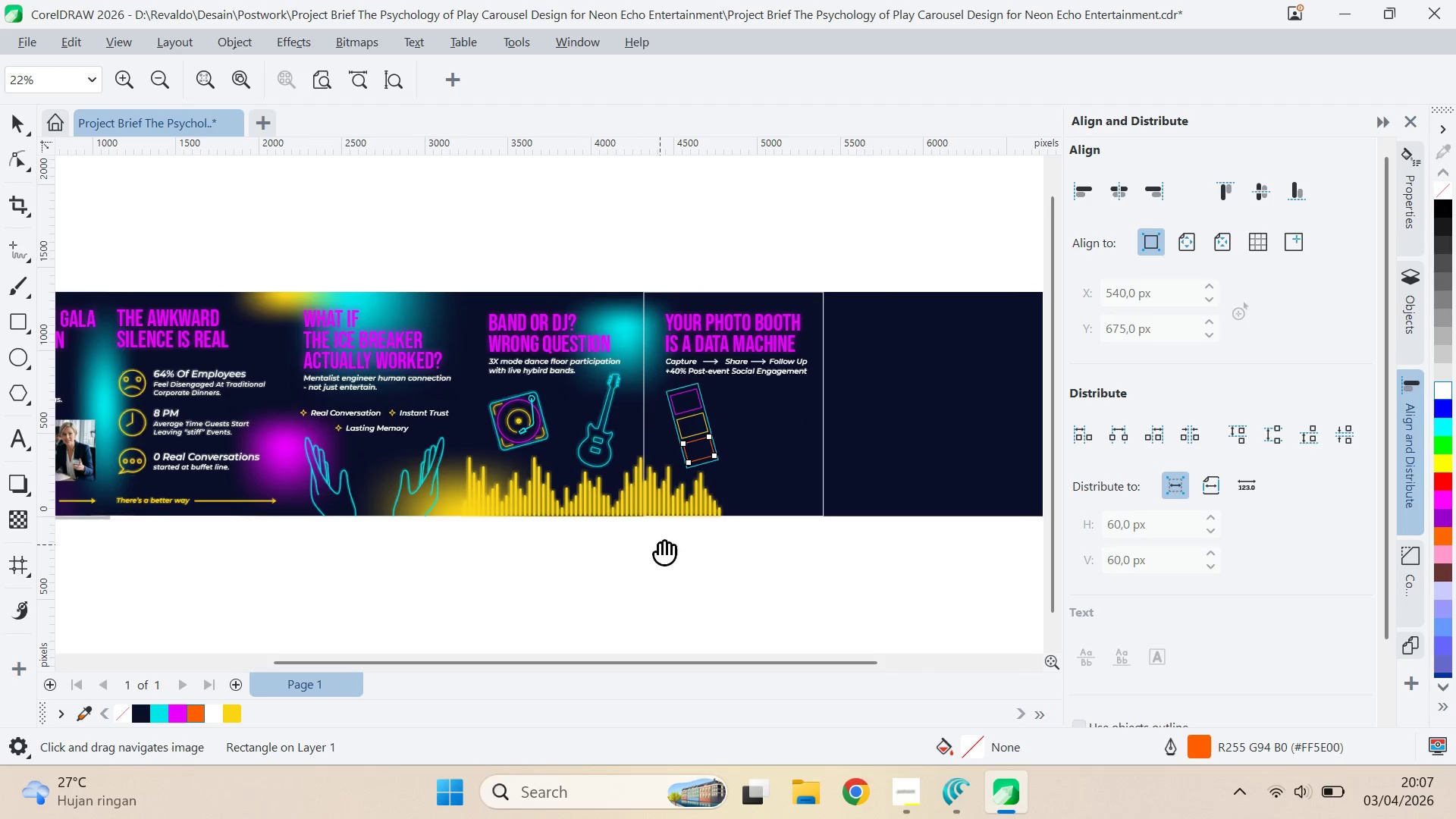 
left_click_drag(start_coordinate=[660, 544], to_coordinate=[542, 560])
 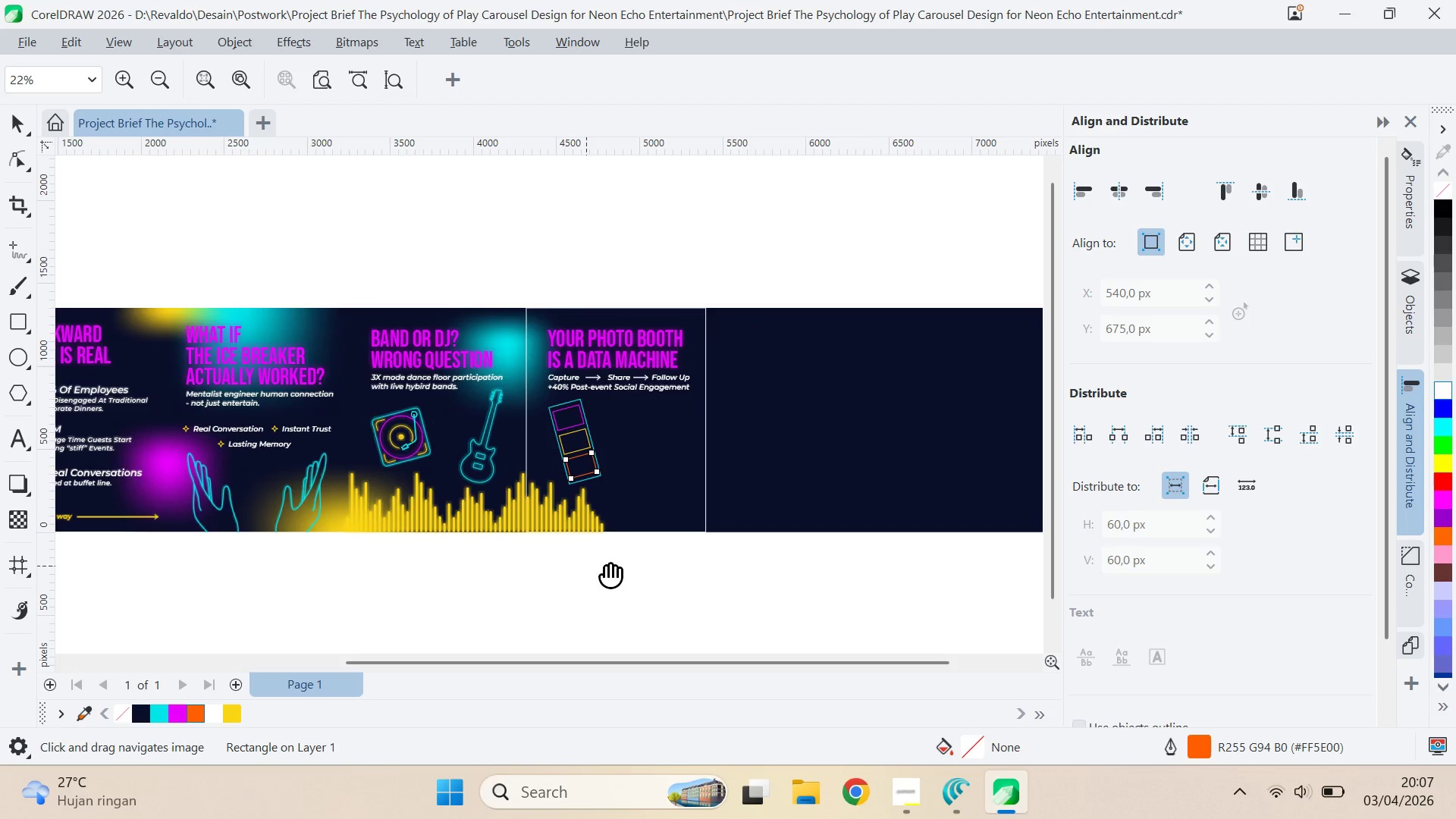 
type(qv)
 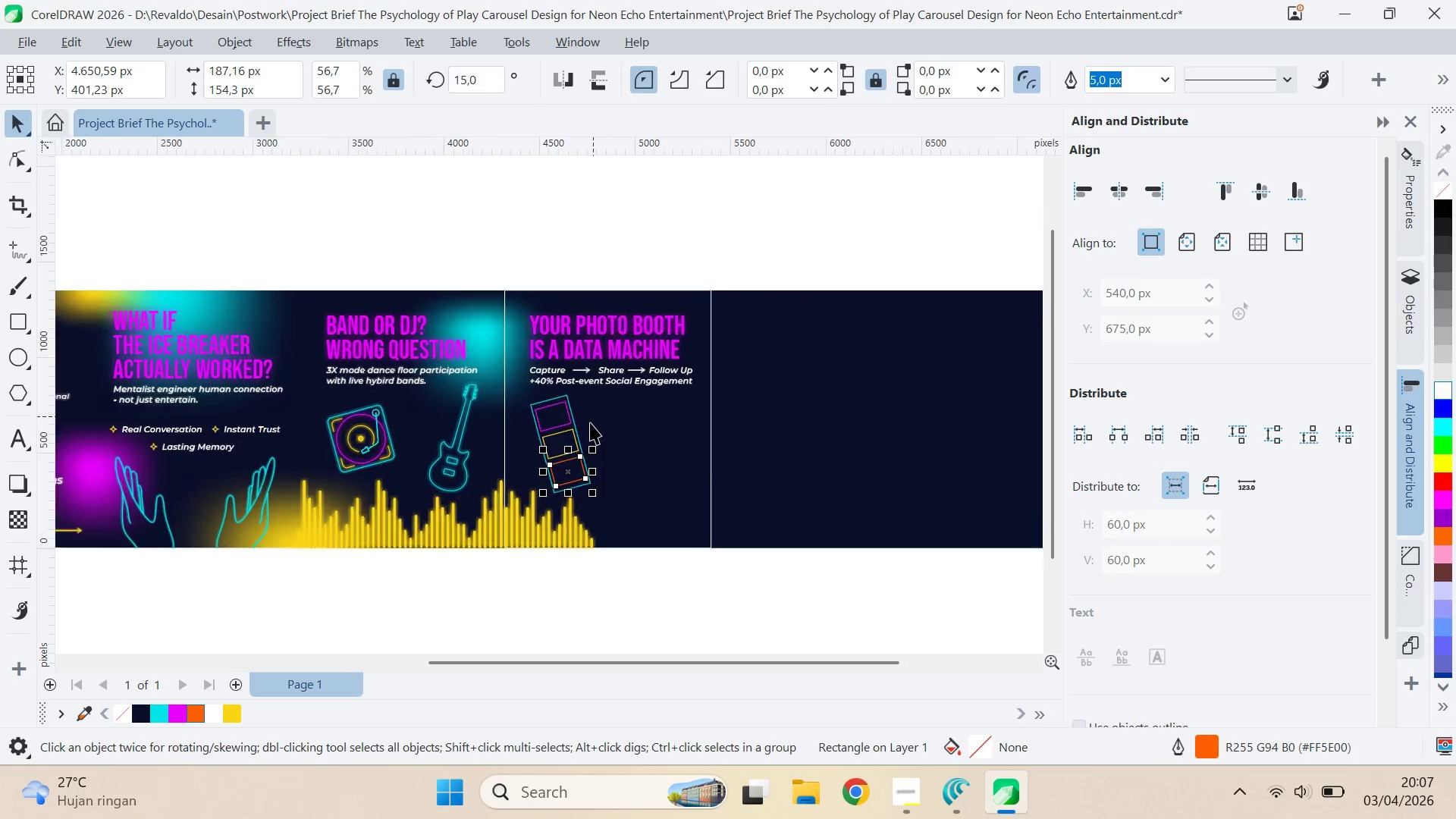 
left_click_drag(start_coordinate=[652, 573], to_coordinate=[642, 572])
 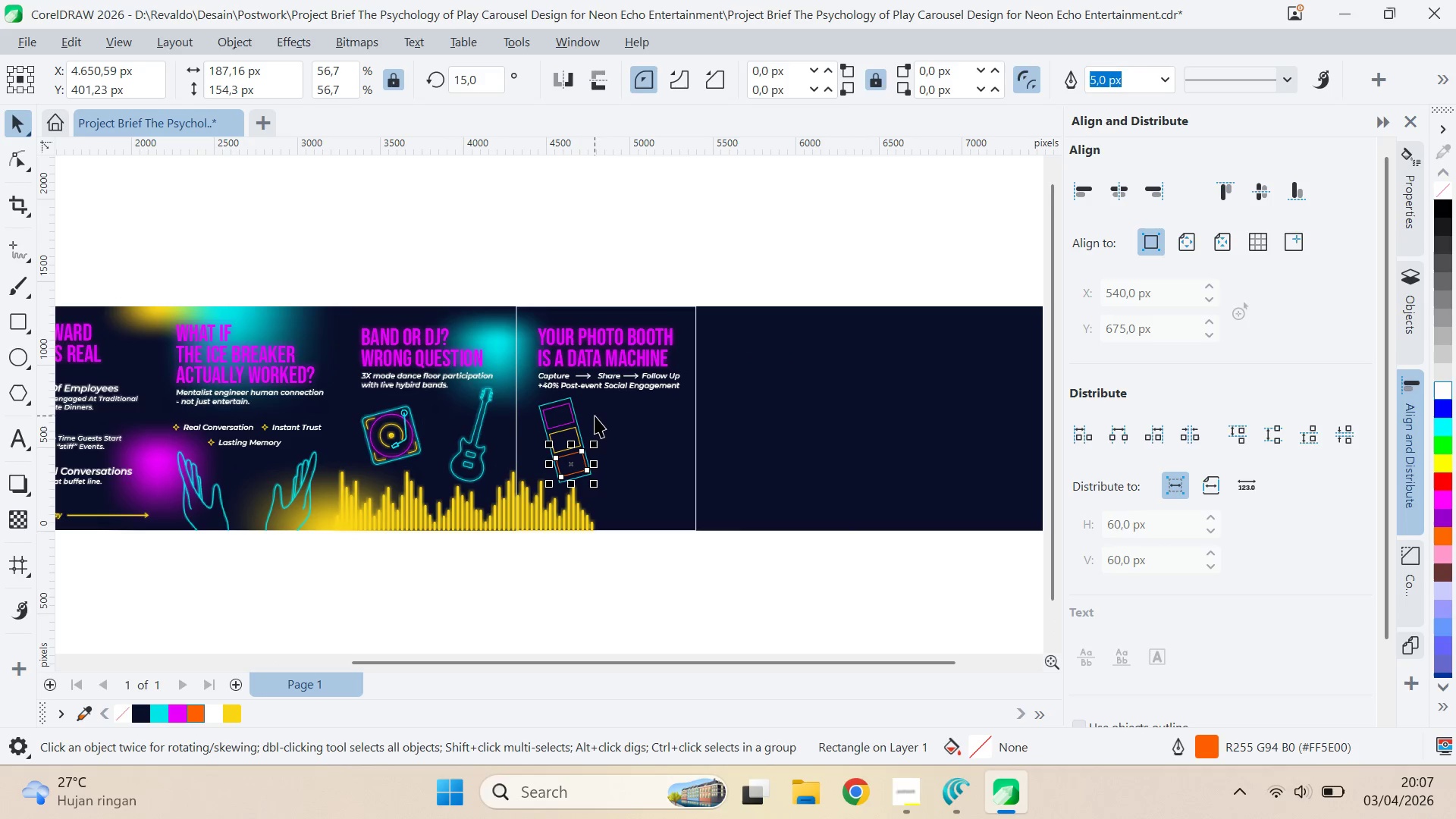 
left_click([583, 450])
 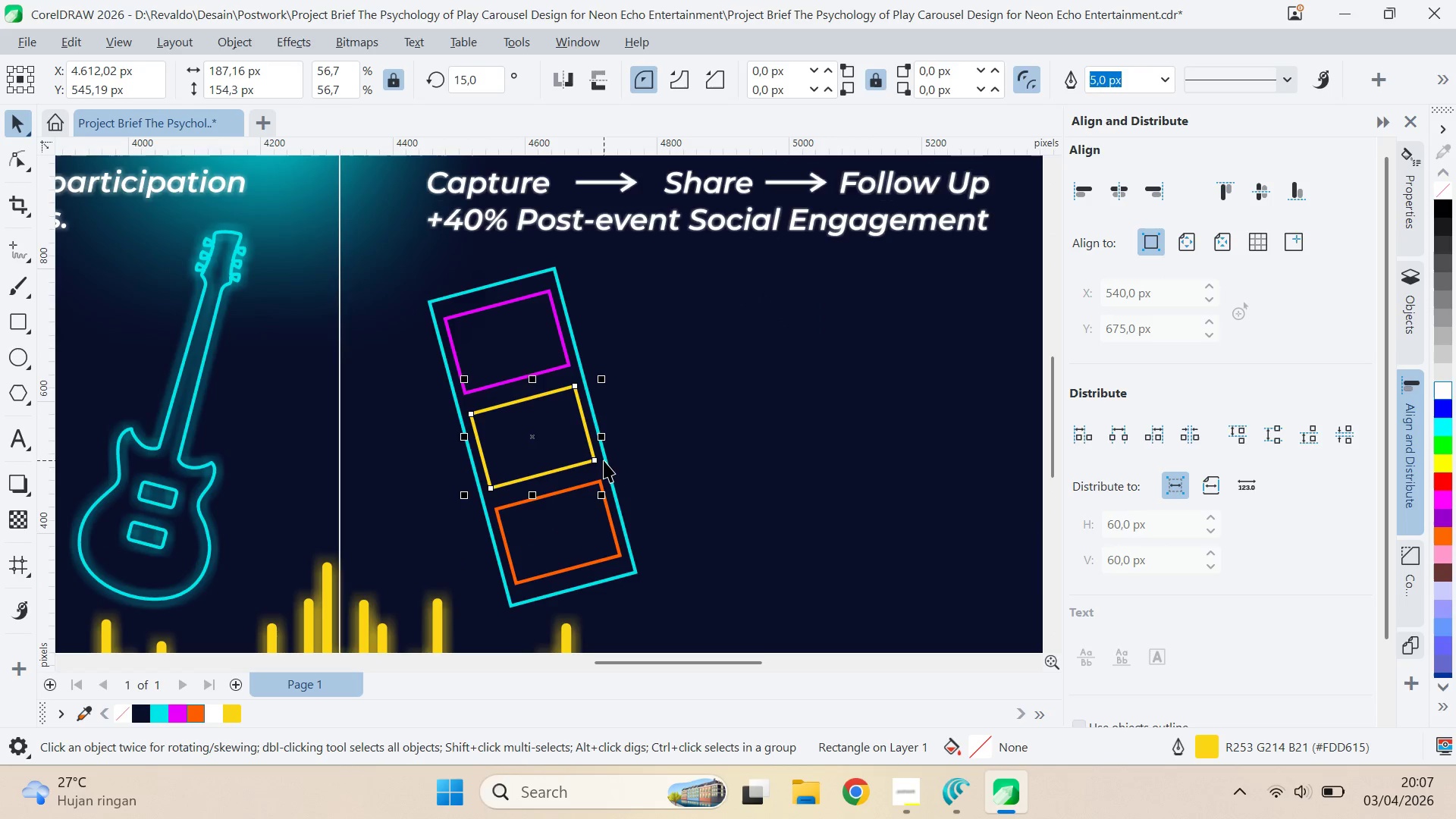 
scroll: coordinate [564, 457], scroll_direction: up, amount: 10.0
 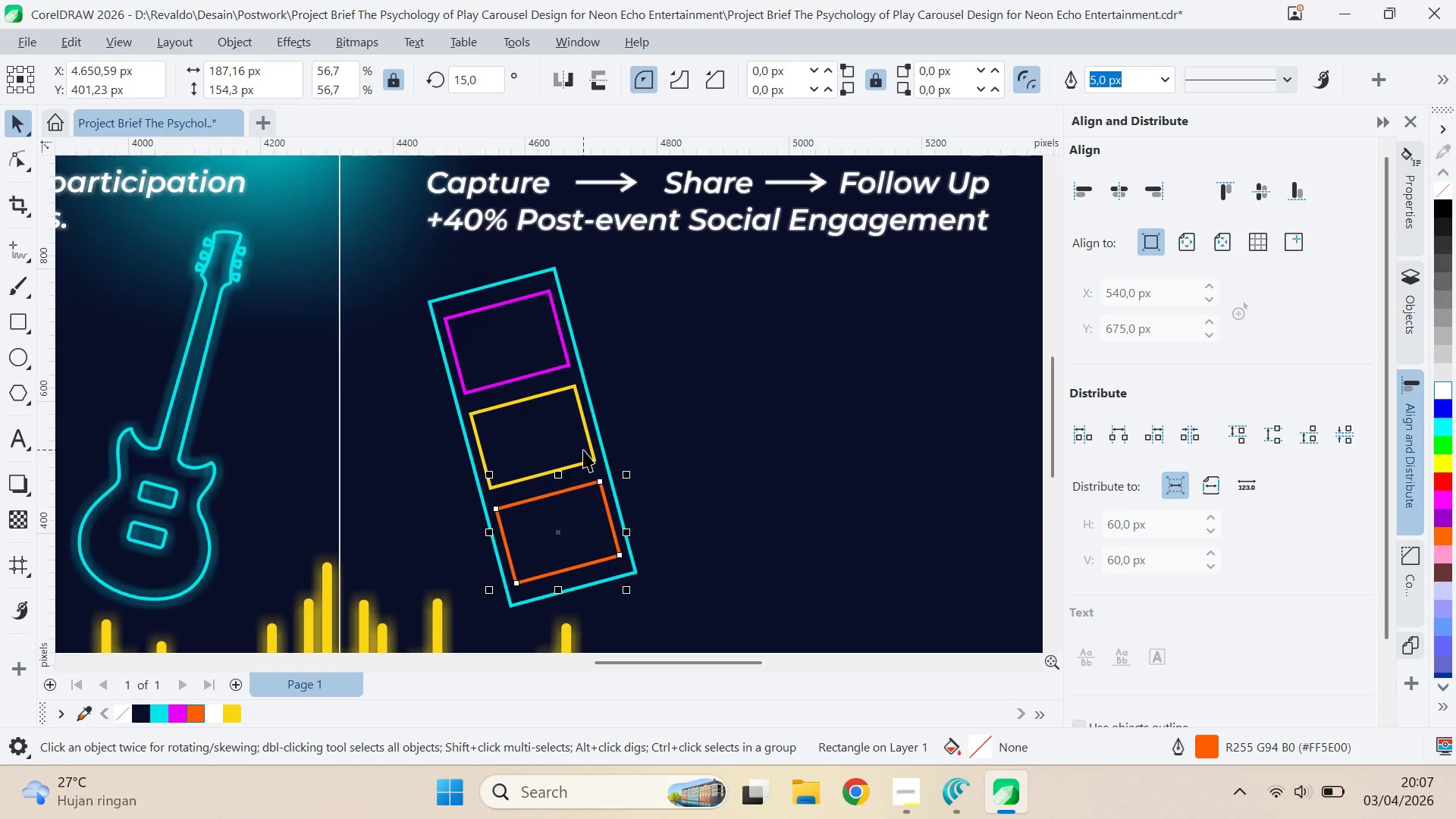 
left_click([604, 460])
 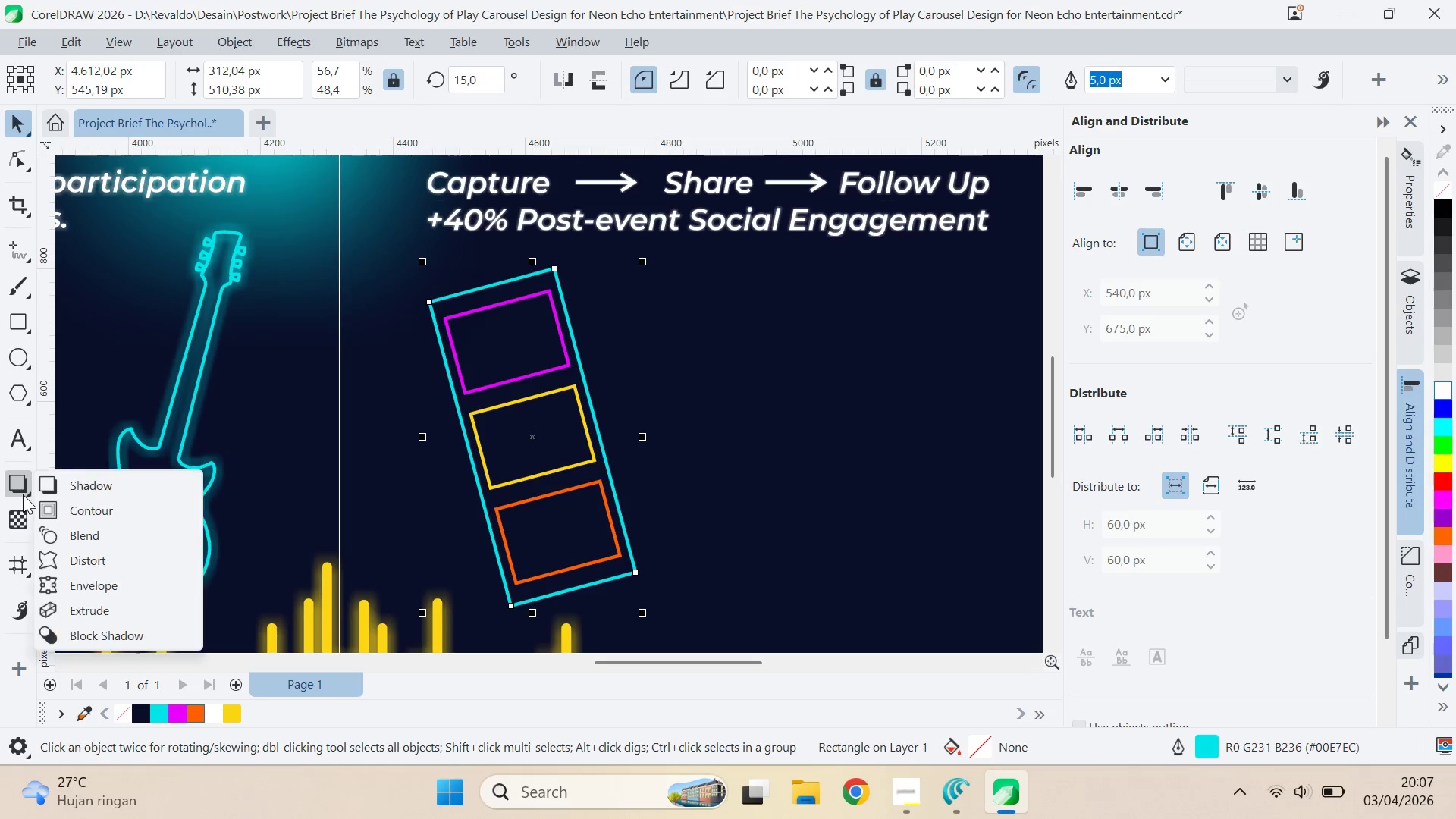 
left_click([44, 489])
 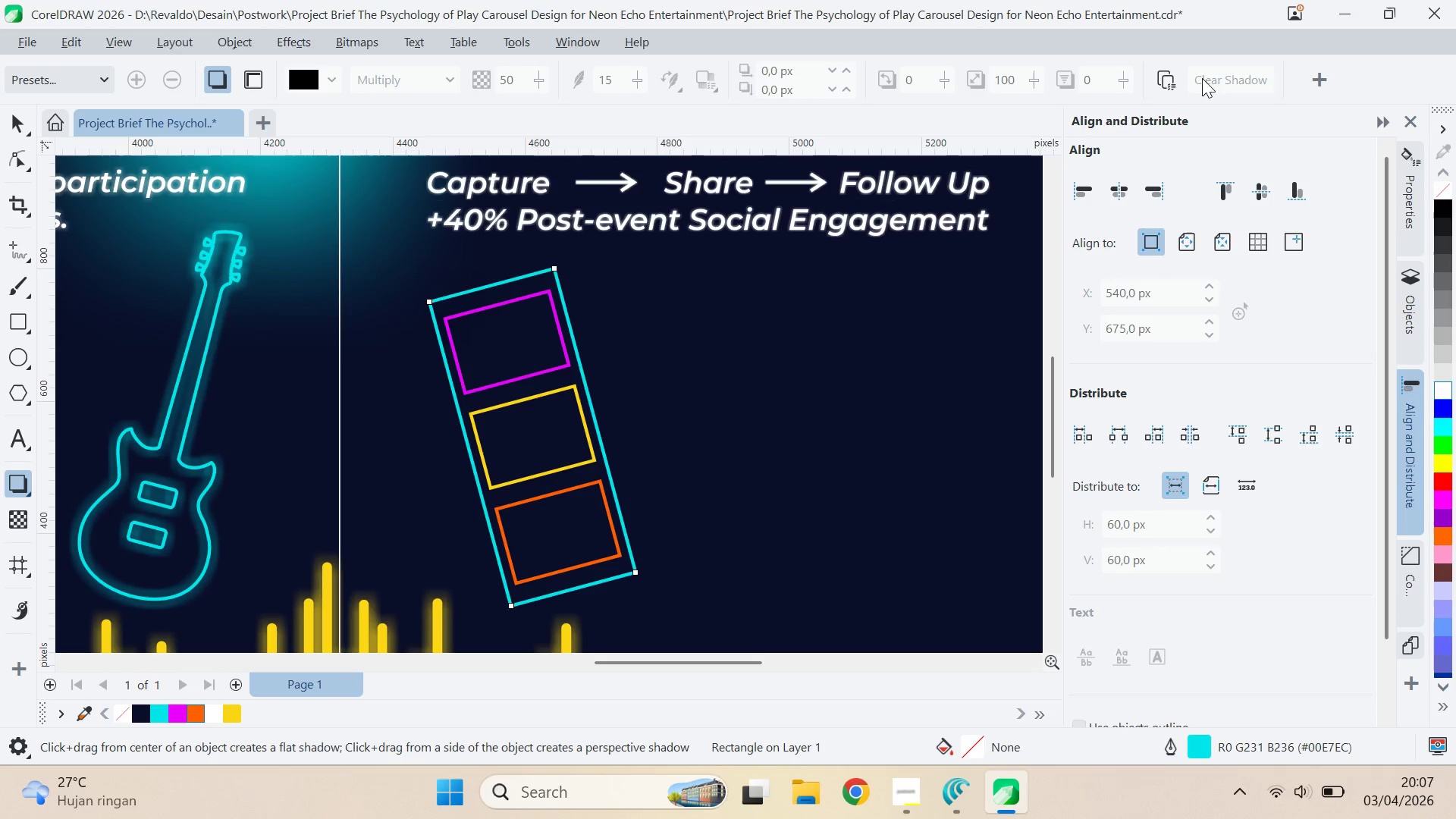 
left_click([1172, 77])
 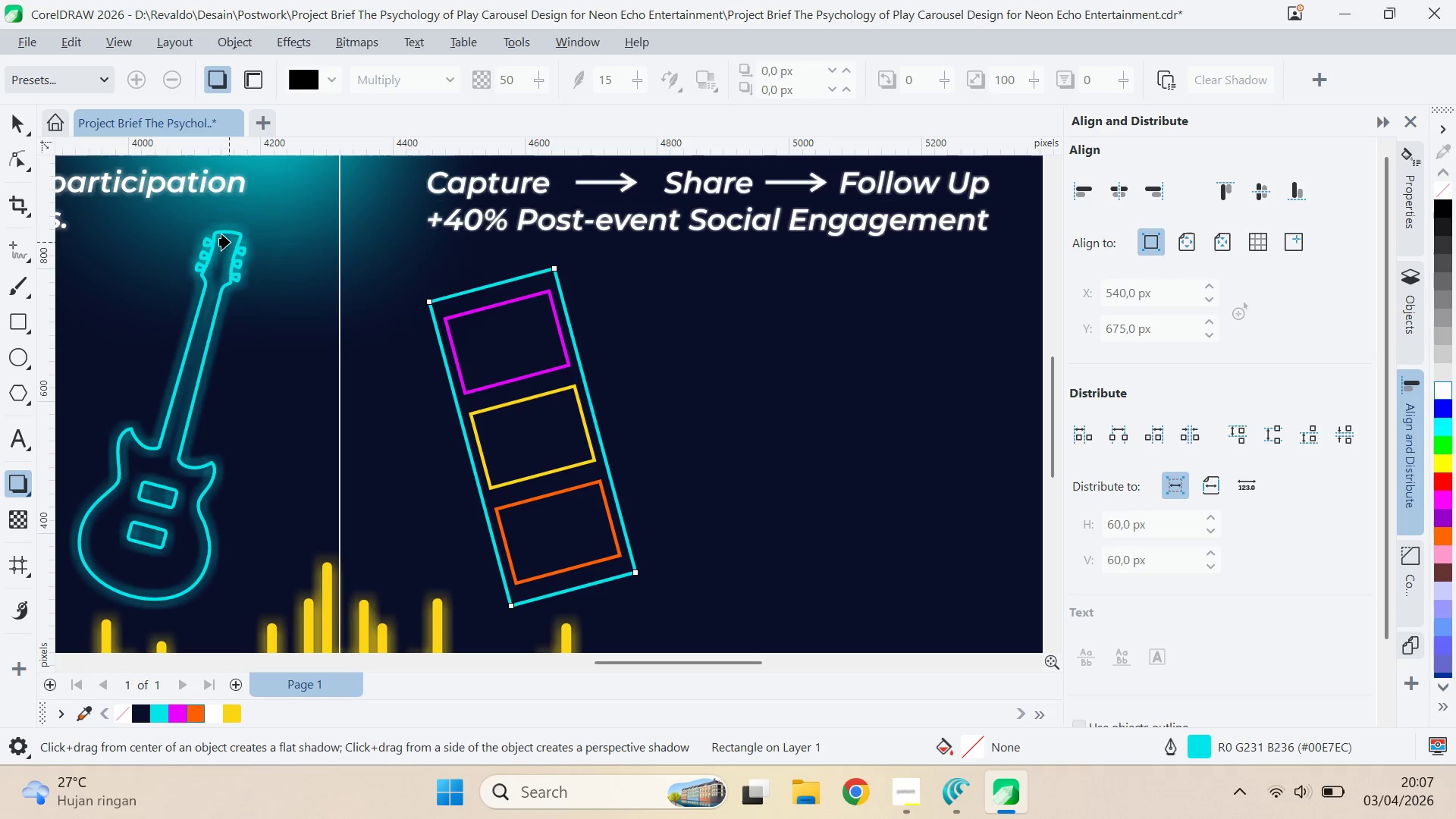 
left_click([230, 238])
 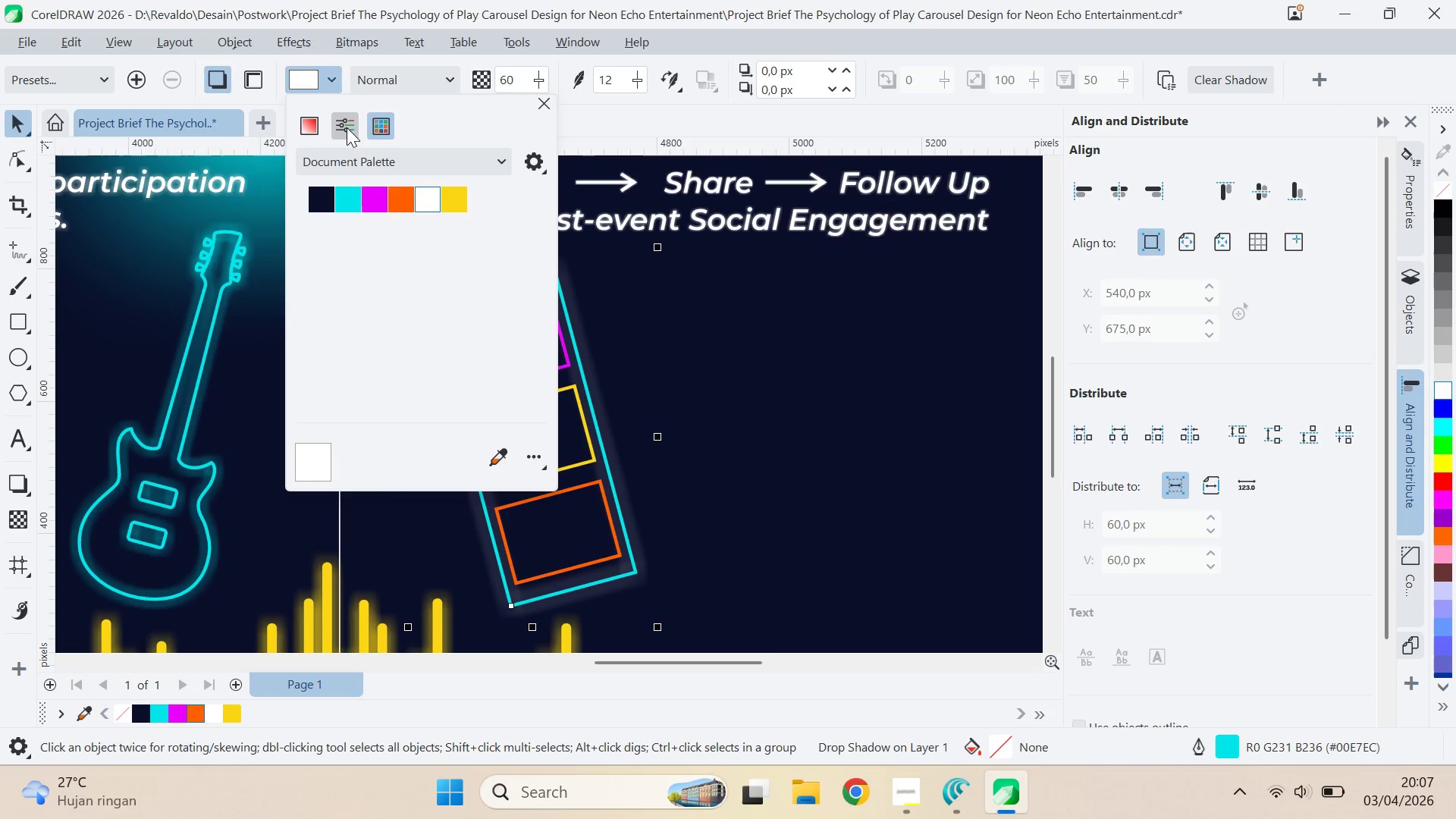 
left_click([353, 196])
 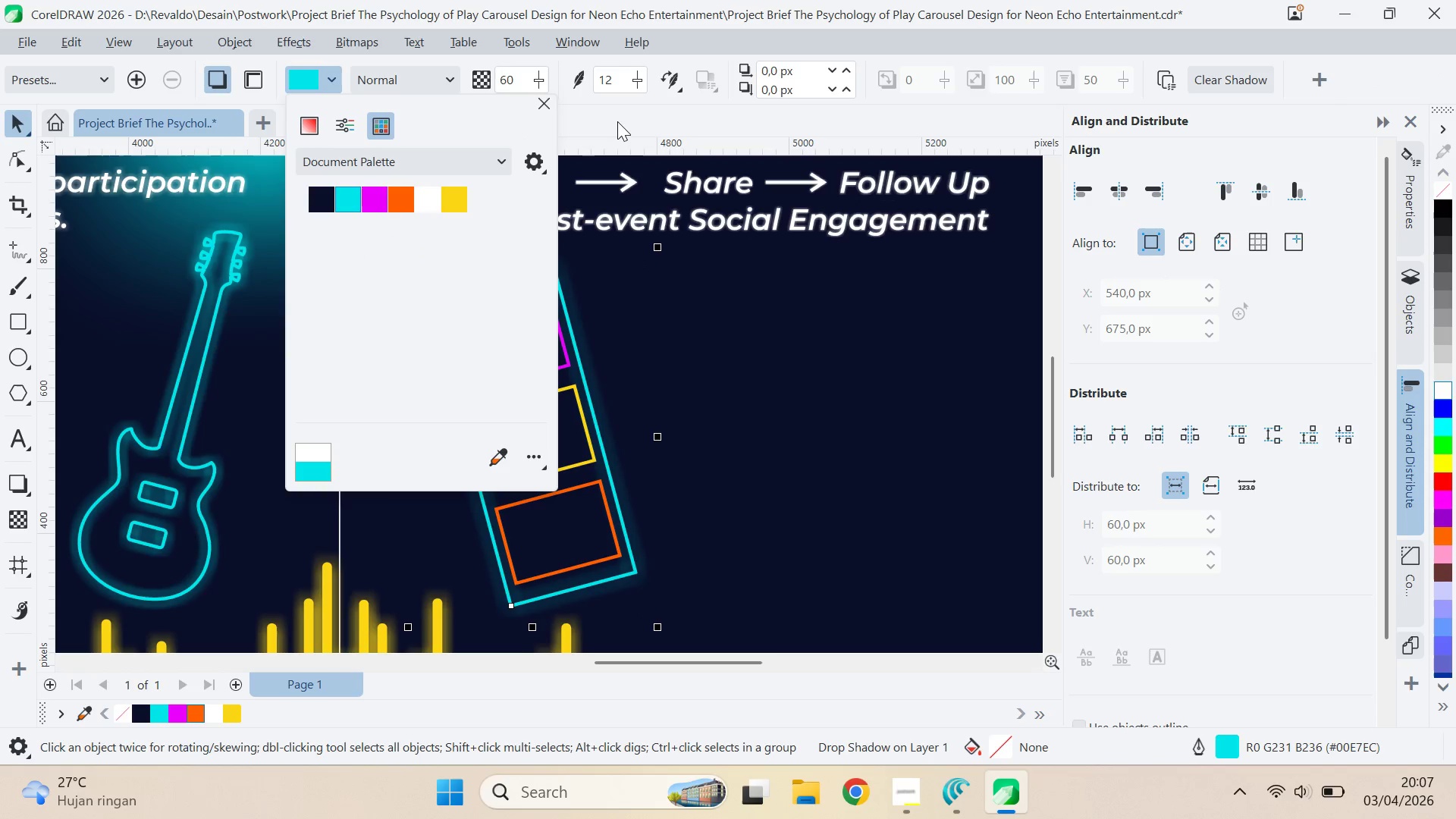 
left_click([617, 121])
 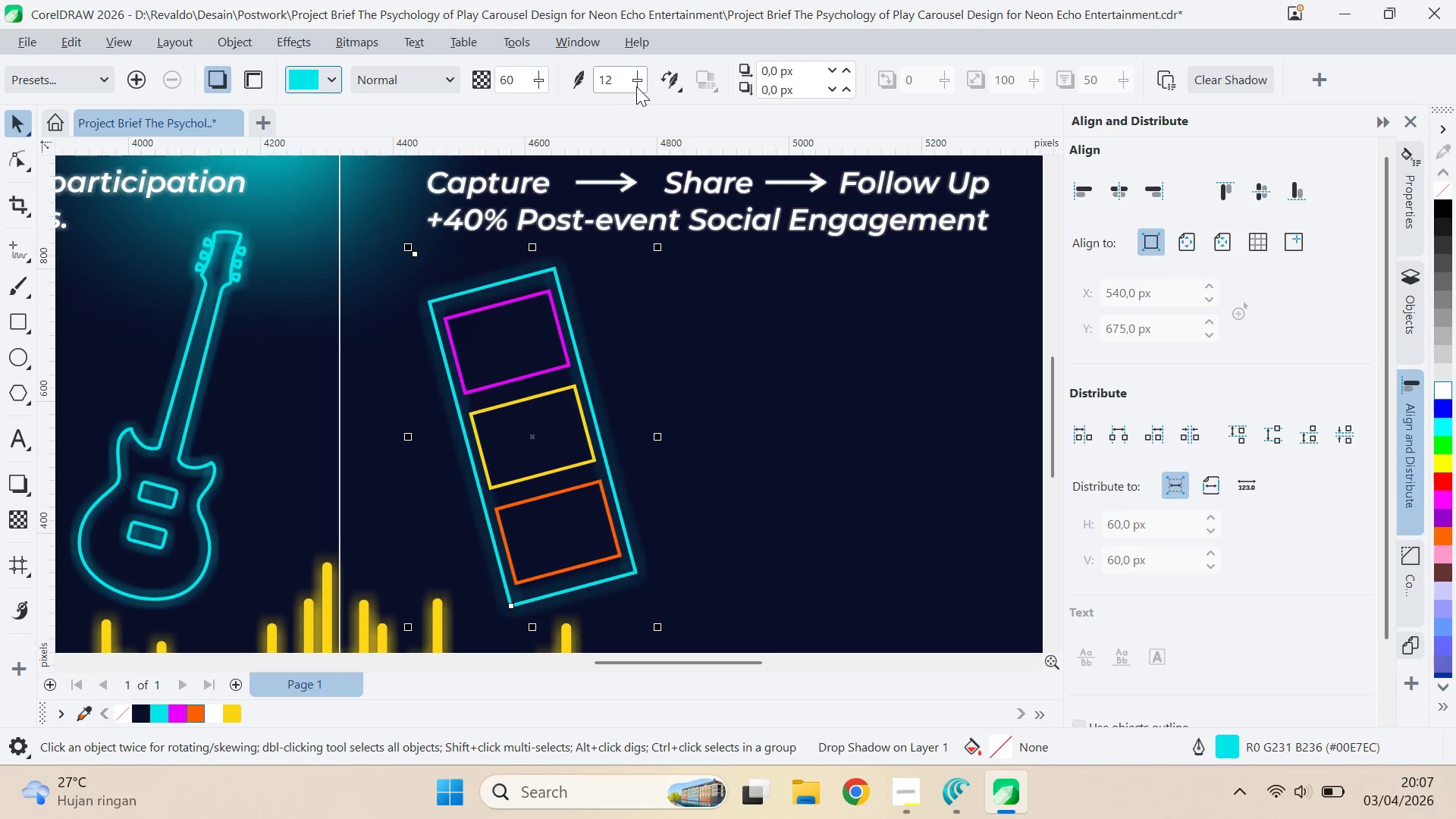 
left_click([637, 86])
 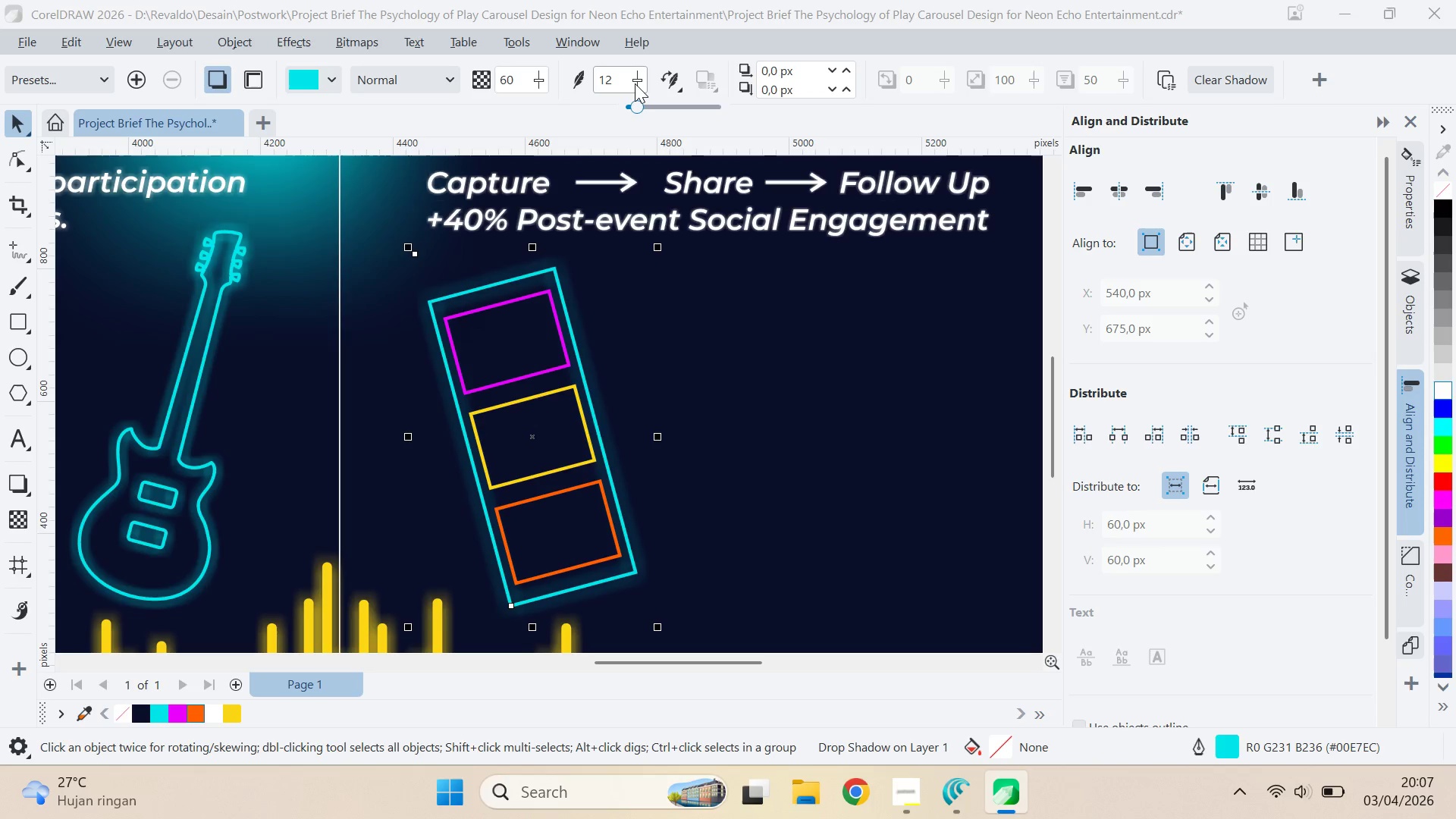 
left_click_drag(start_coordinate=[635, 83], to_coordinate=[640, 85])
 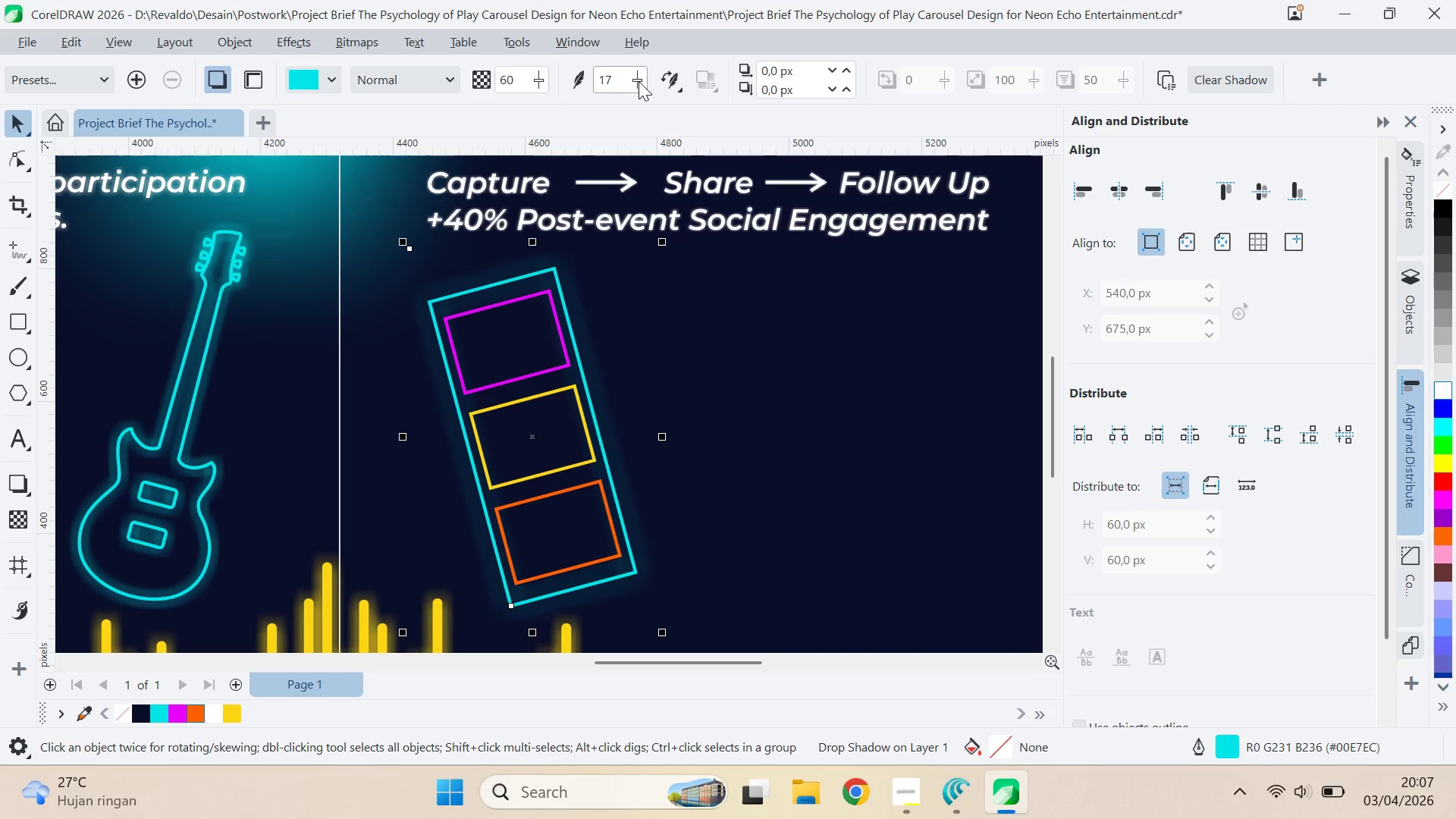 
left_click_drag(start_coordinate=[639, 81], to_coordinate=[632, 80])
 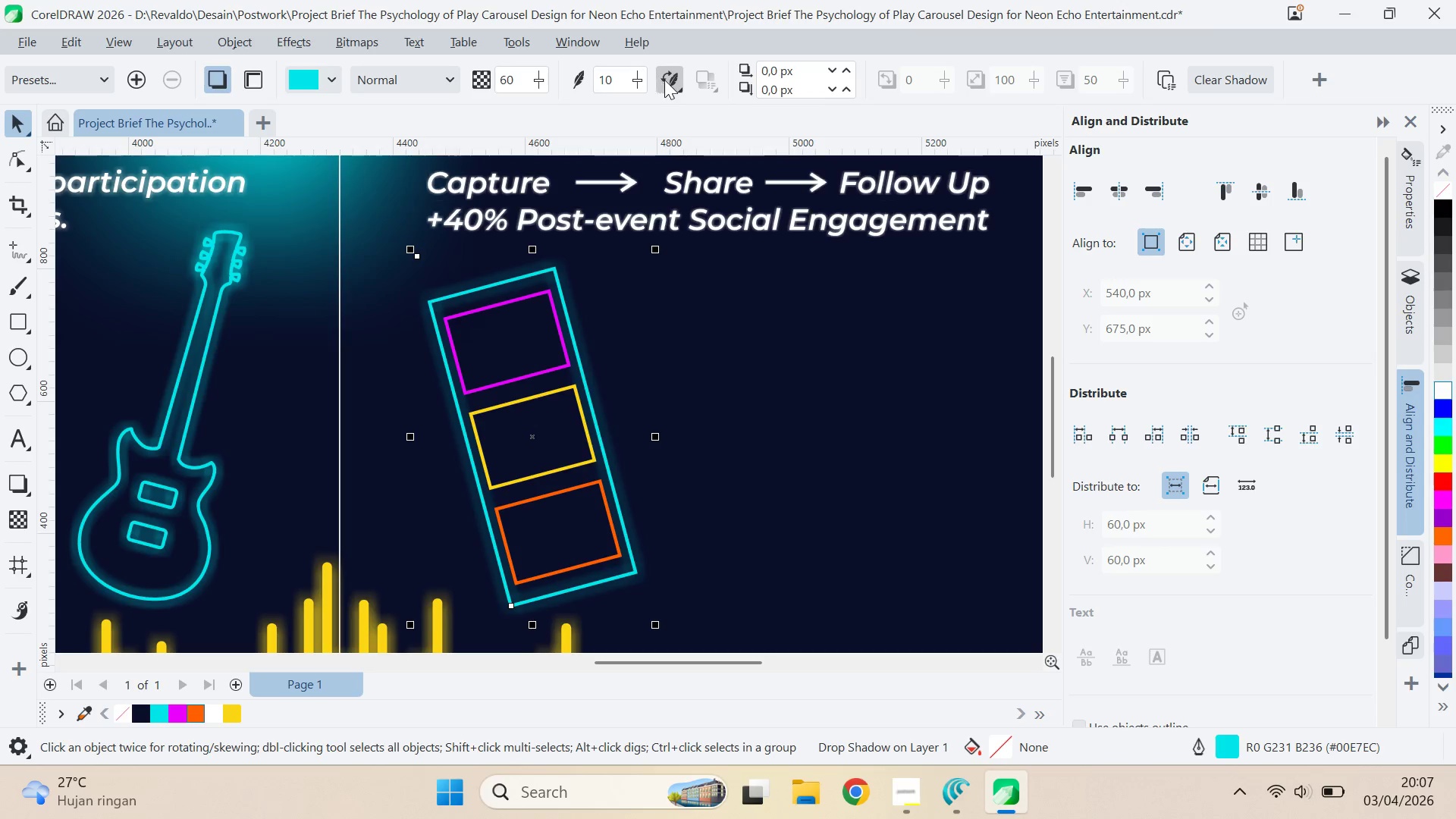 
left_click([666, 79])
 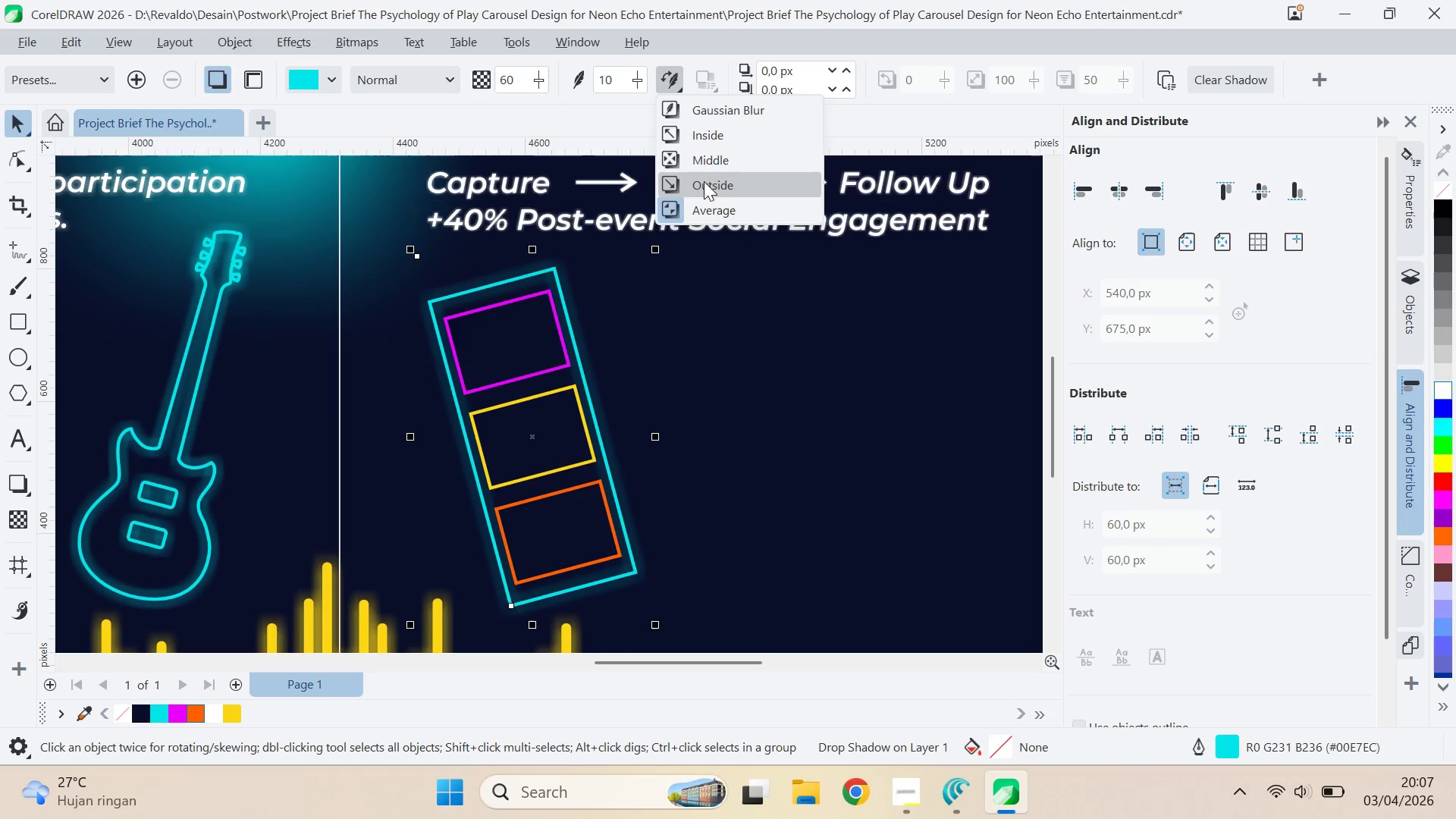 
left_click([704, 181])
 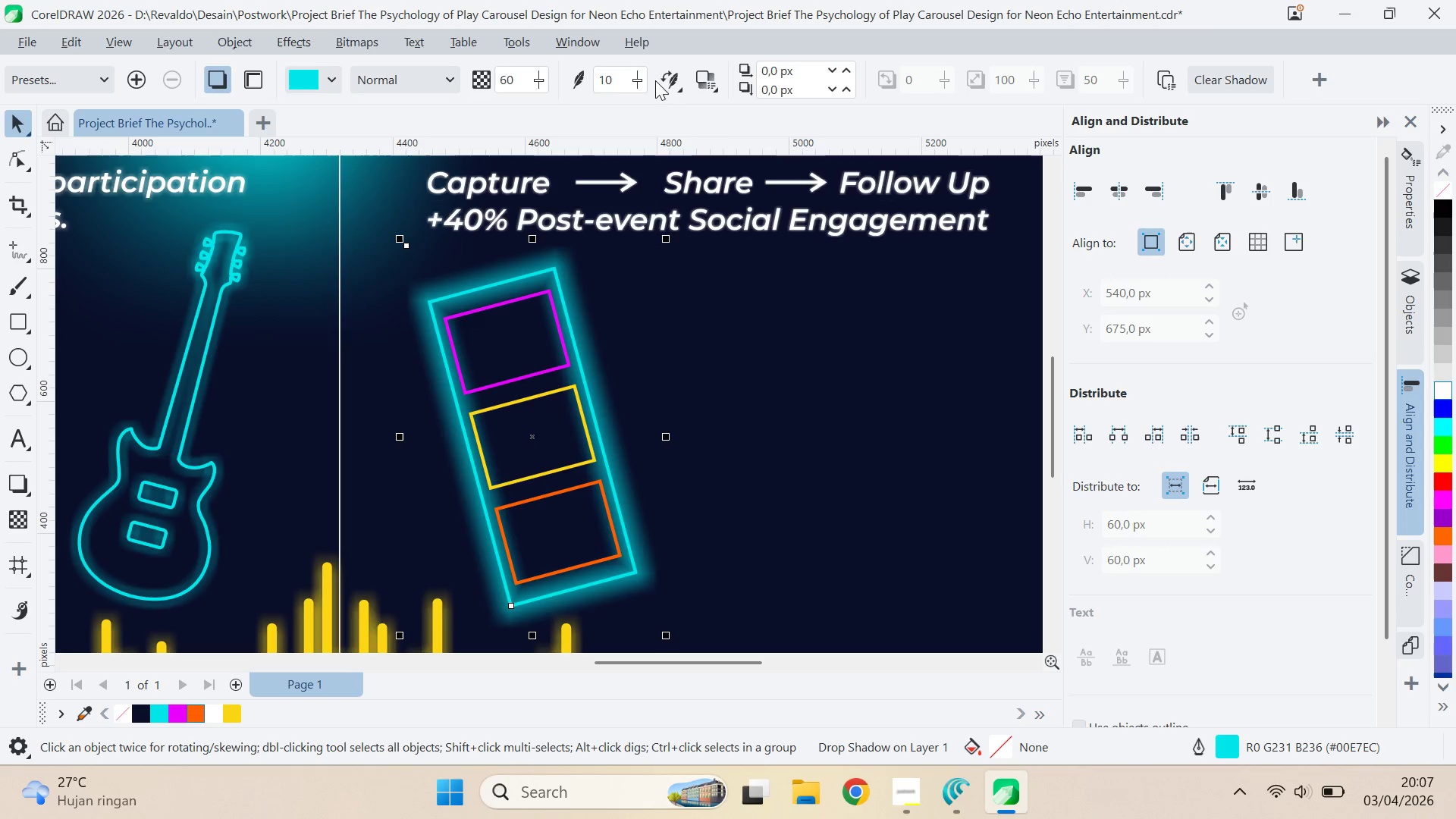 
left_click([670, 87])
 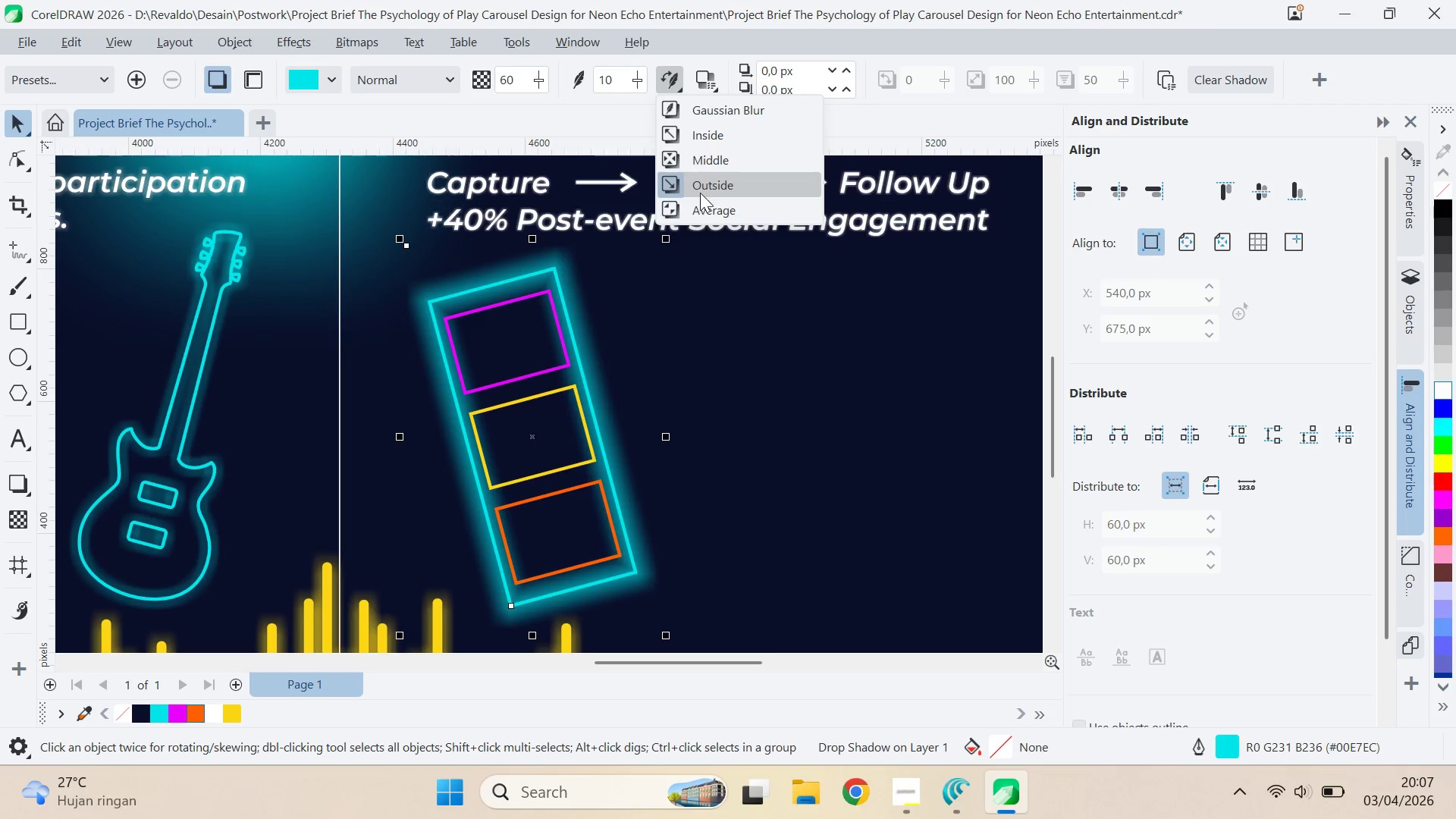 
left_click([703, 206])
 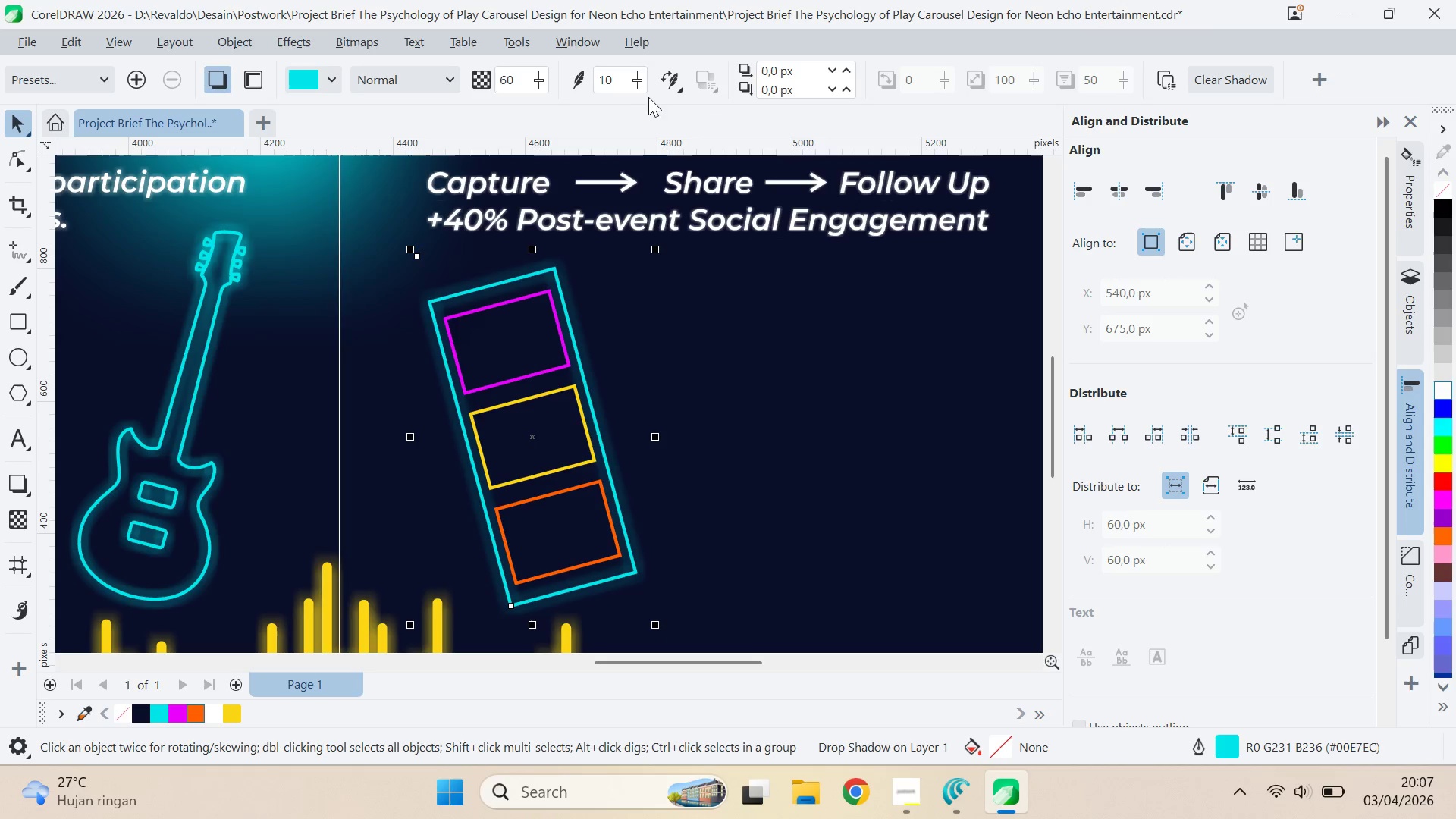 
left_click_drag(start_coordinate=[639, 80], to_coordinate=[631, 81])
 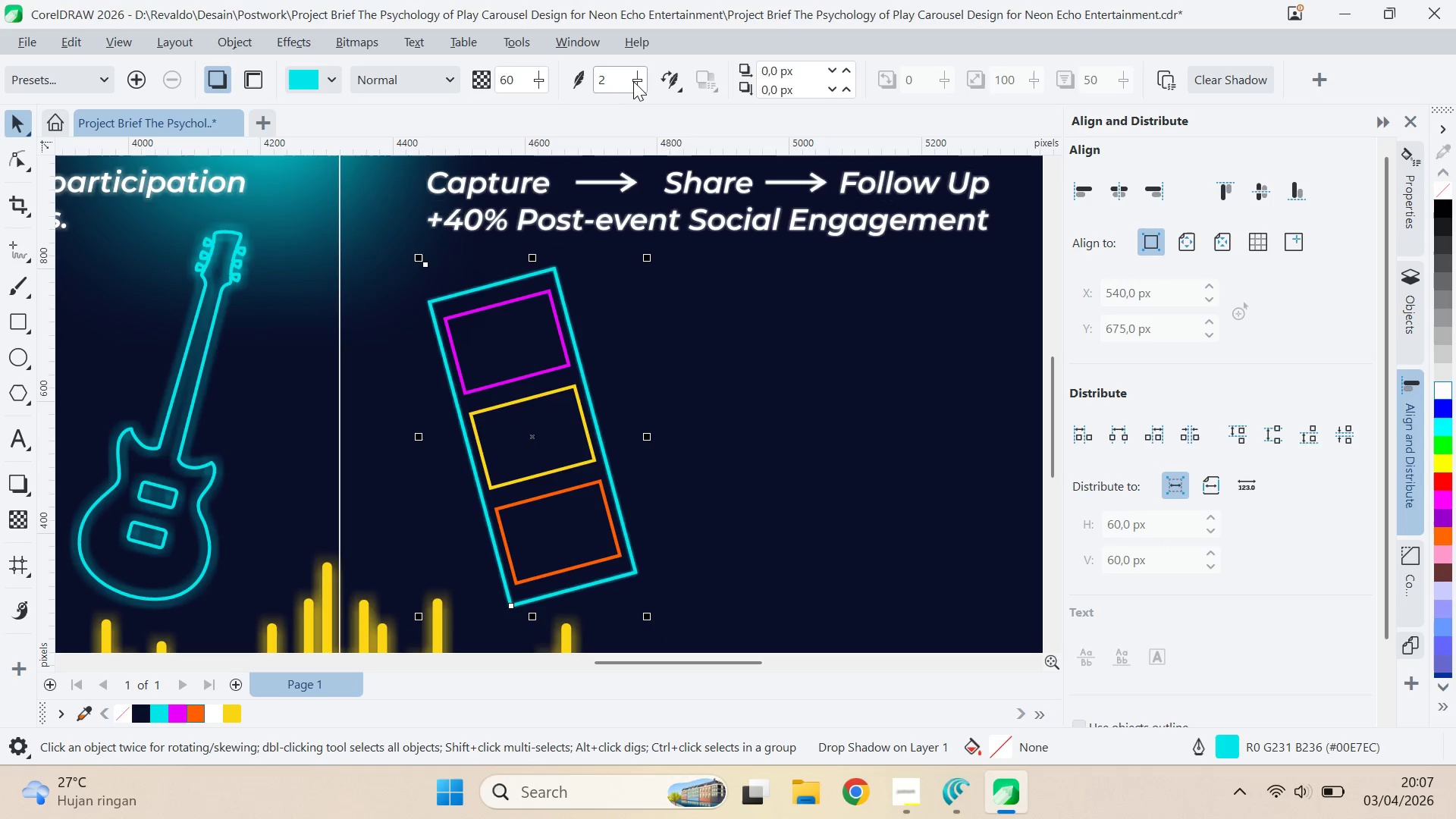 
left_click_drag(start_coordinate=[634, 81], to_coordinate=[661, 91])
 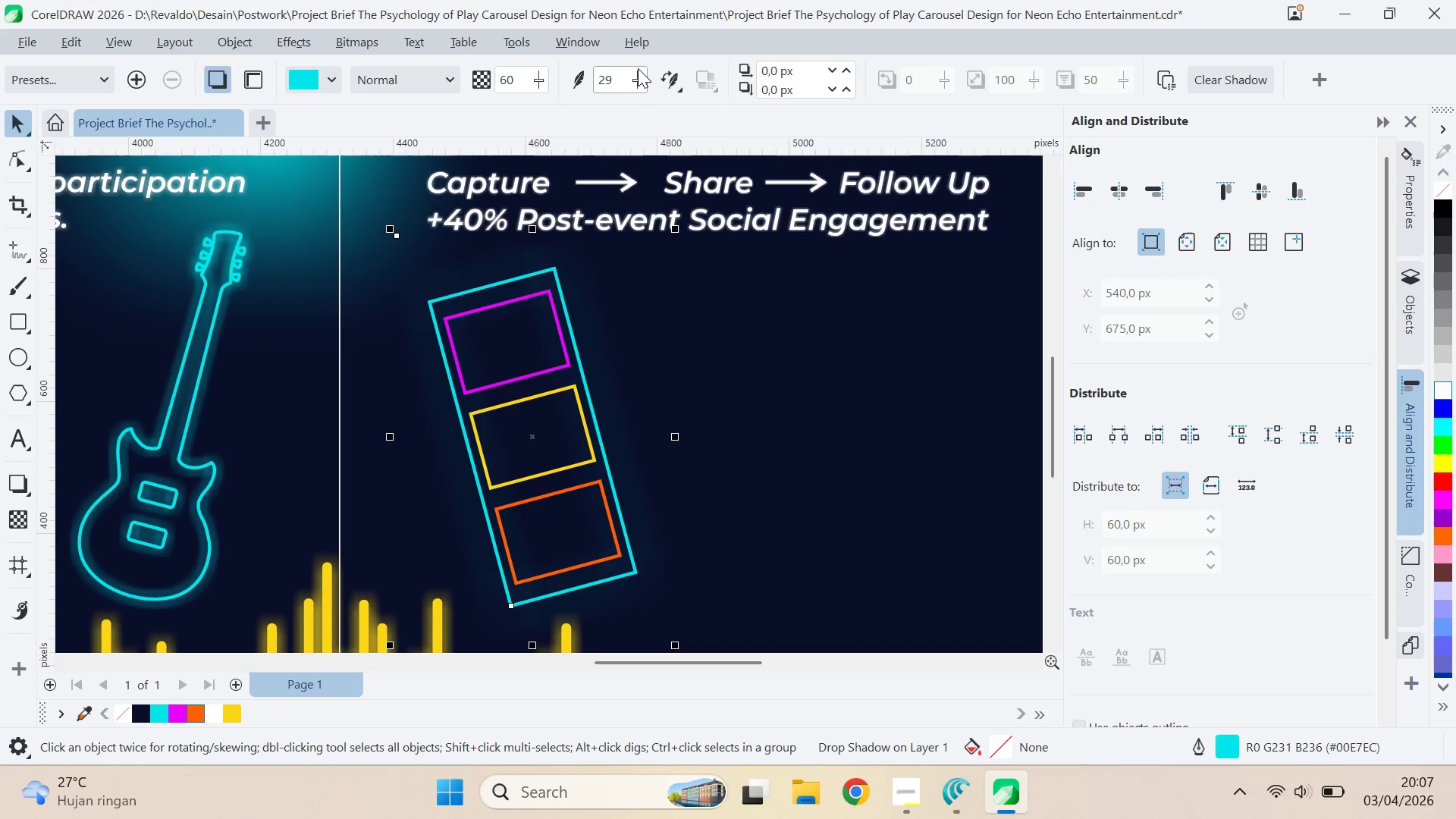 
left_click_drag(start_coordinate=[638, 68], to_coordinate=[621, 70])
 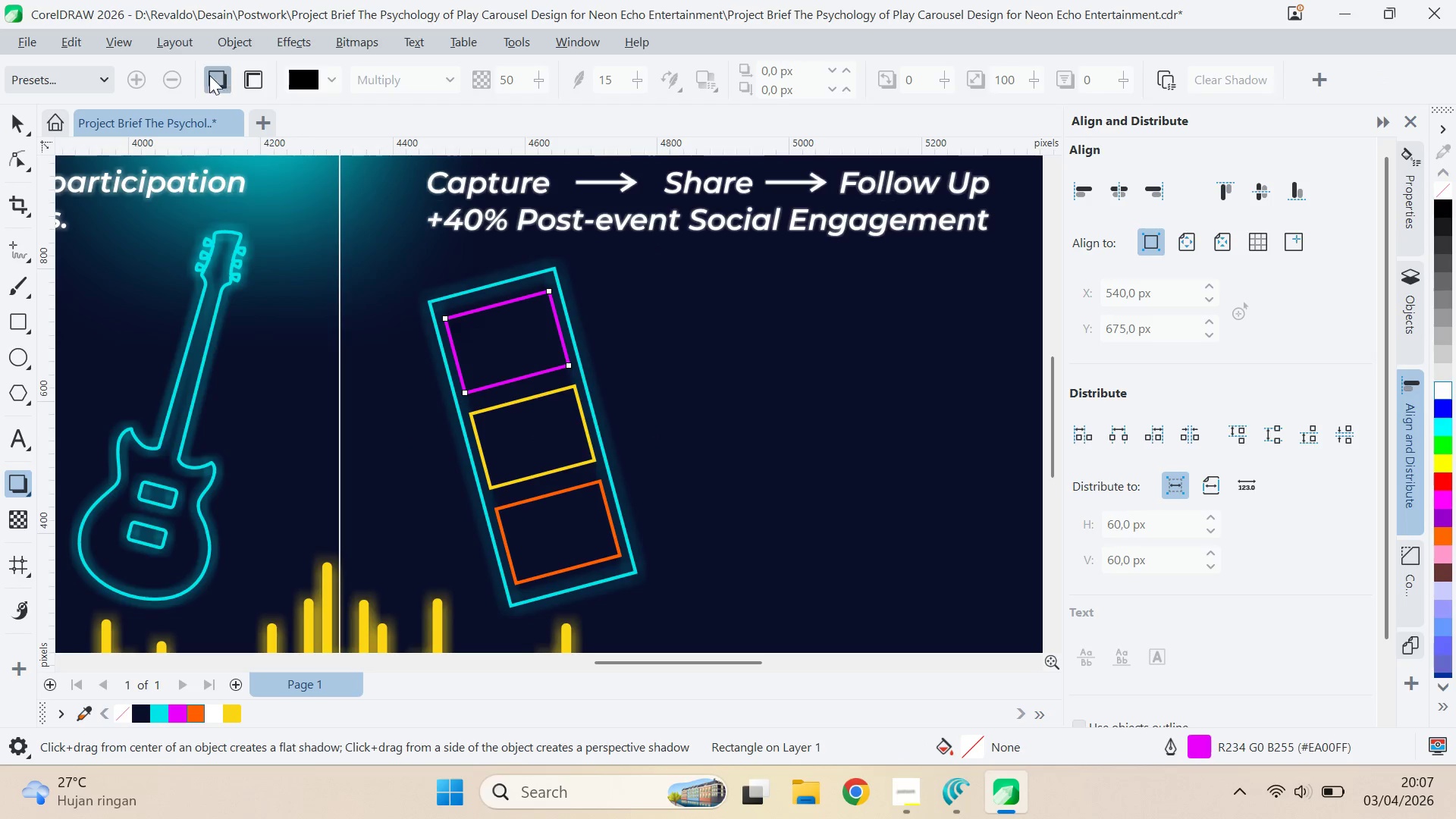 
left_click([96, 276])
 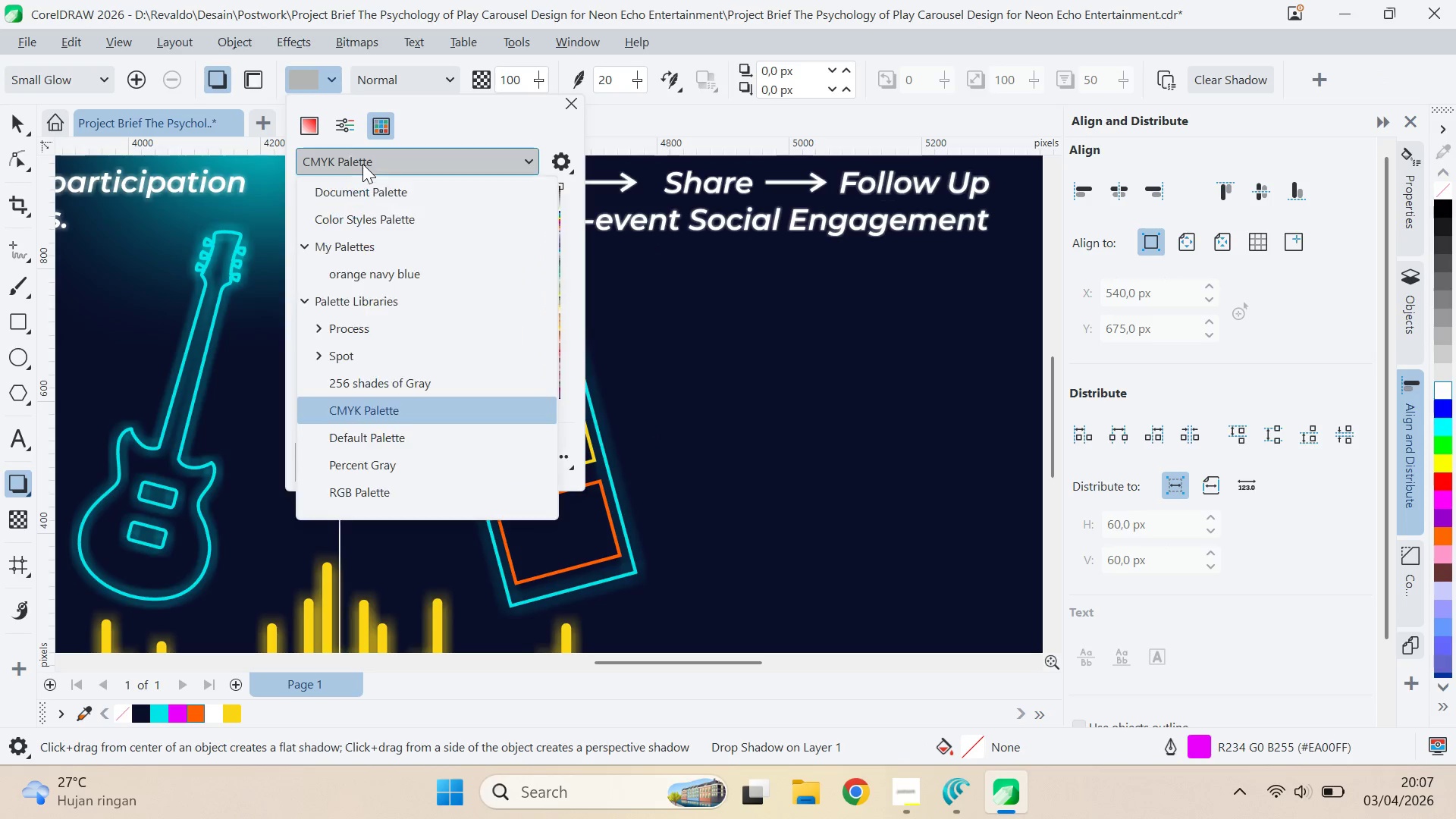 
double_click([394, 190])
 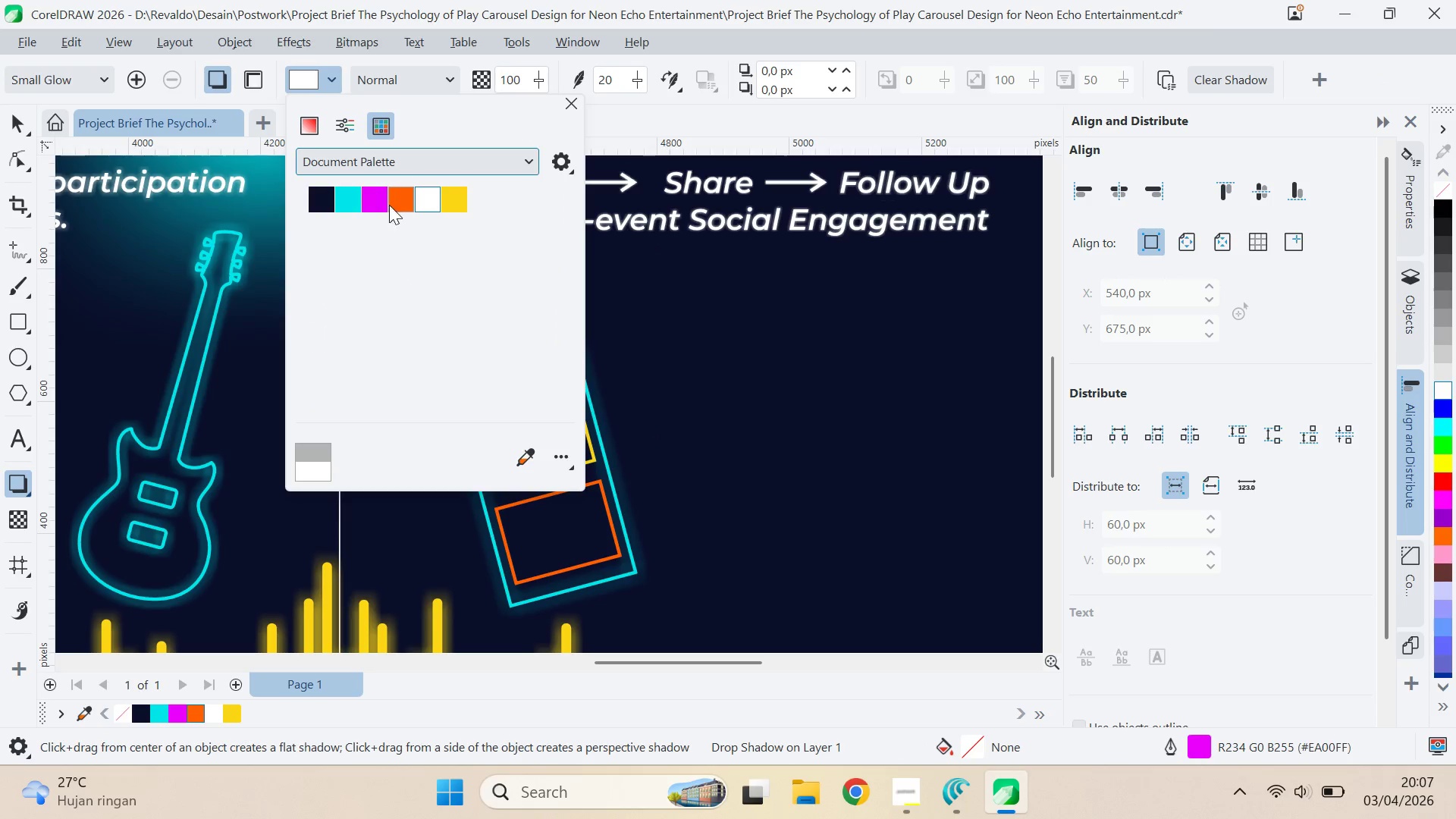 
left_click([375, 202])
 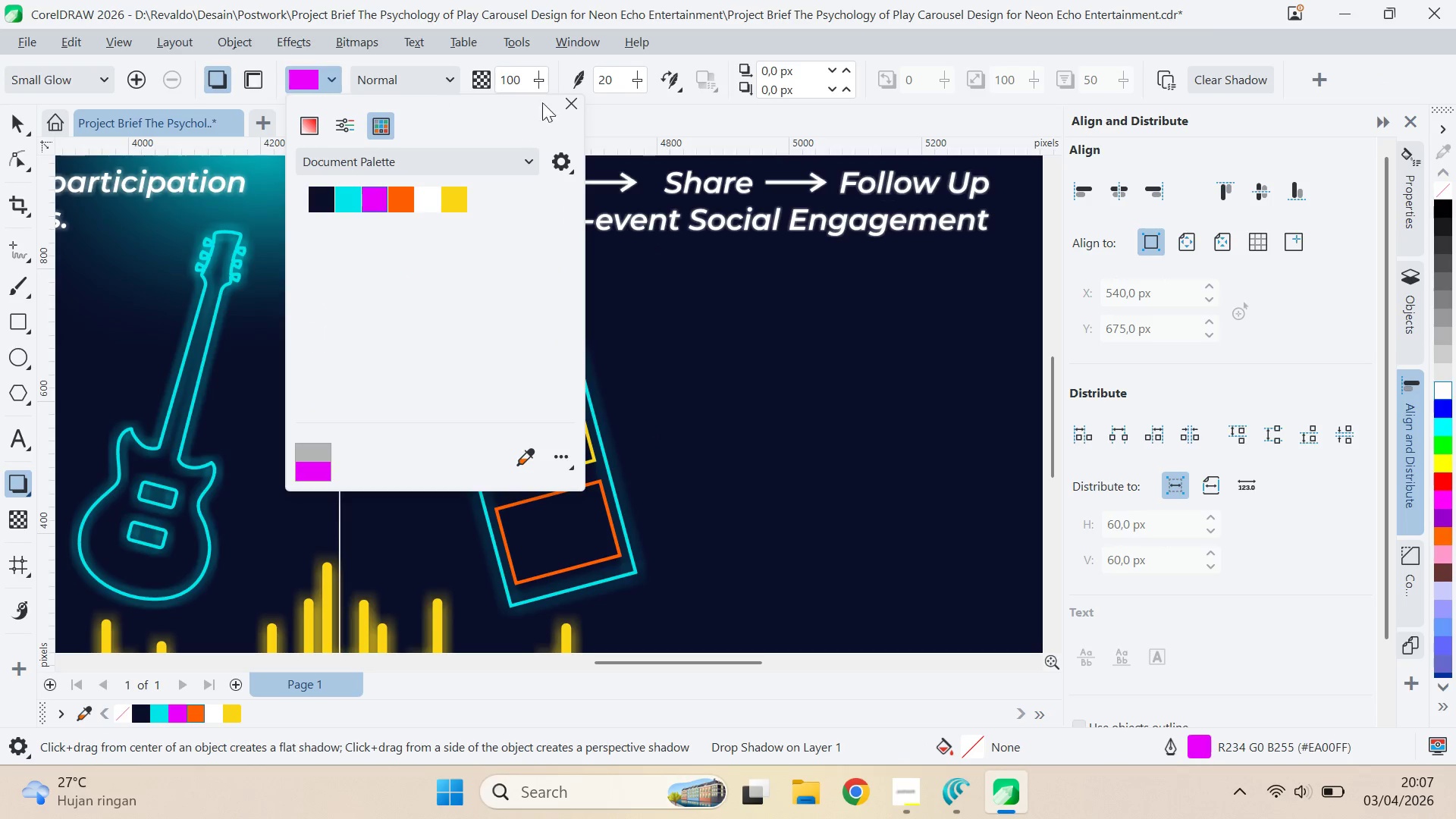 
left_click([617, 95])
 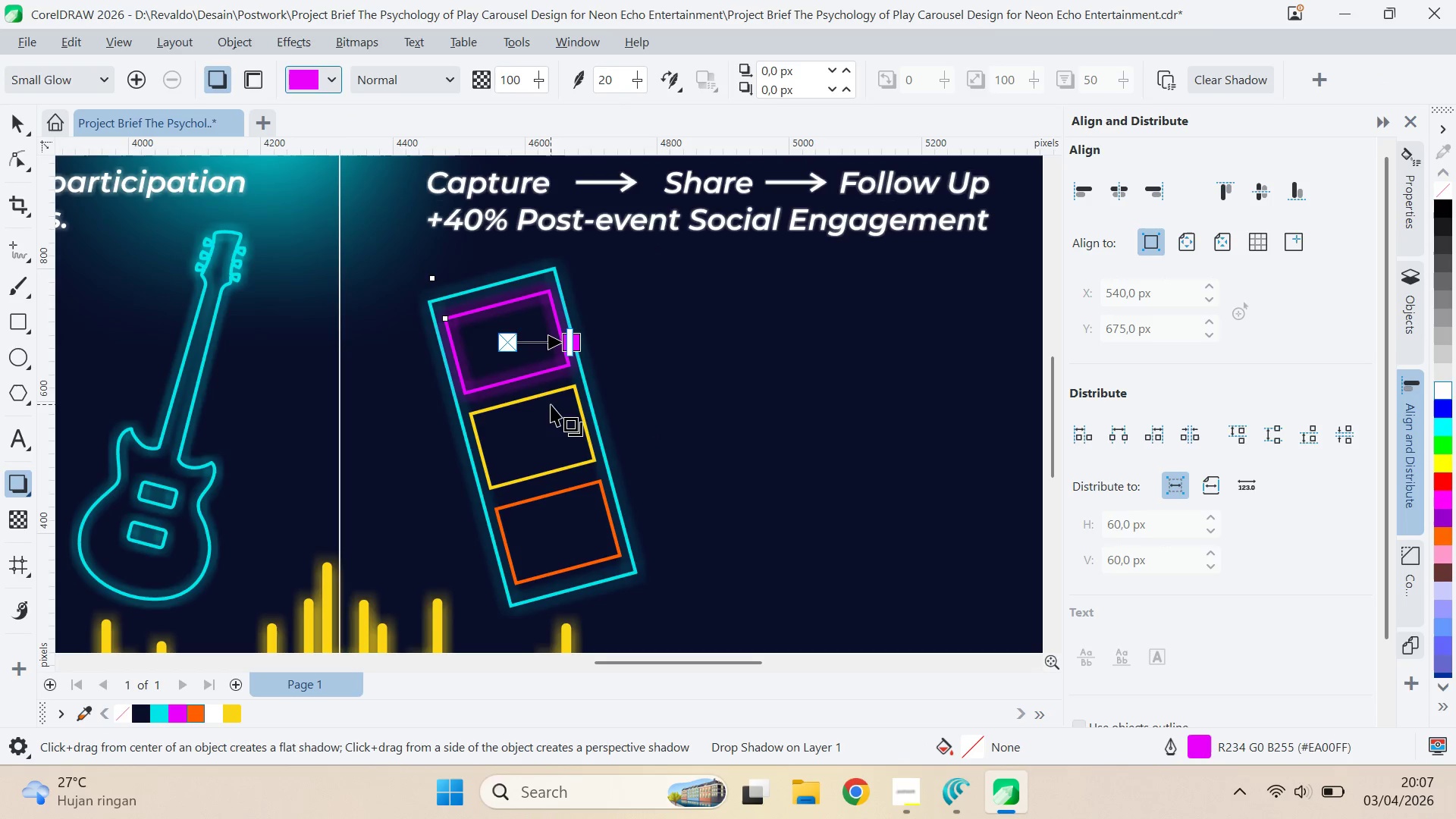 
left_click([557, 392])
 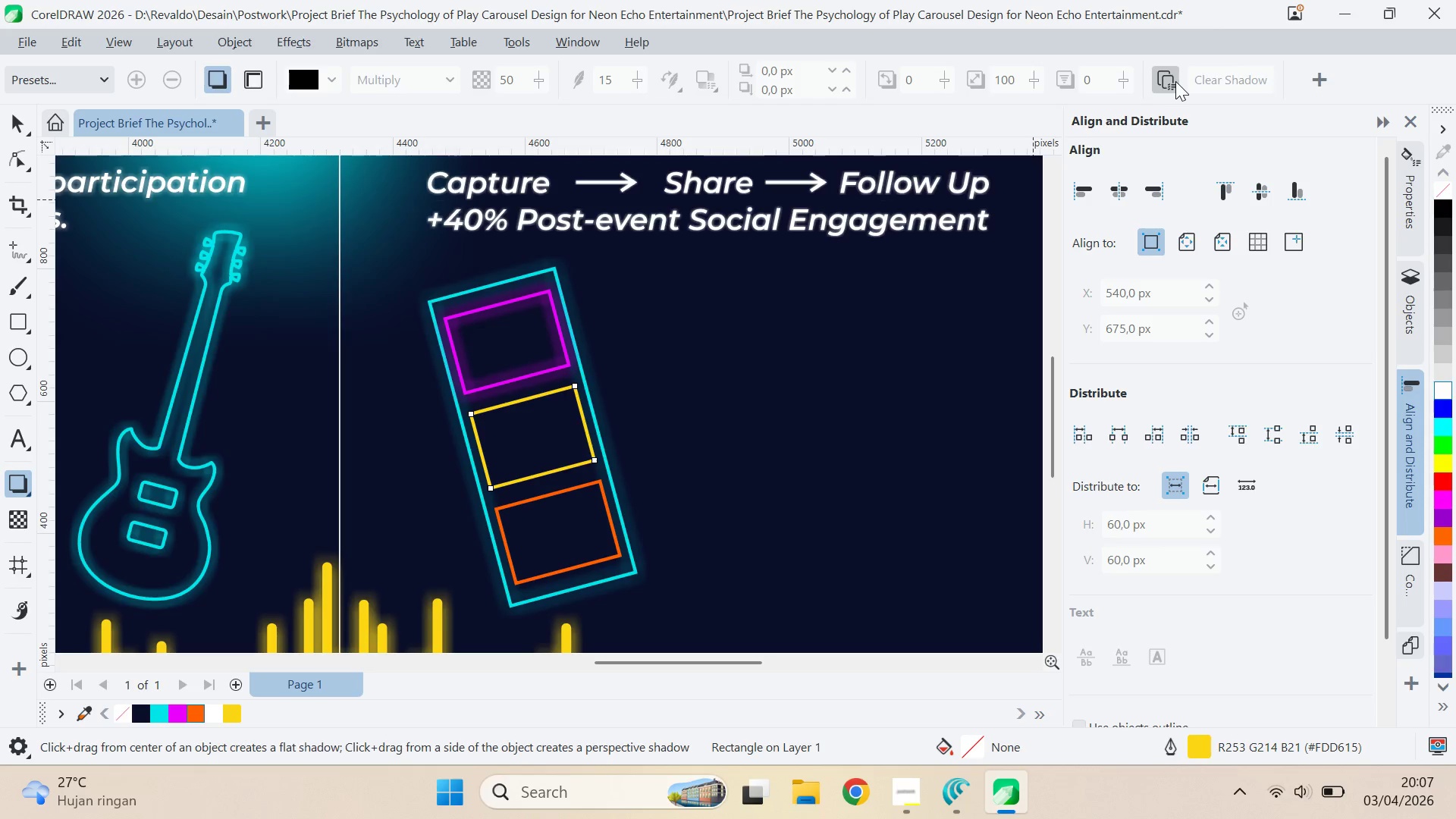 
mouse_move([535, 313])
 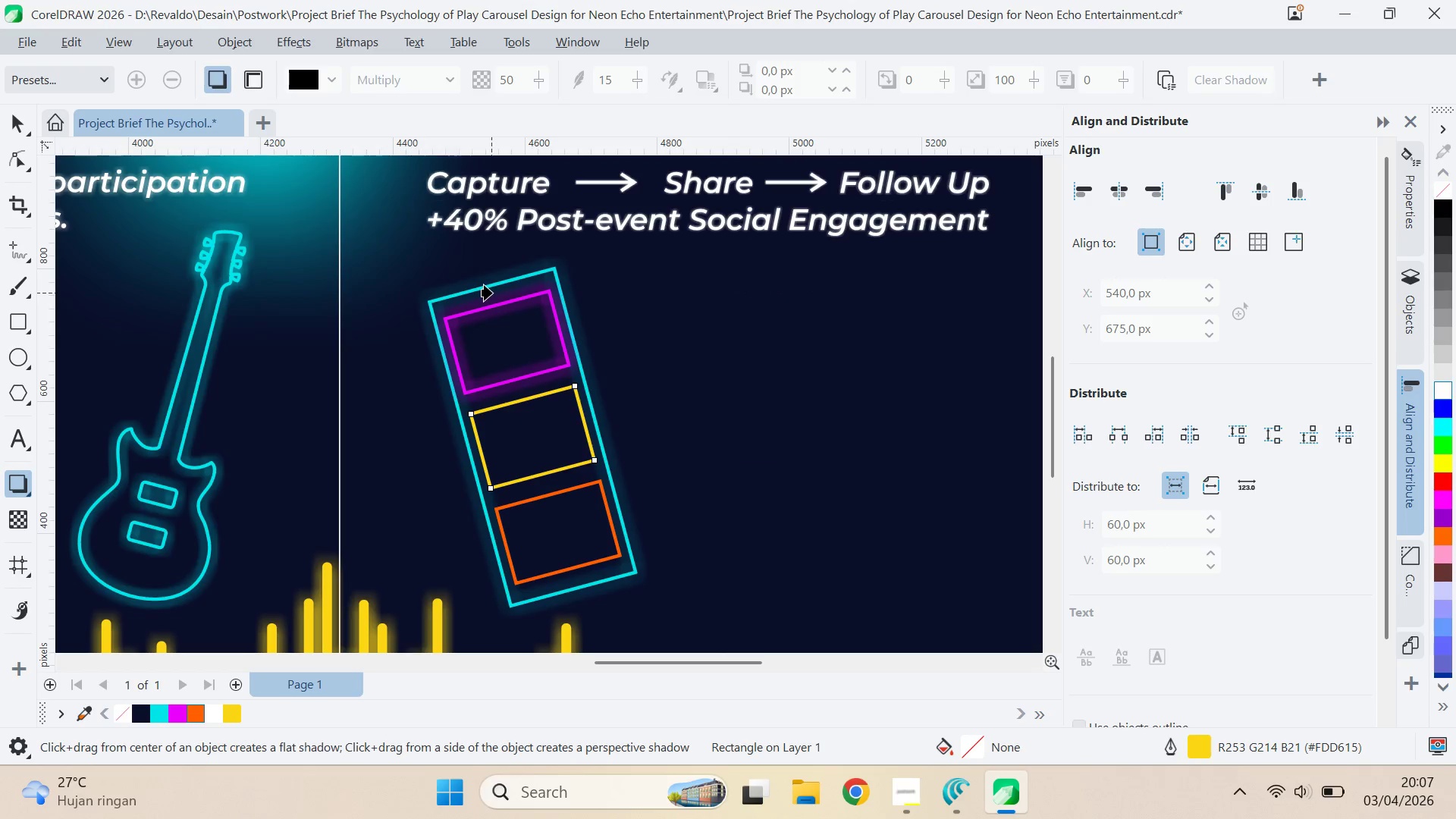 
left_click([496, 296])
 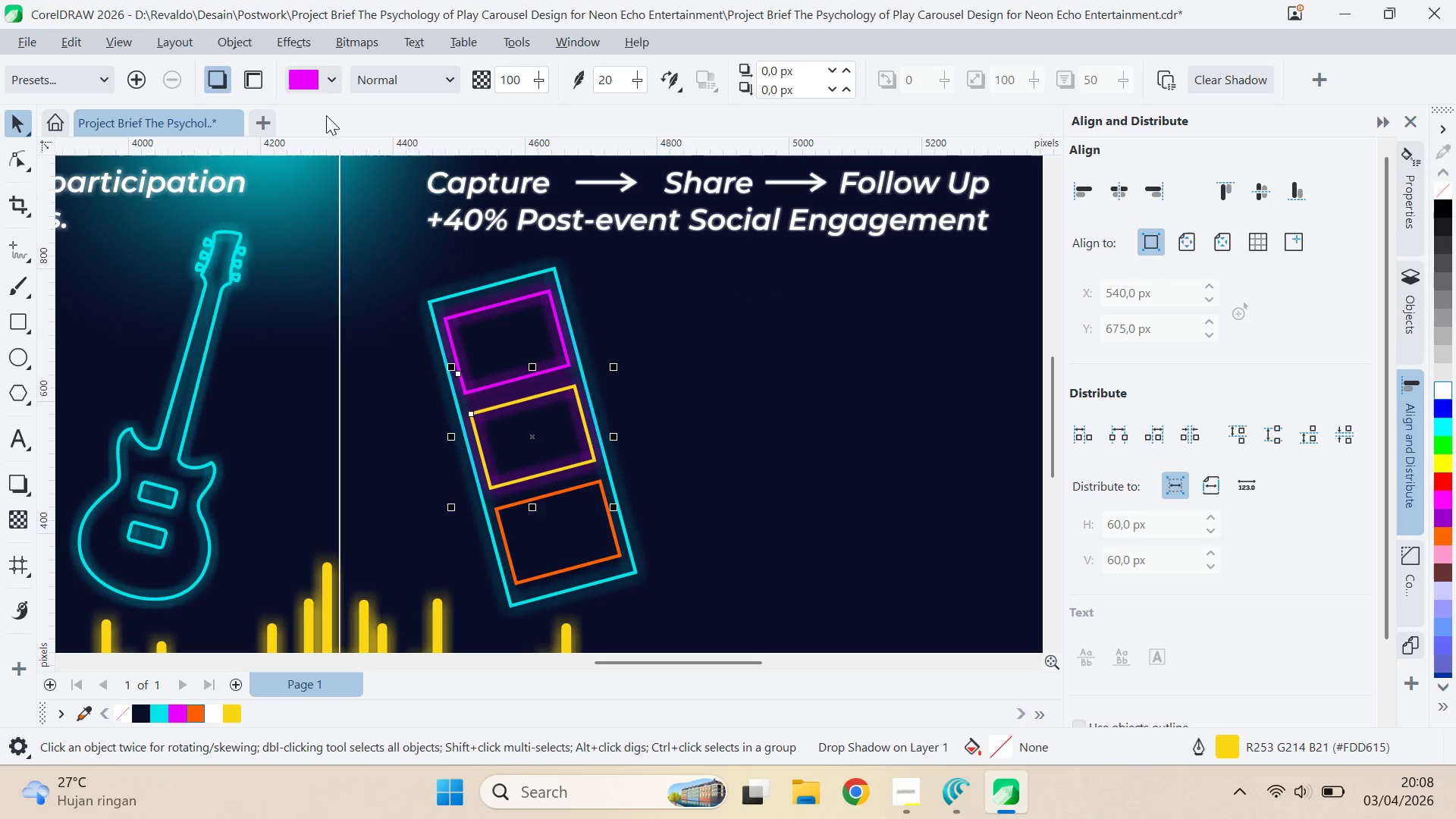 
left_click([322, 80])
 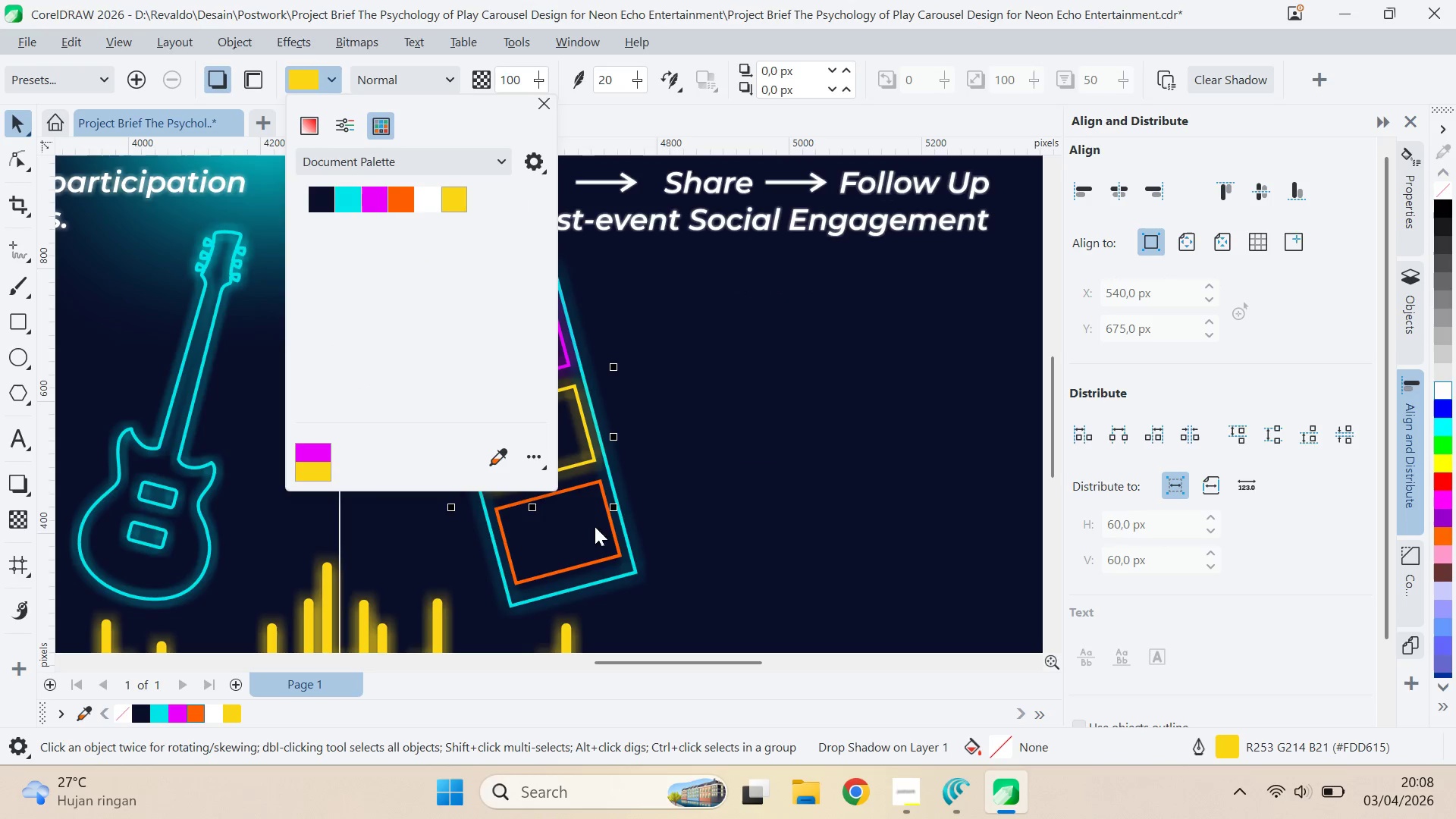 
left_click([595, 496])
 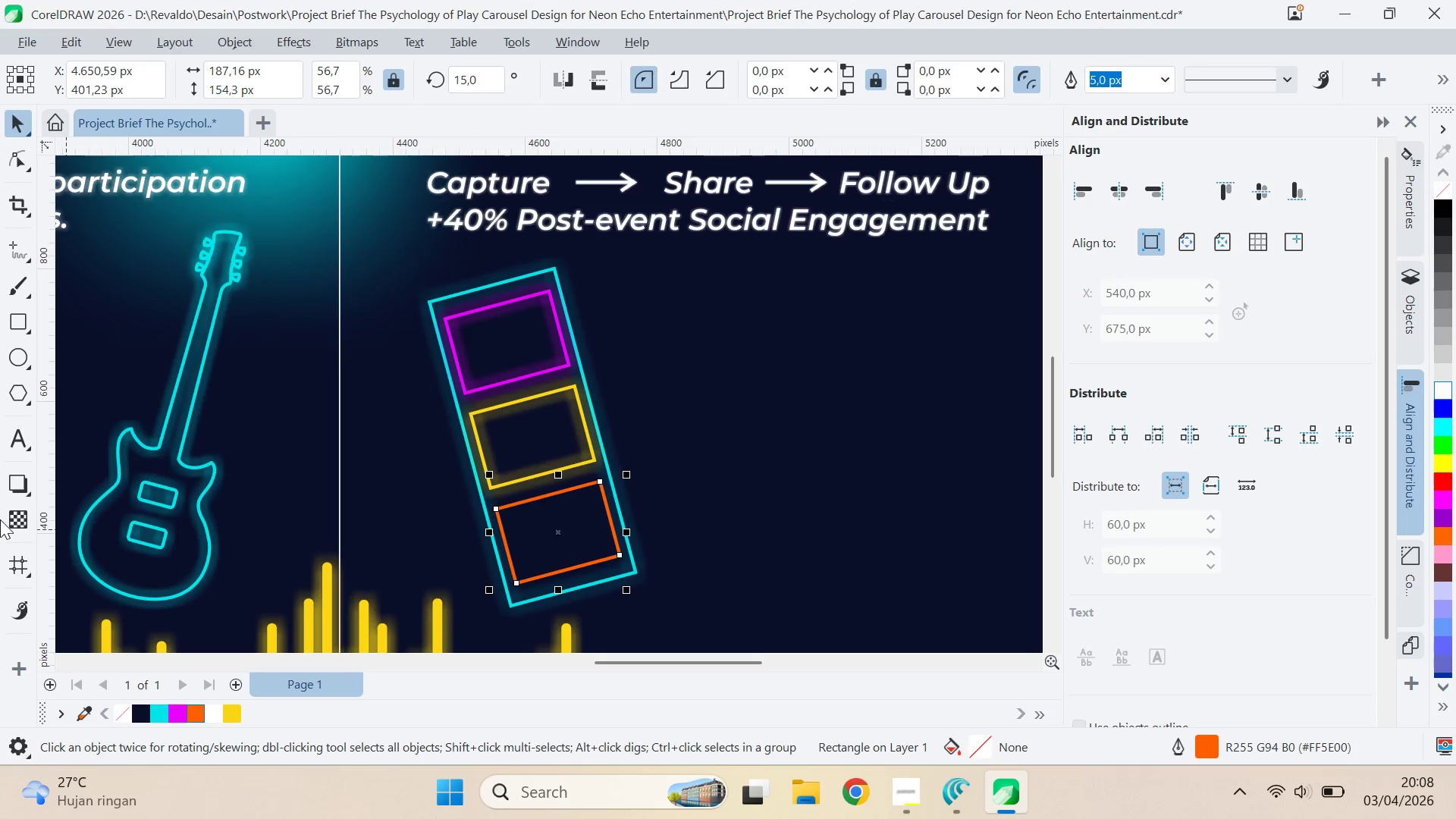 
left_click([17, 482])
 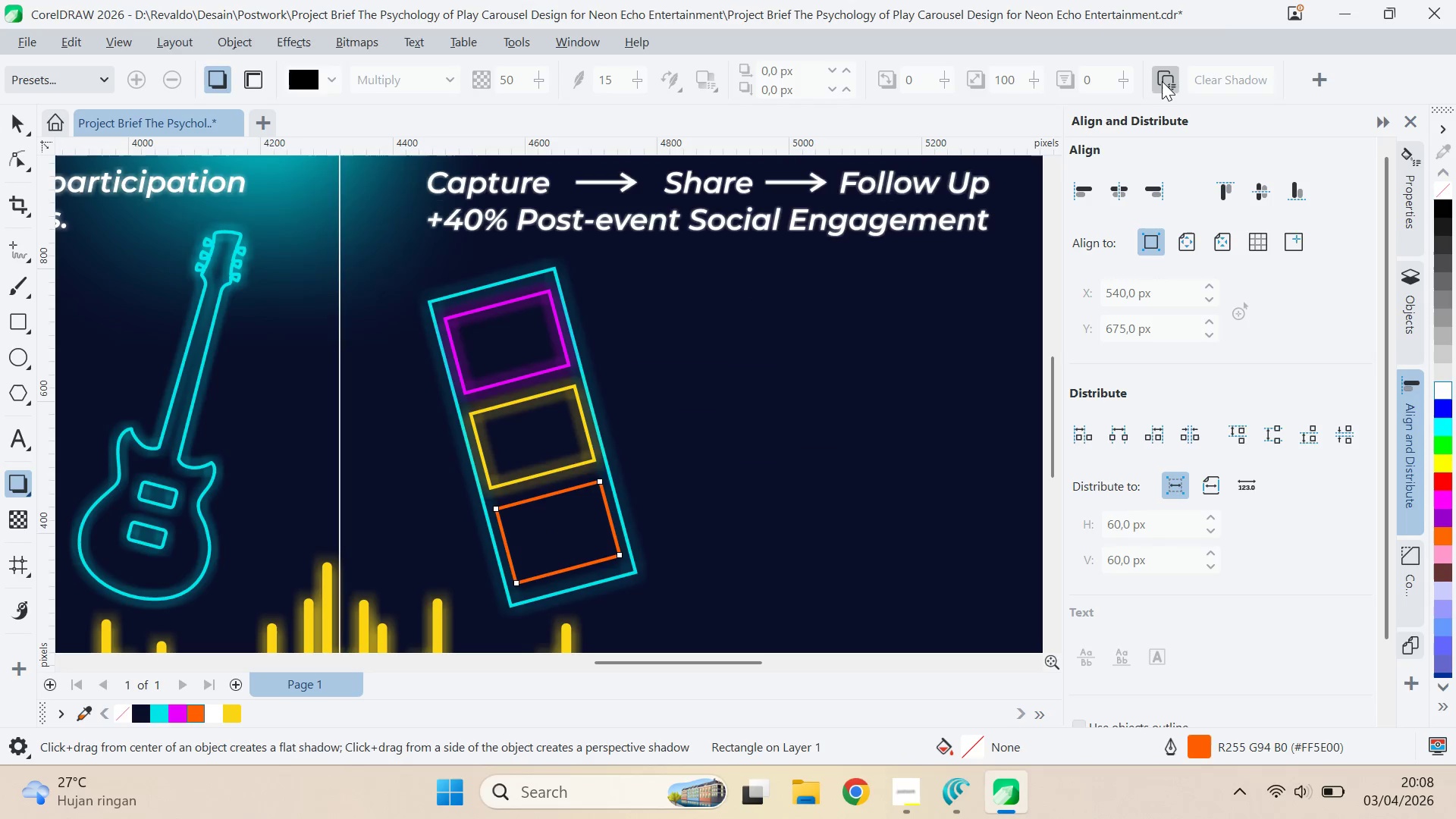 
mouse_move([516, 418])
 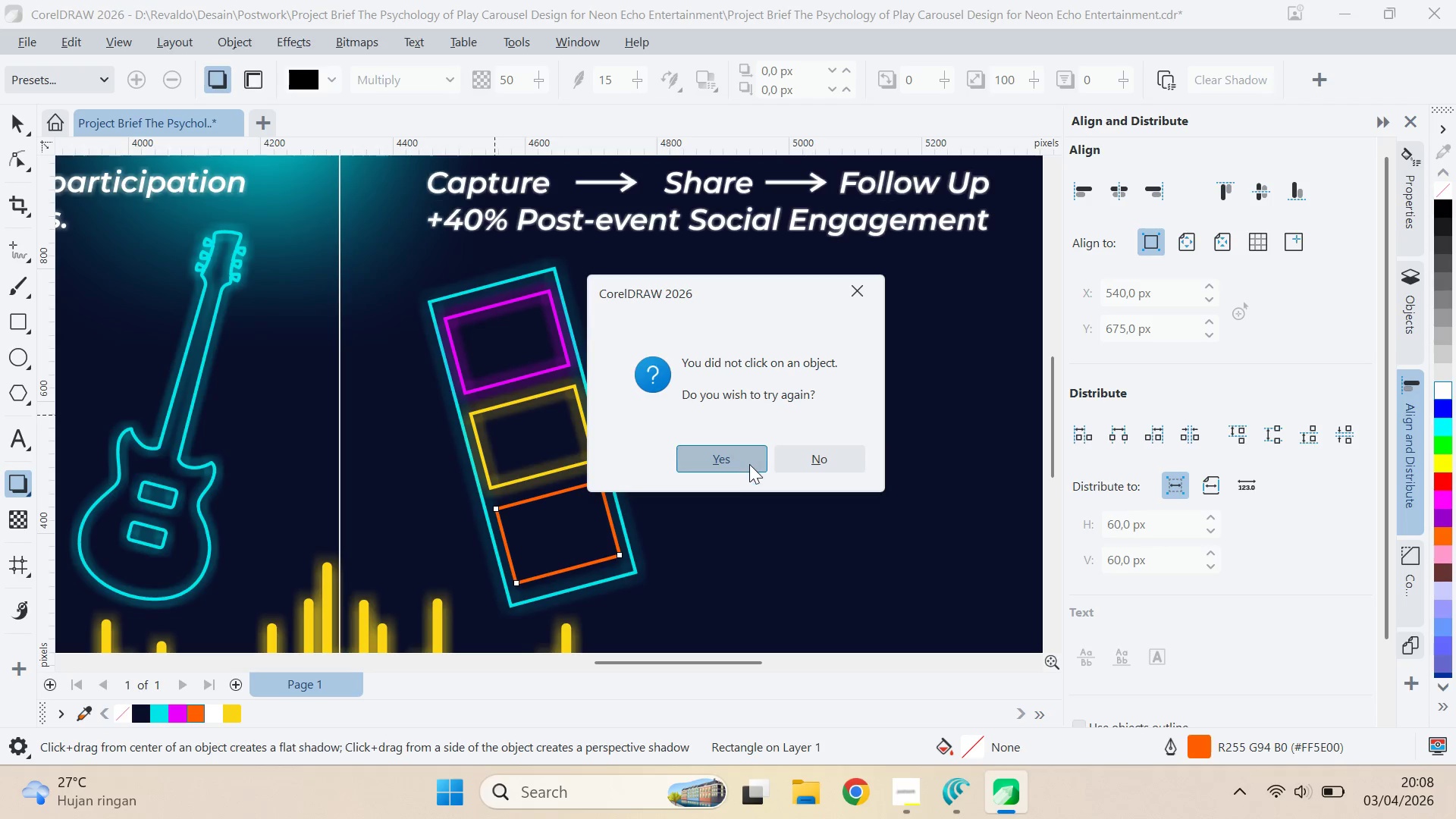 
left_click([752, 469])
 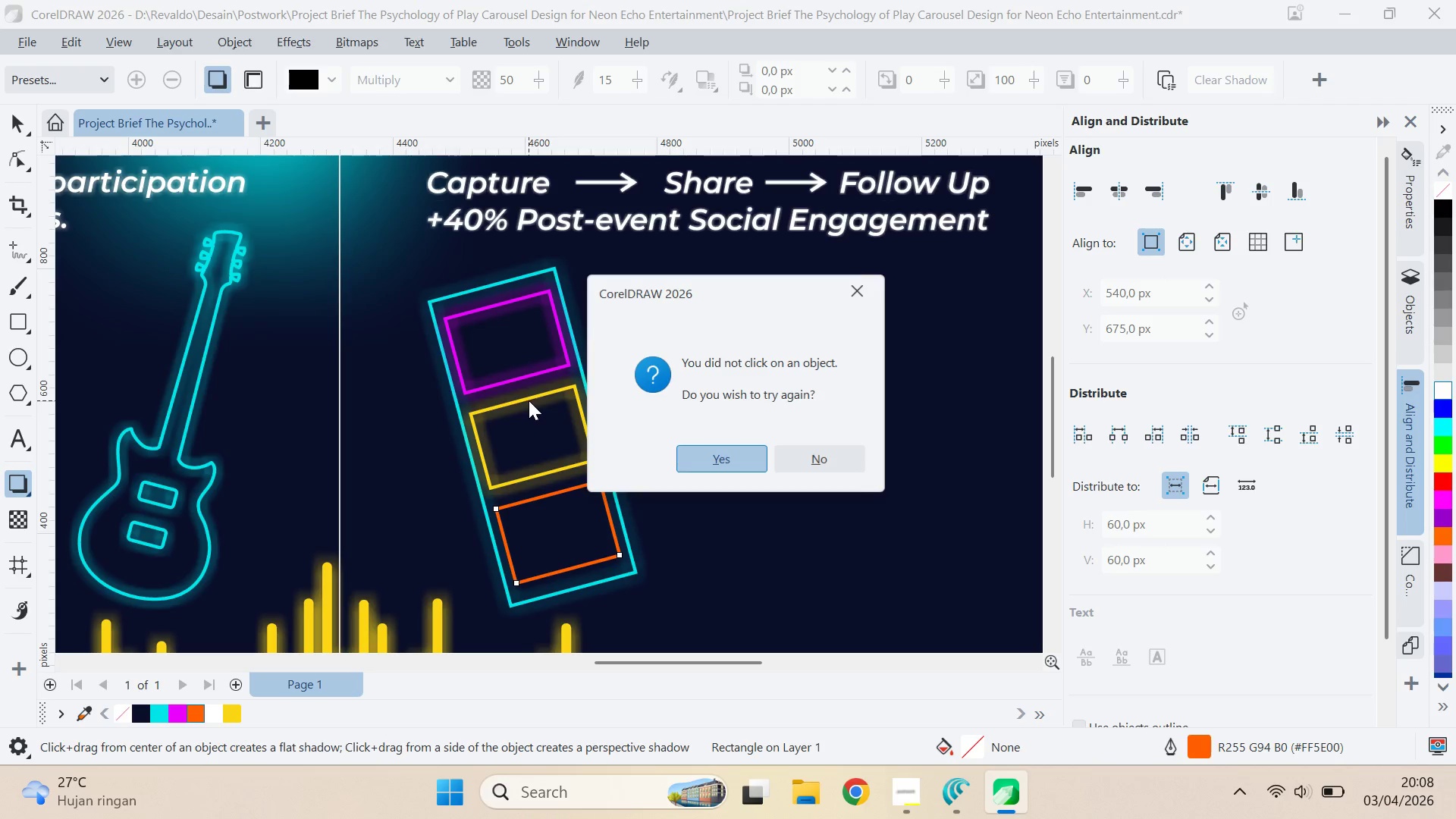 
left_click([722, 463])
 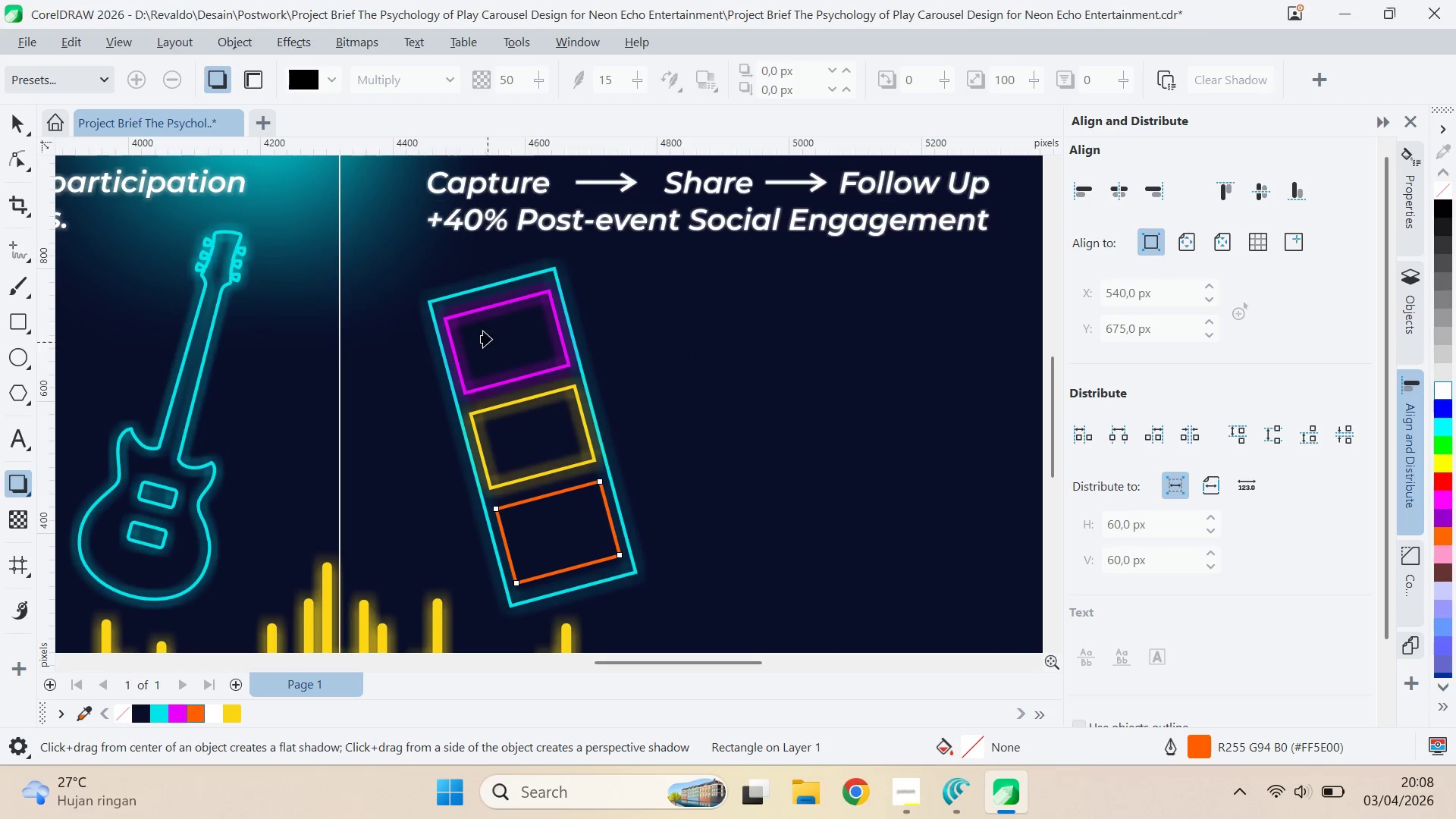 
left_click([497, 297])
 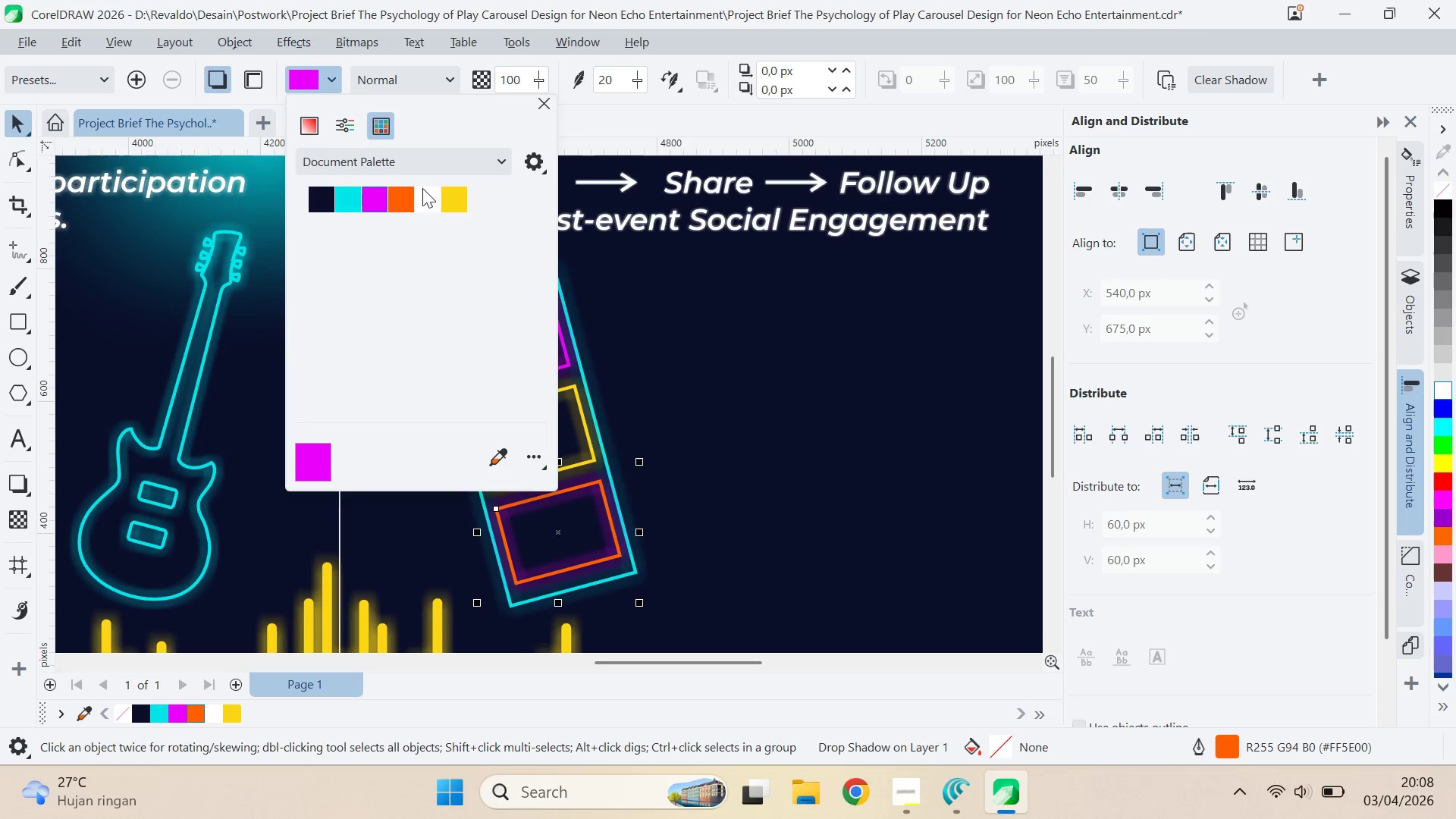 
left_click([395, 210])
 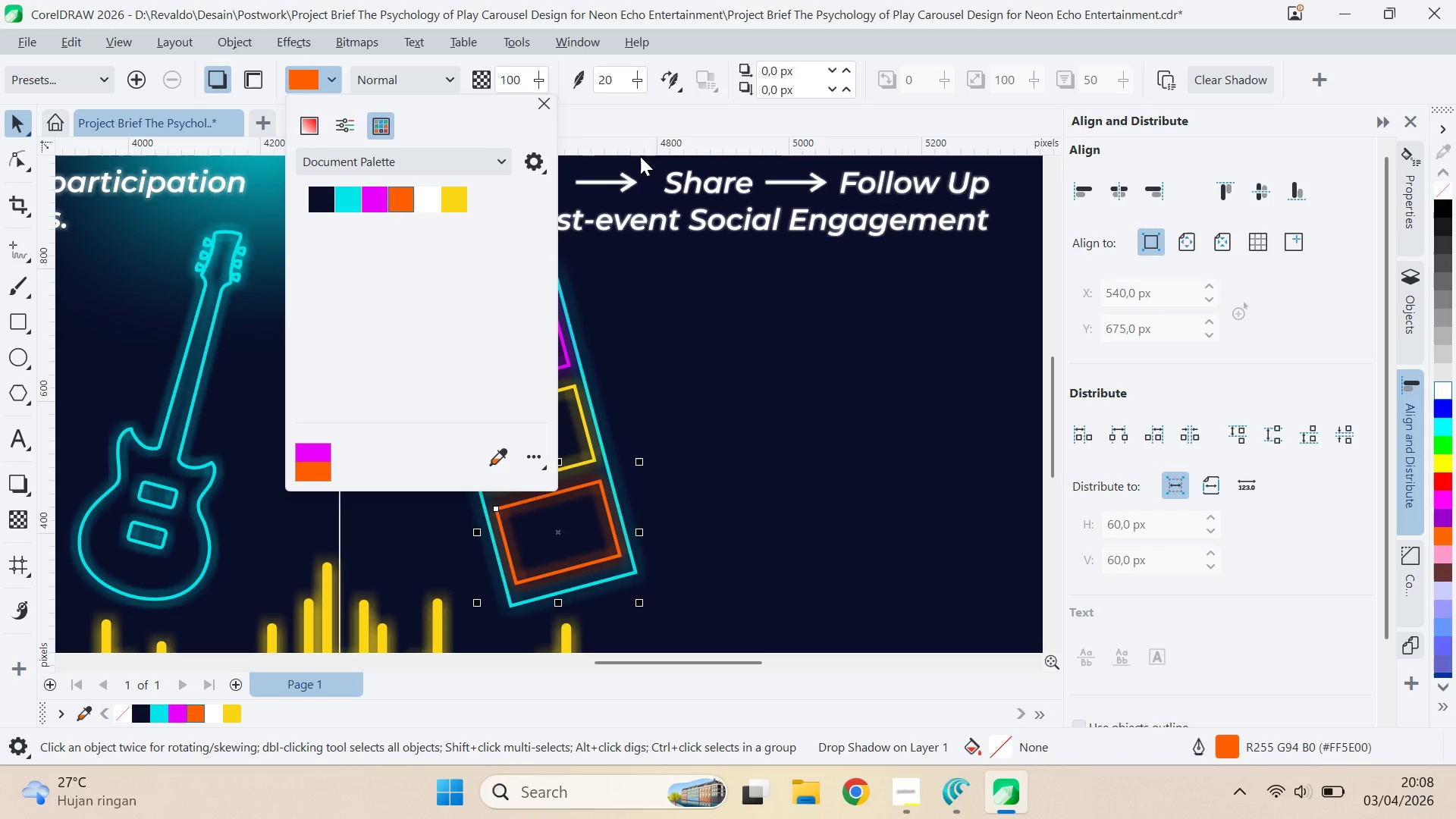 
left_click([657, 130])
 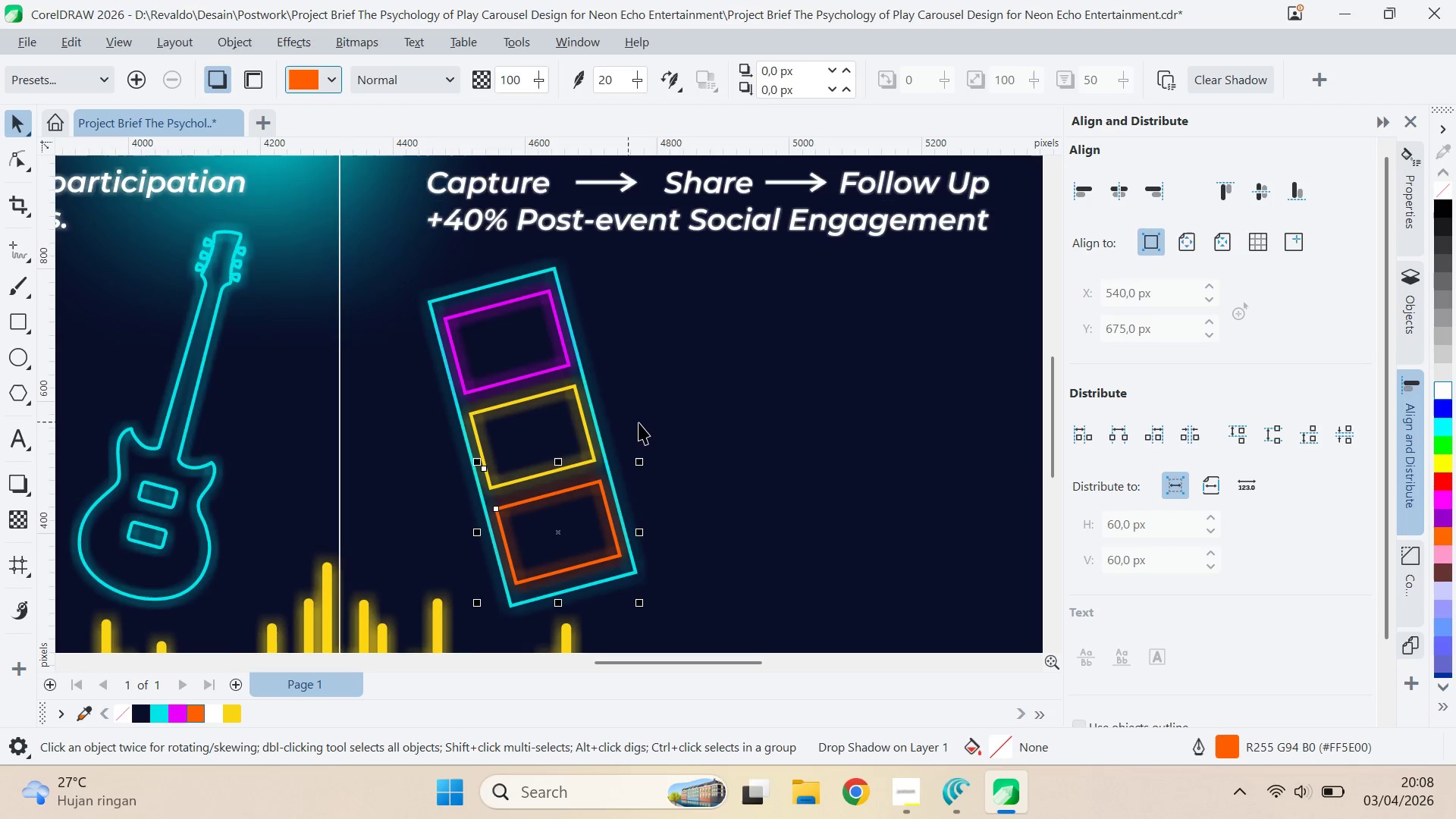 
scroll: coordinate [639, 423], scroll_direction: down, amount: 8.0
 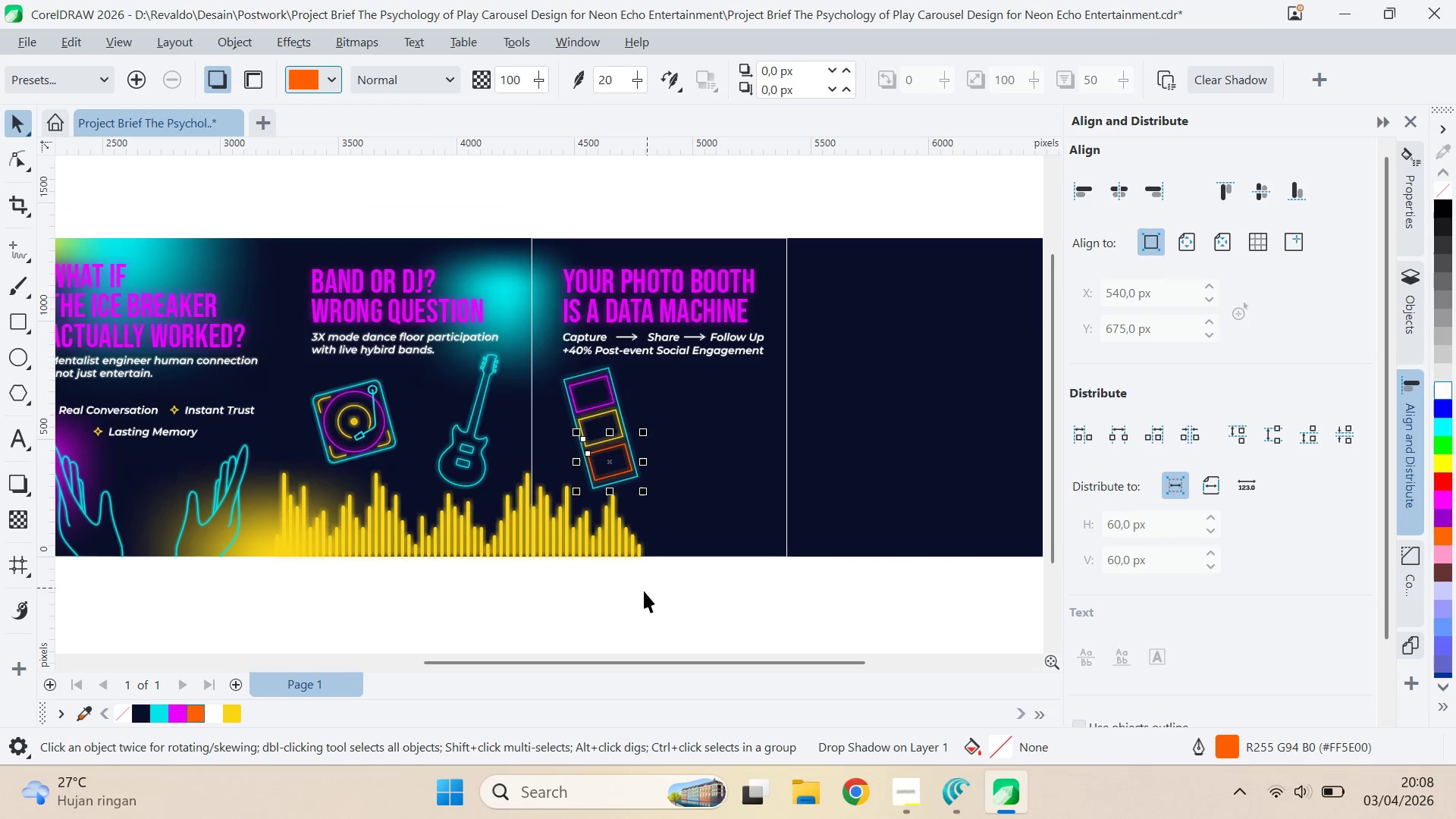 
left_click([642, 594])
 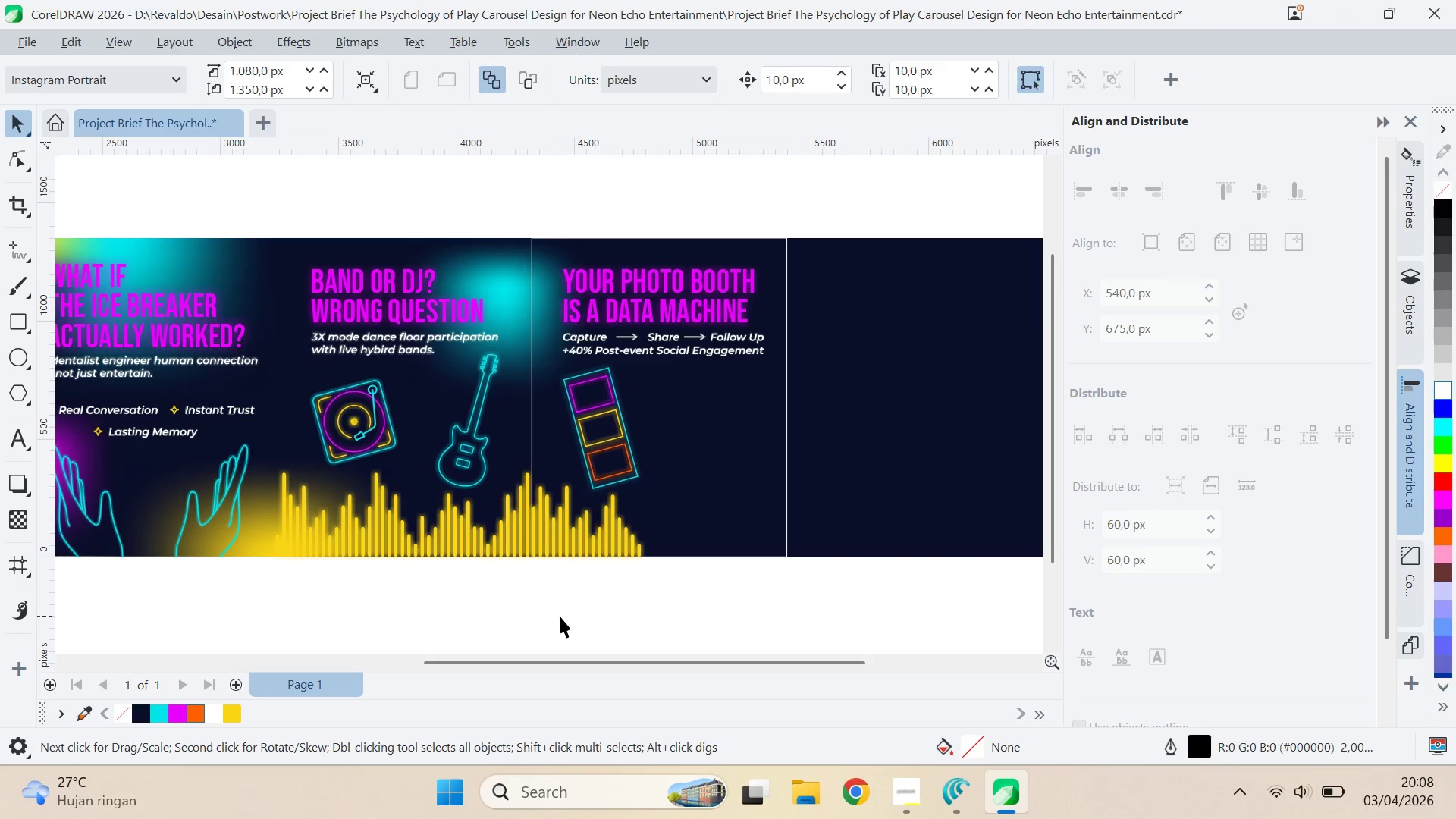 
left_click_drag(start_coordinate=[560, 616], to_coordinate=[661, 356])
 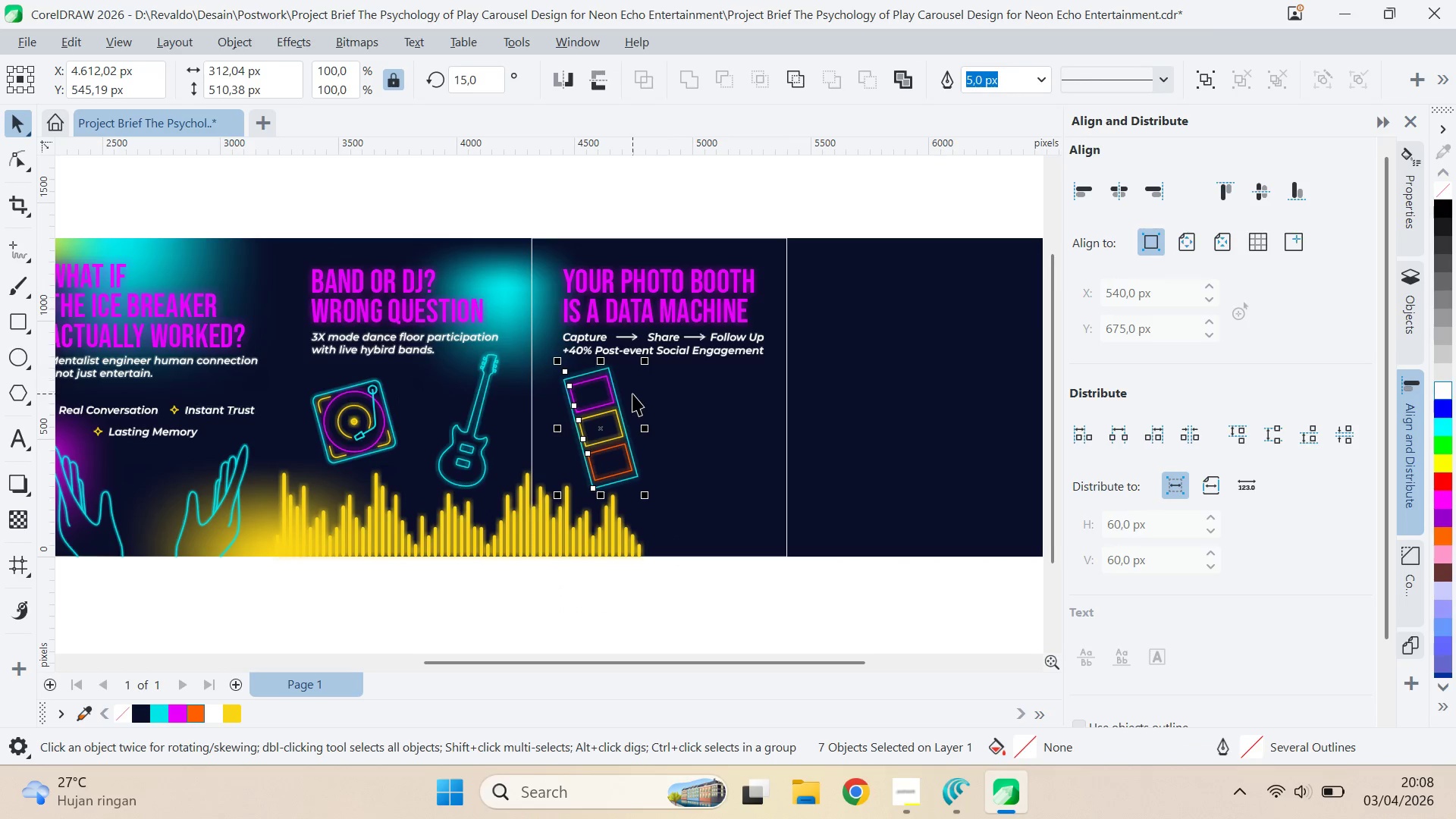 
key(Control+G)
 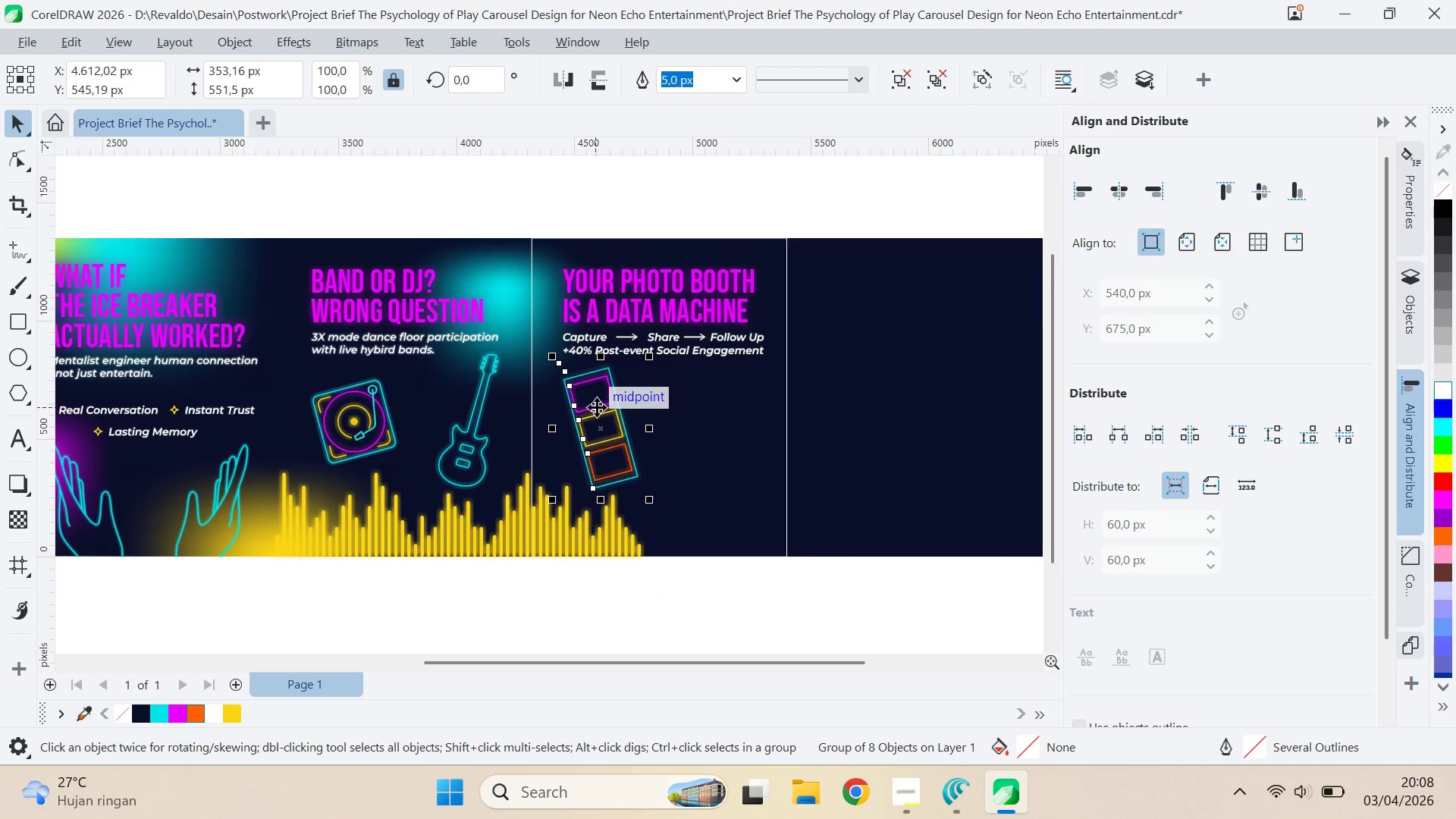 
left_click_drag(start_coordinate=[597, 407], to_coordinate=[668, 464])
 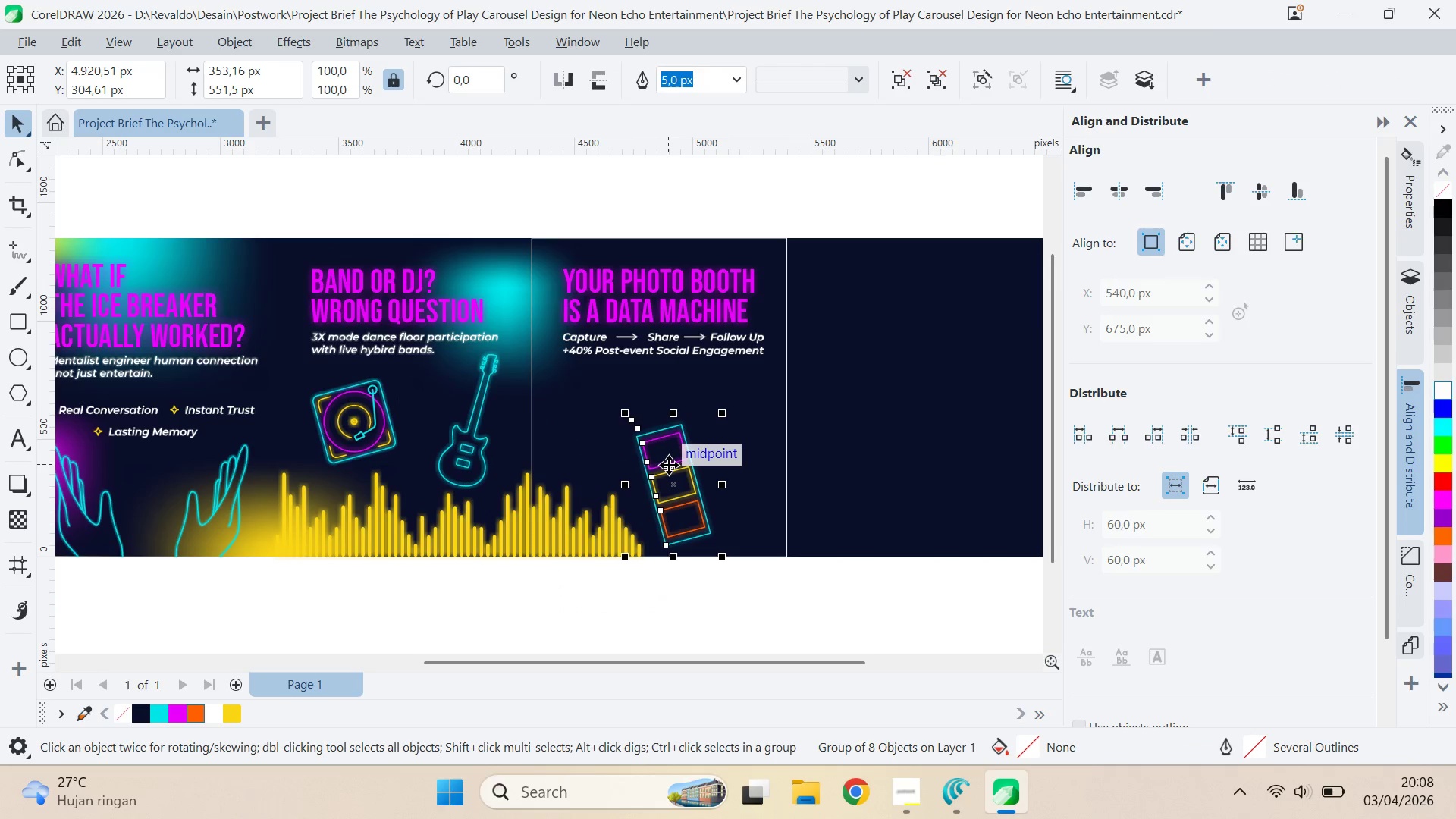 
key(Control+Z)
 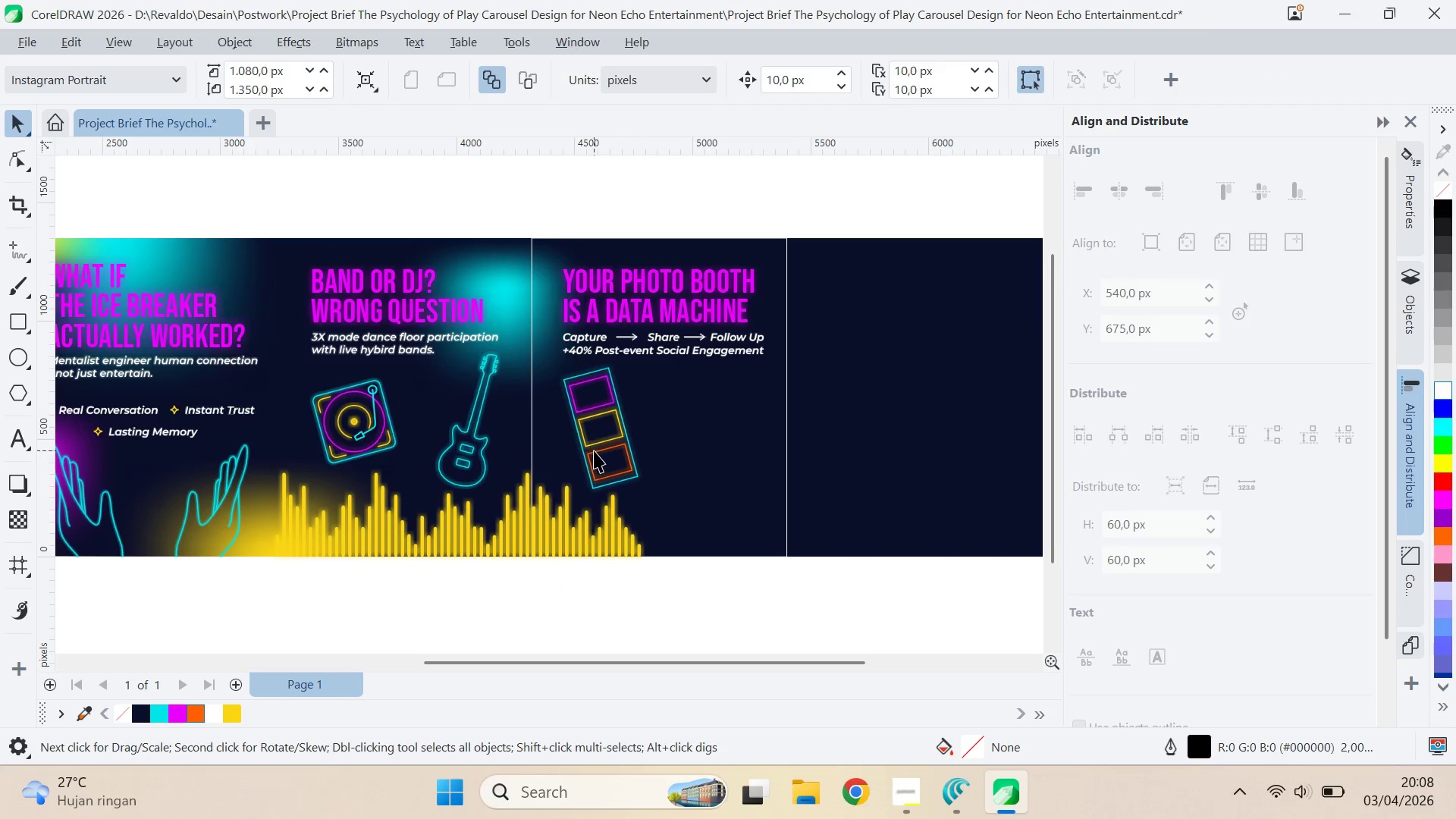 
left_click([602, 456])
 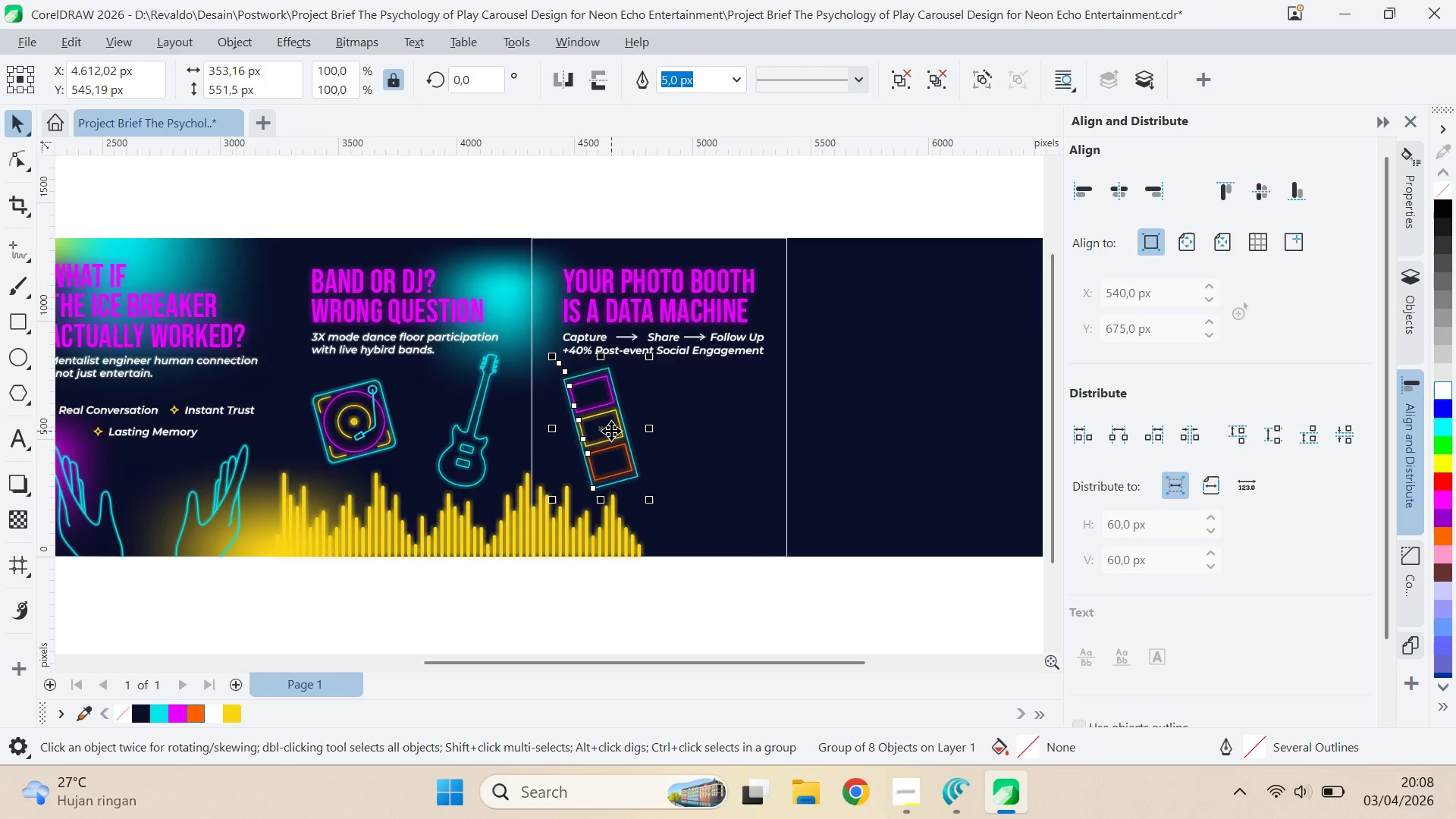 
scroll: coordinate [611, 426], scroll_direction: up, amount: 7.0
 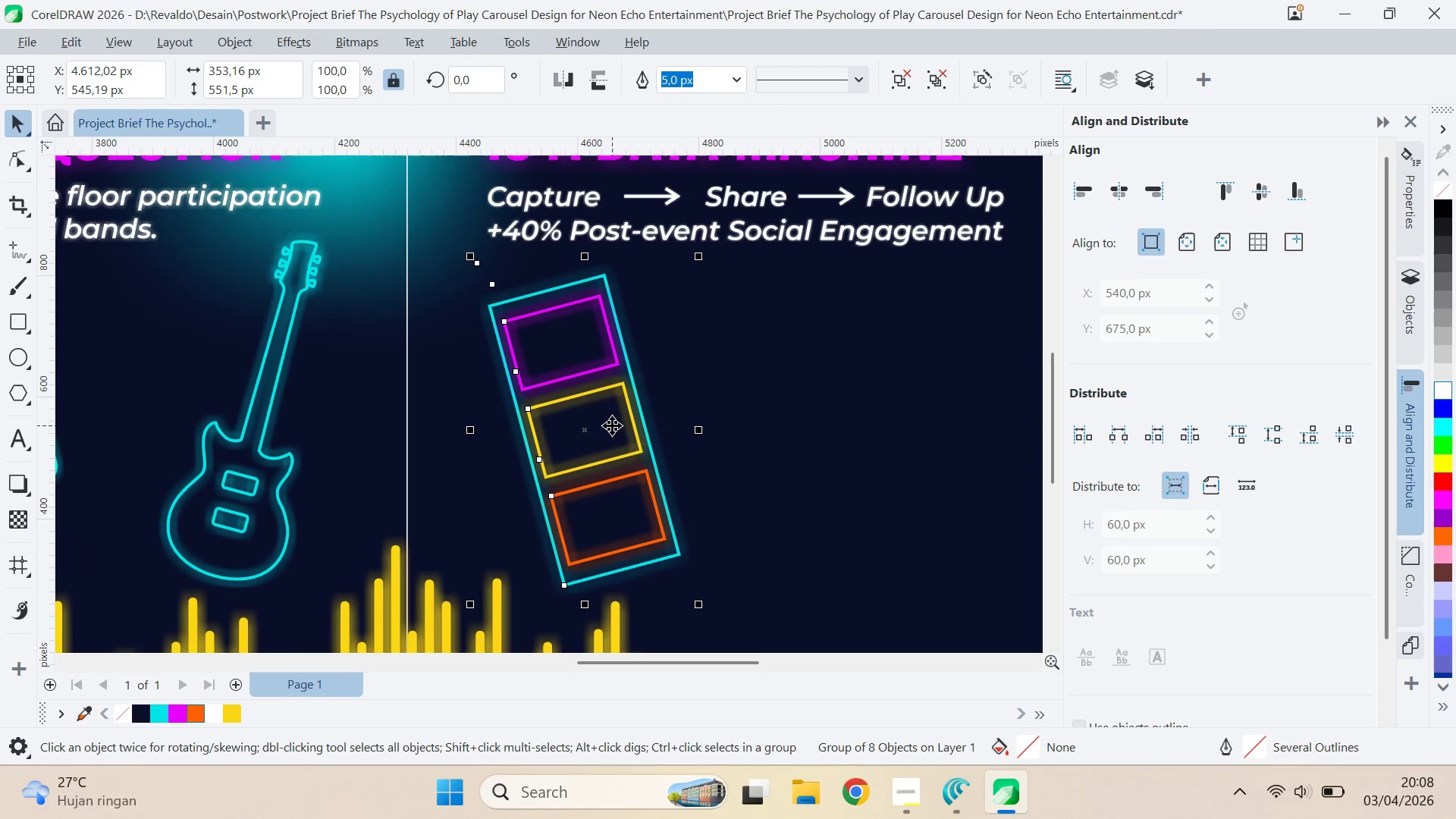 
key(Control+Z)
 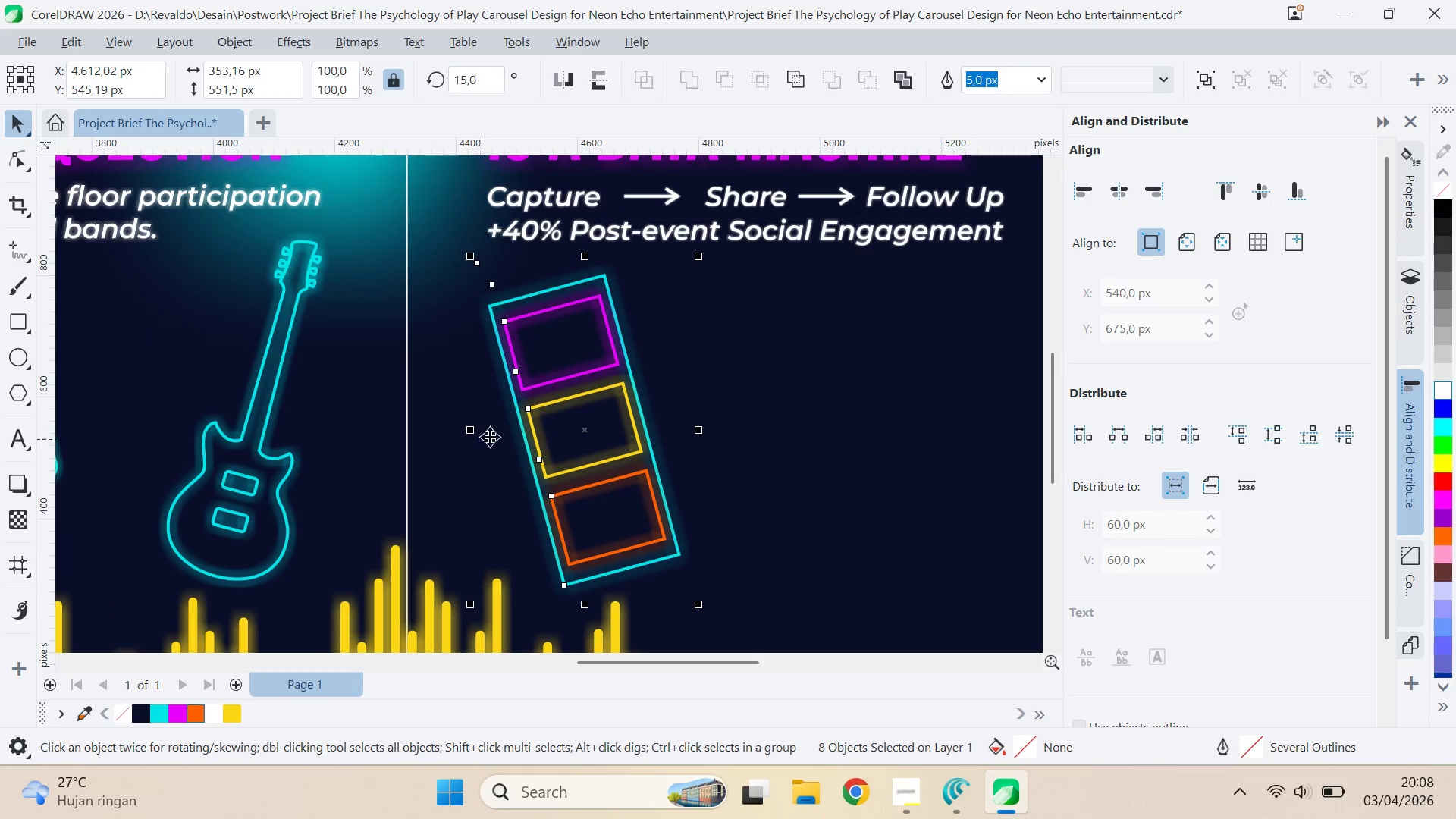 
key(Q)
 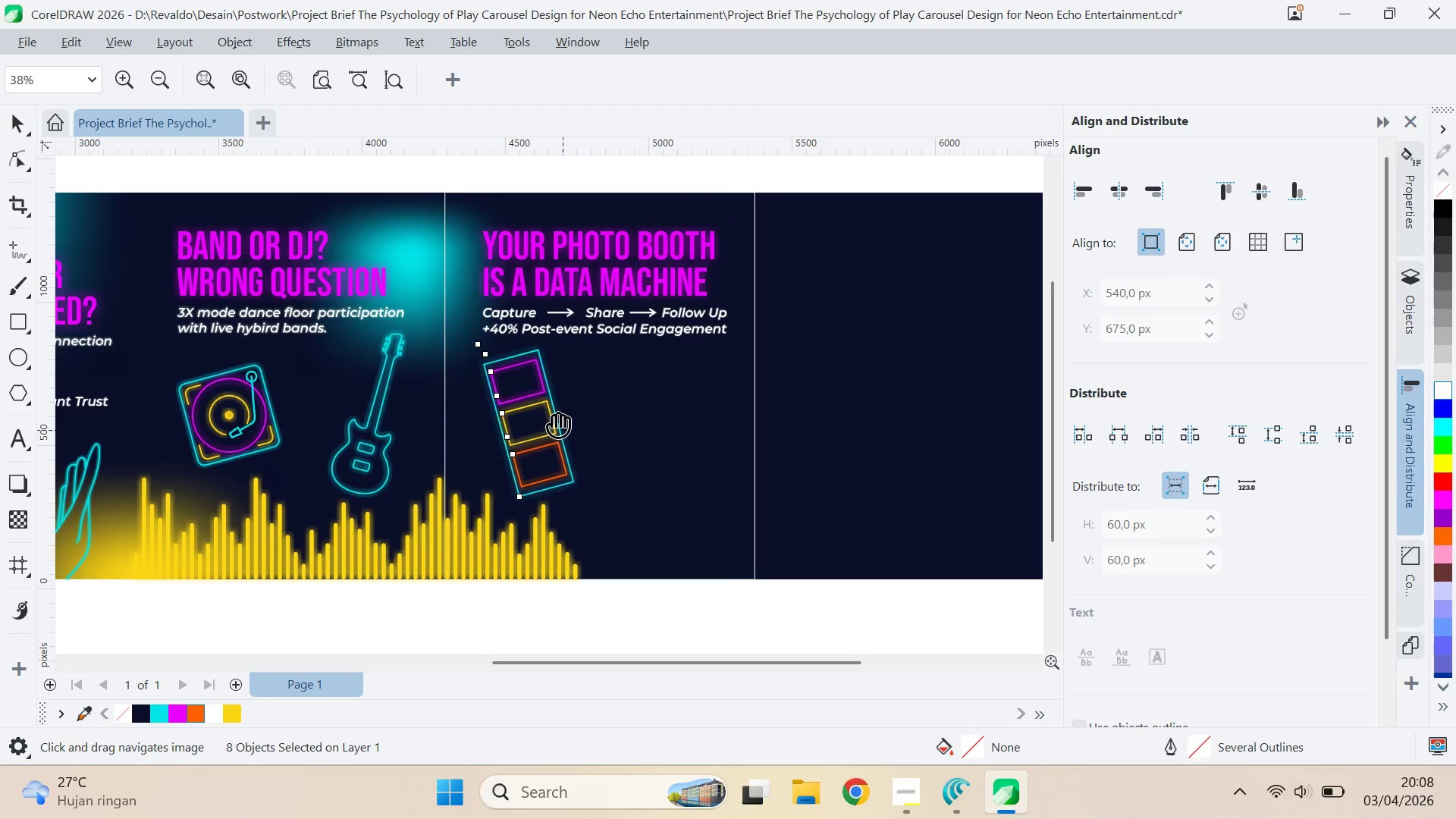 
left_click_drag(start_coordinate=[573, 441], to_coordinate=[548, 410])
 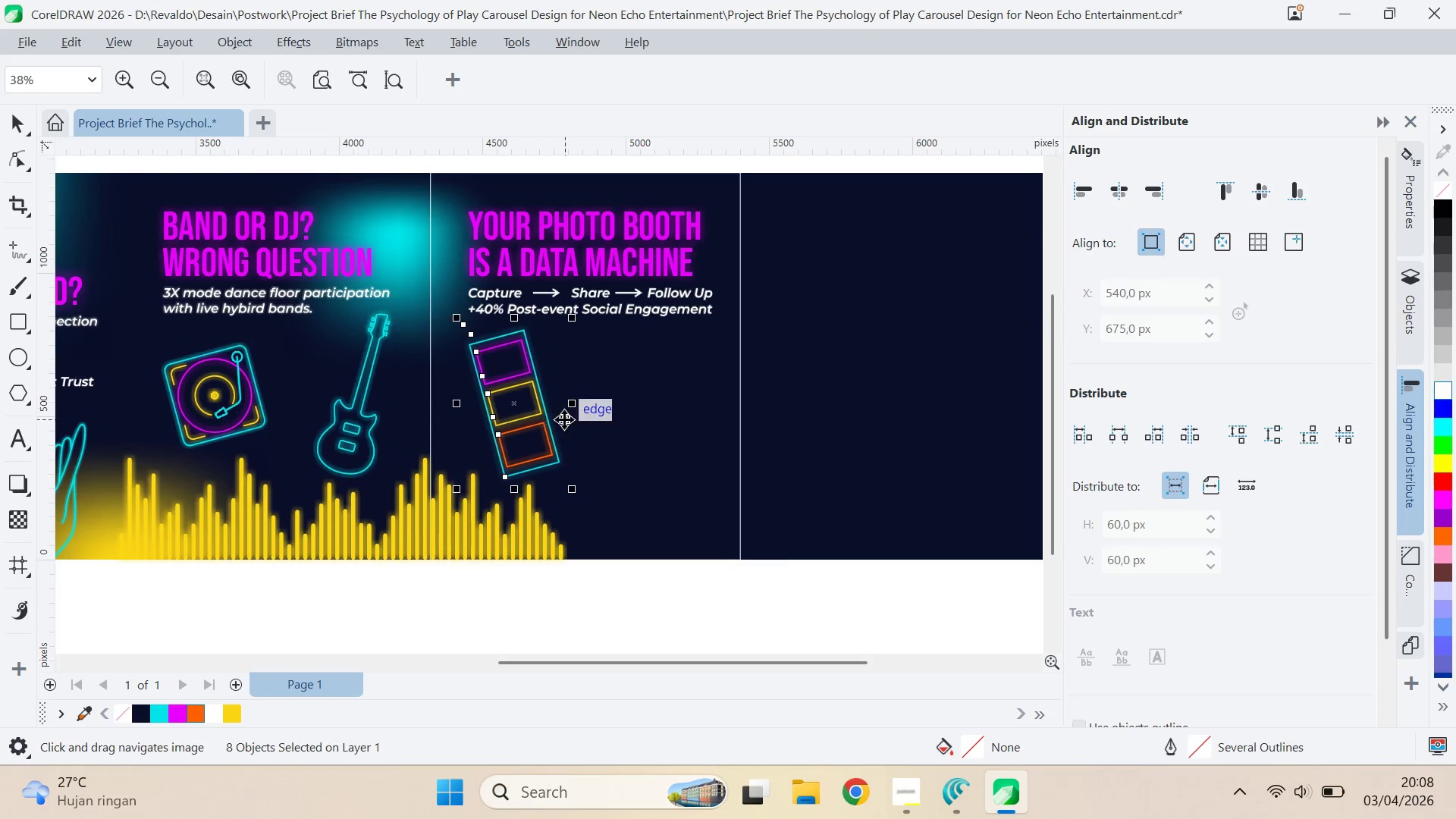 
scroll: coordinate [499, 438], scroll_direction: down, amount: 6.0
 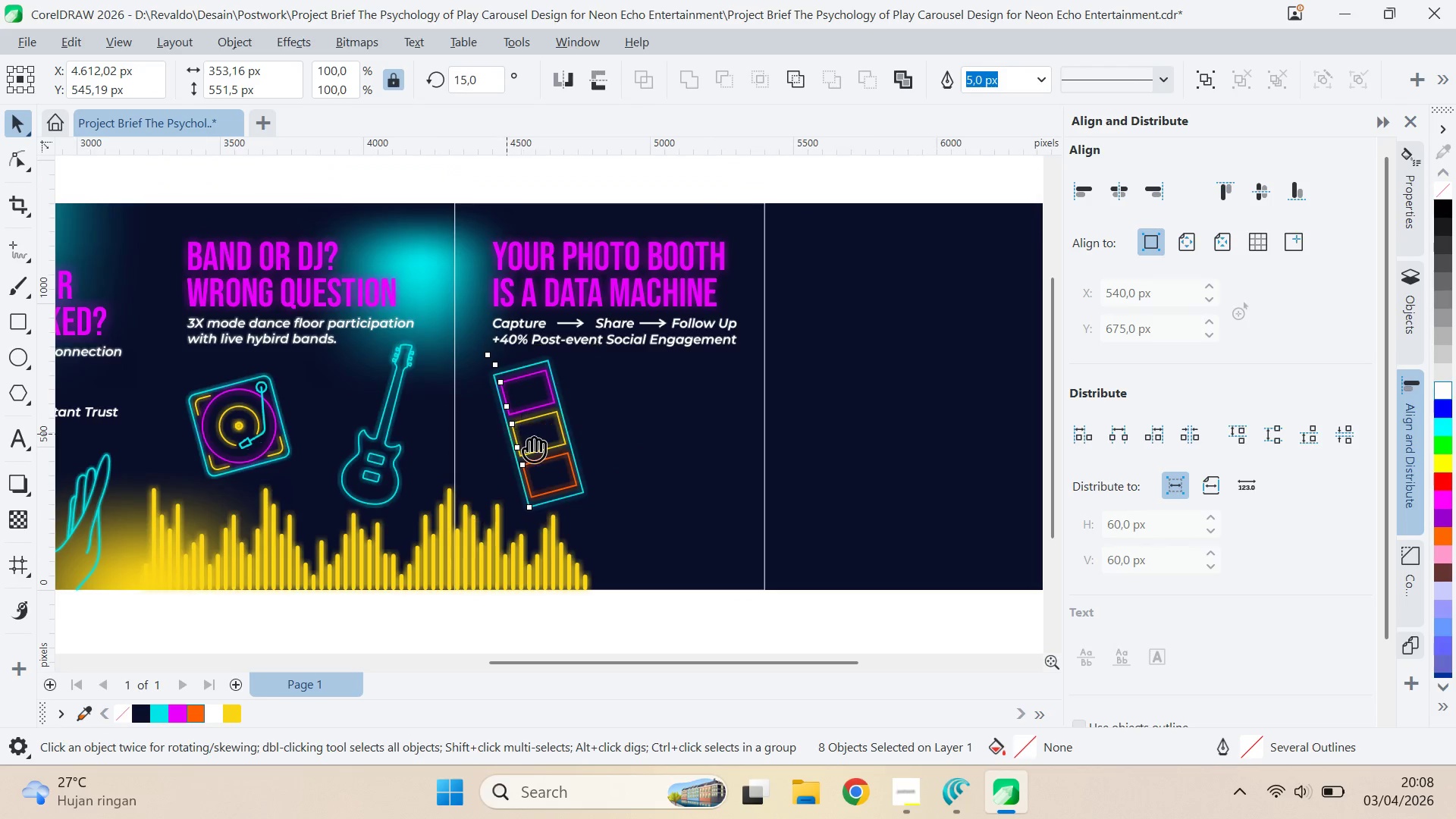 
key(V)
 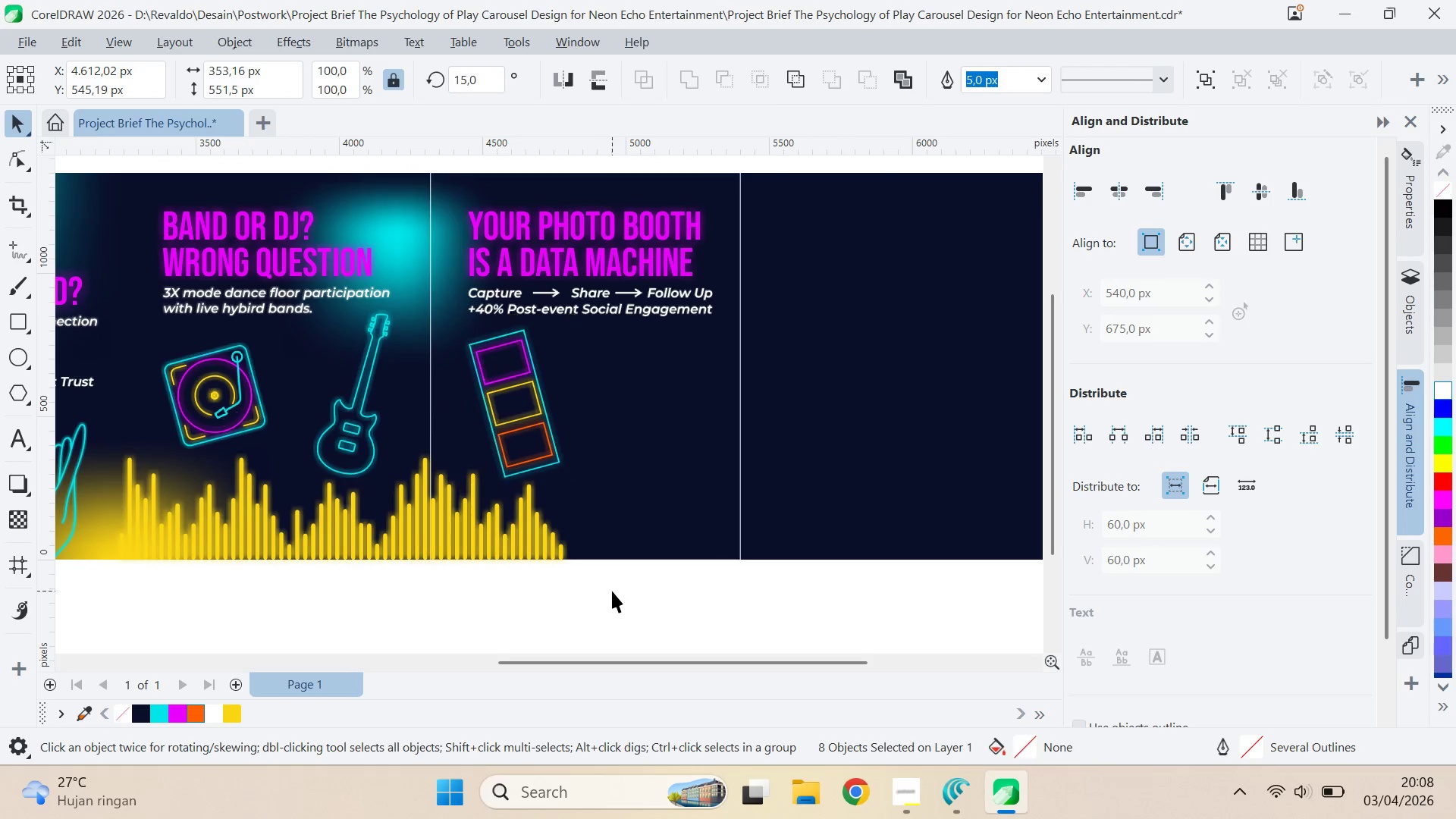 
left_click([612, 591])
 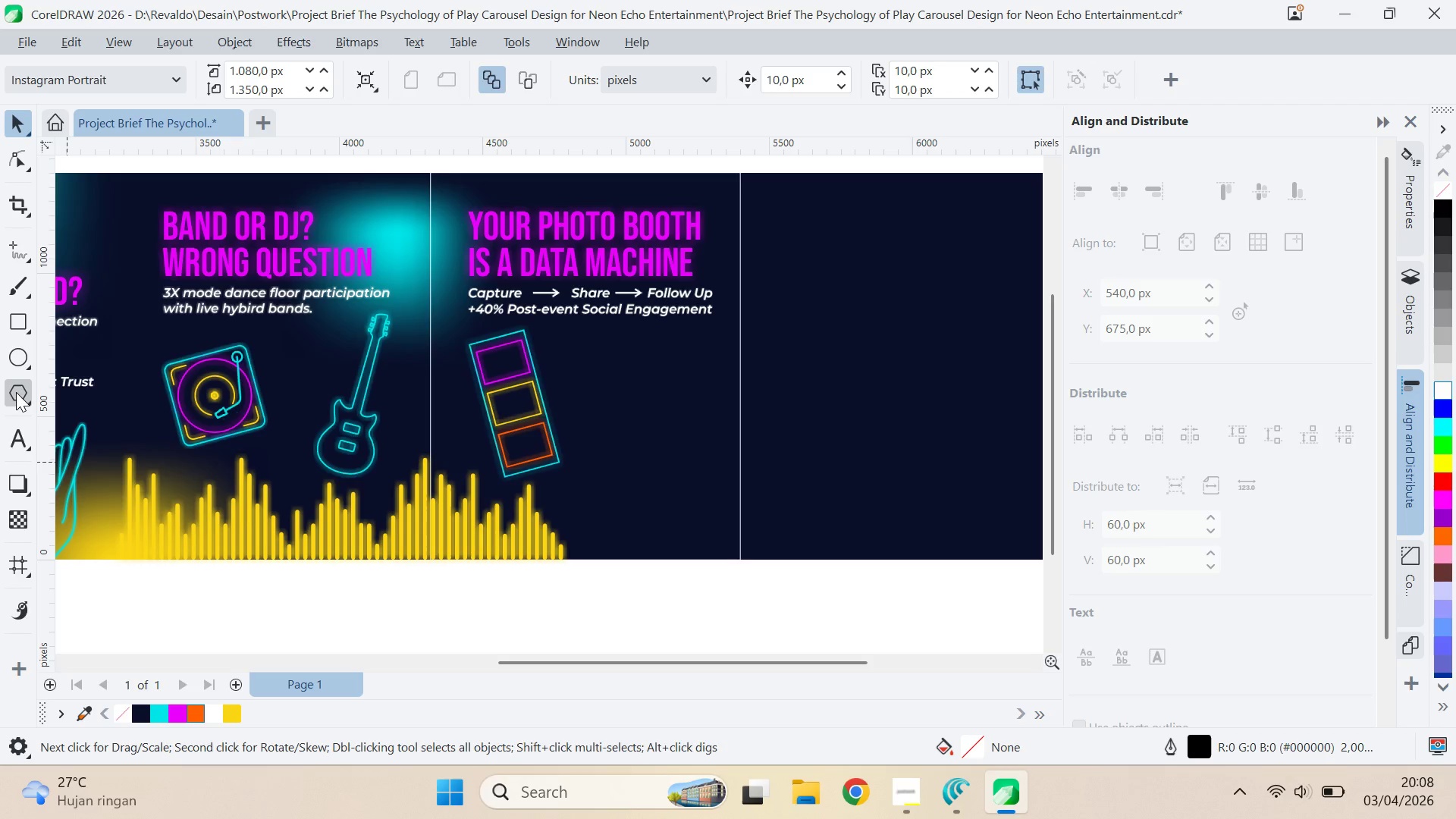 
hold_key(key=ControlLeft, duration=1.51)
left_click_drag(start_coordinate=[632, 365], to_coordinate=[666, 404])
 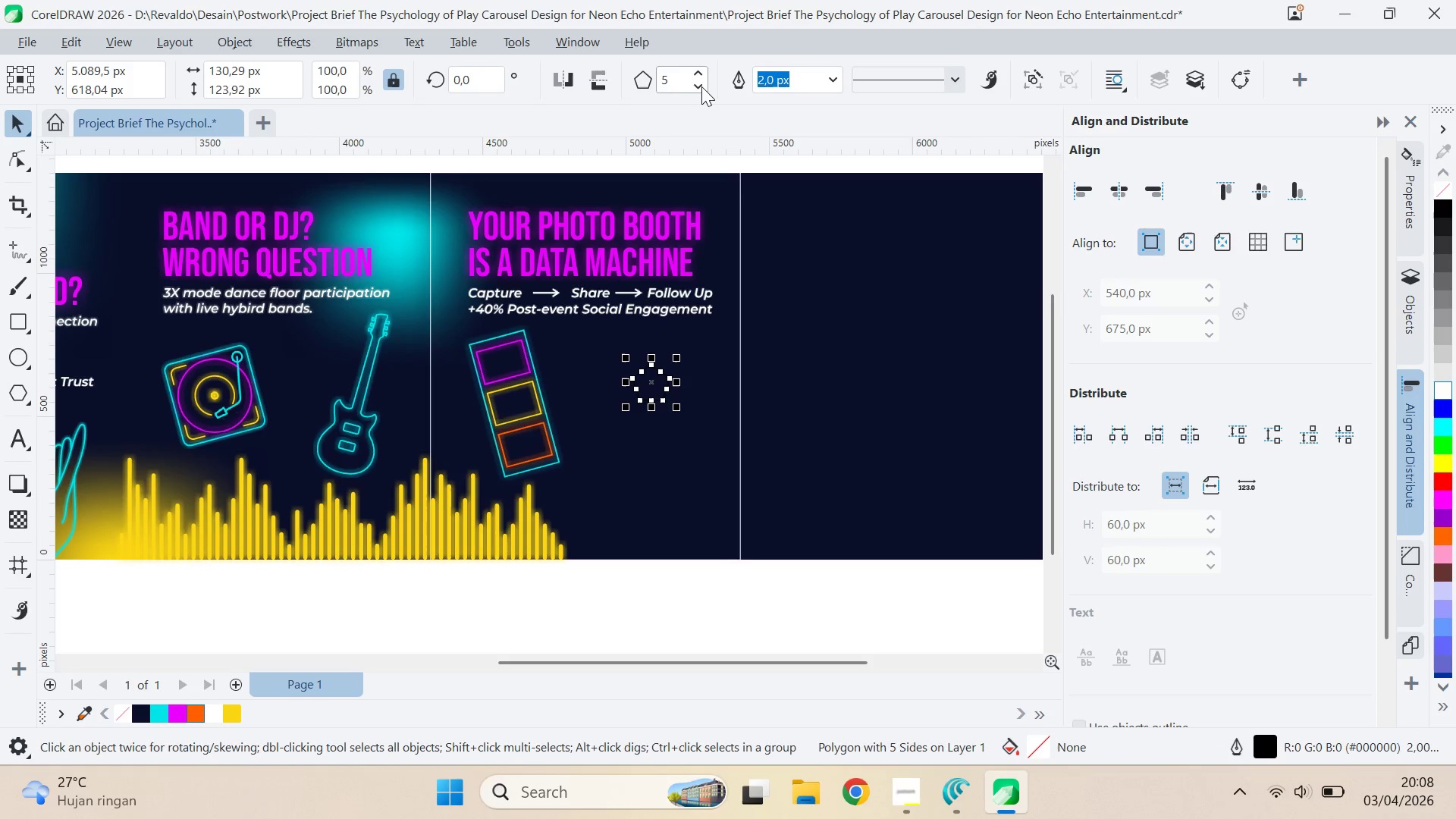 
key(Control+ControlLeft)
 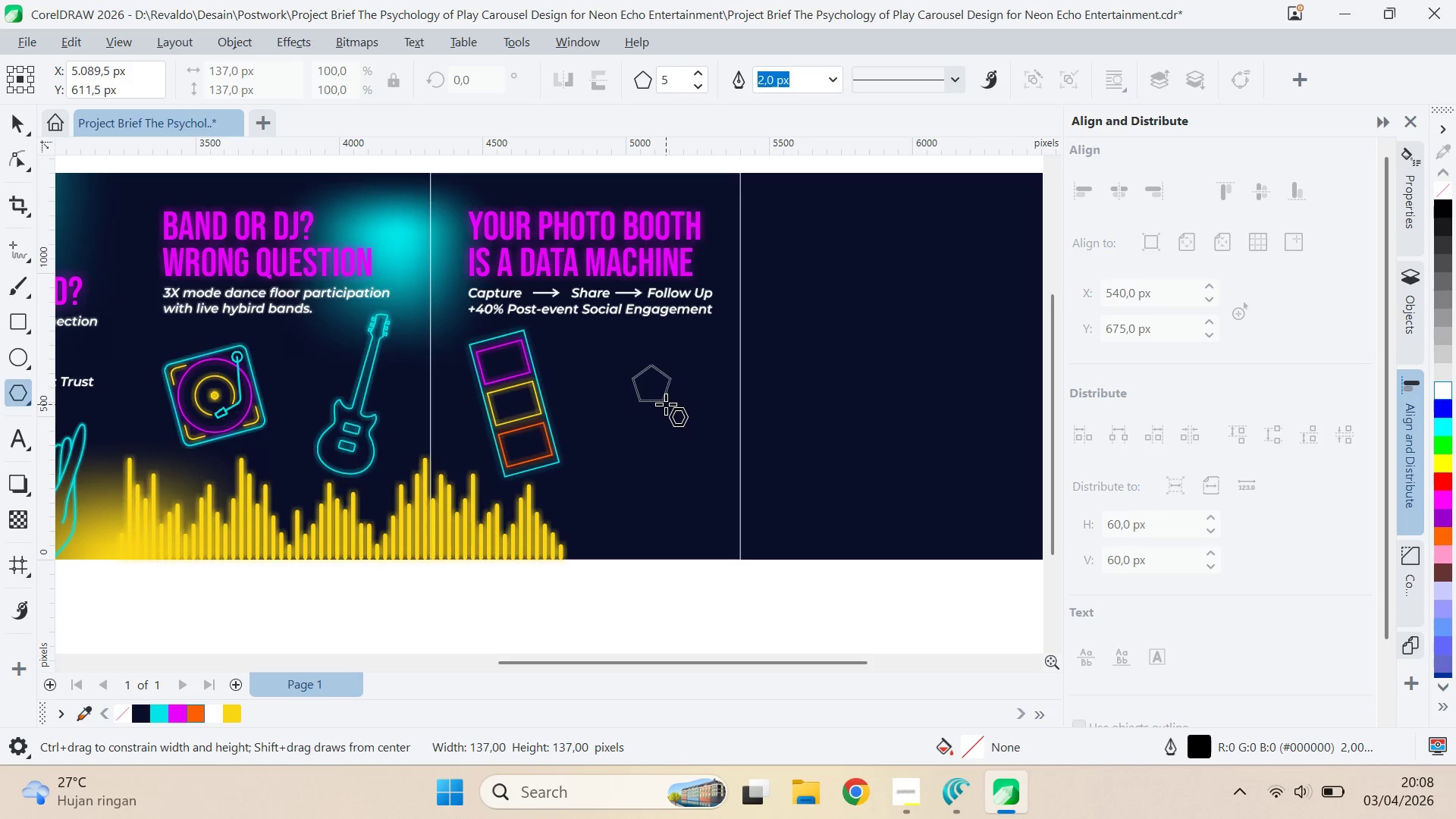 
key(Control+ControlLeft)
 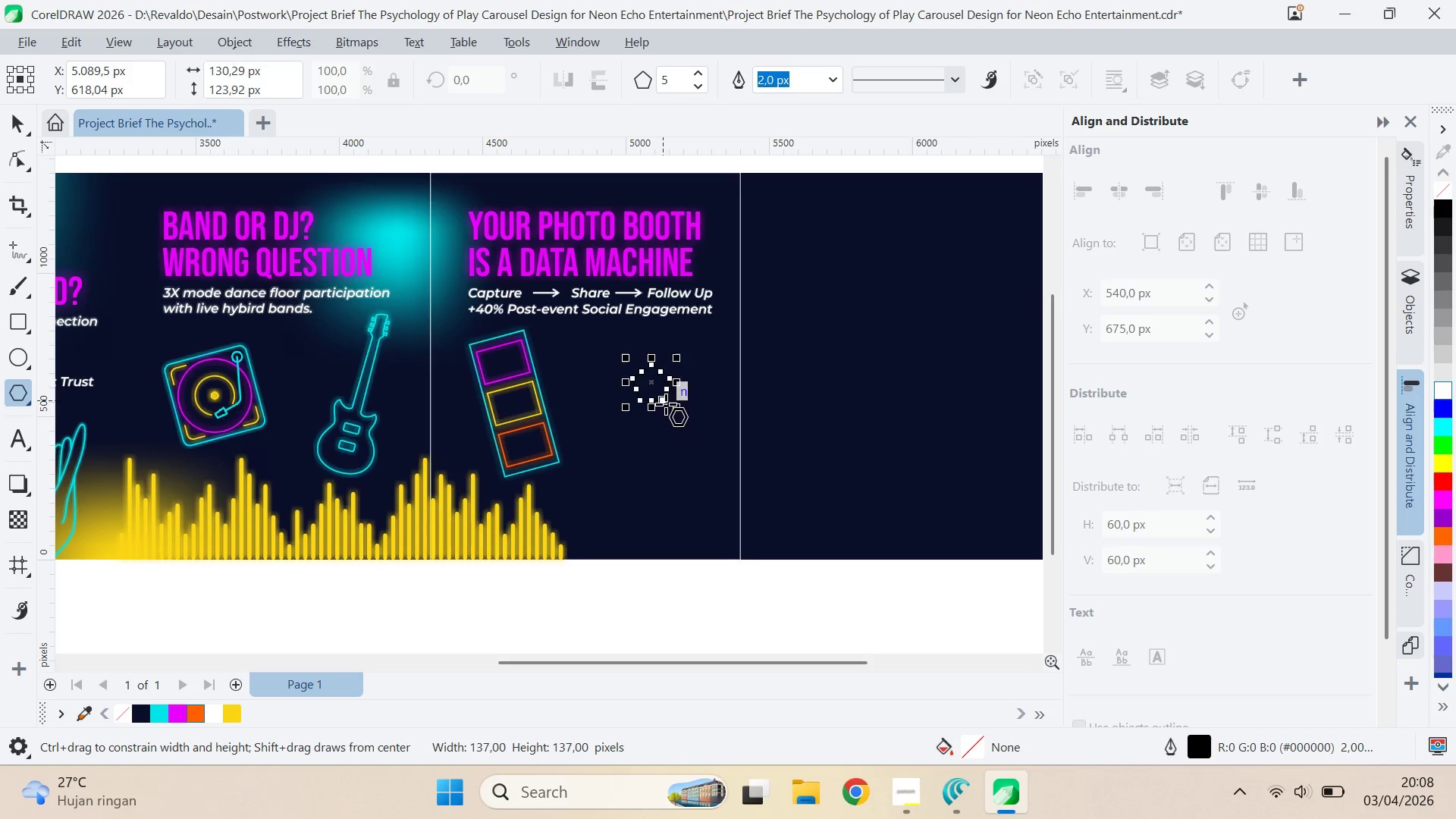 
key(Control+ControlLeft)
 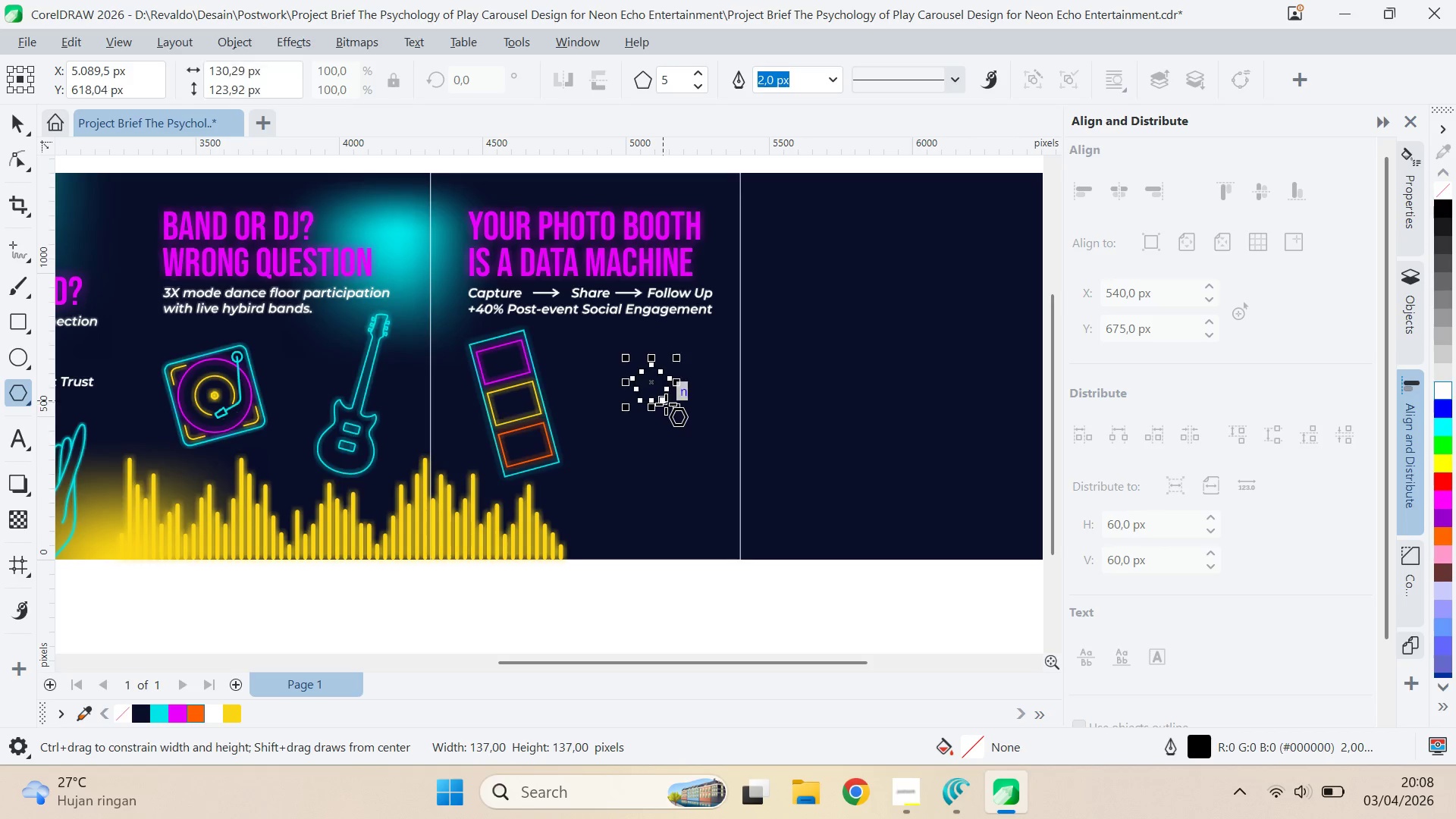 
key(Control+ControlLeft)
 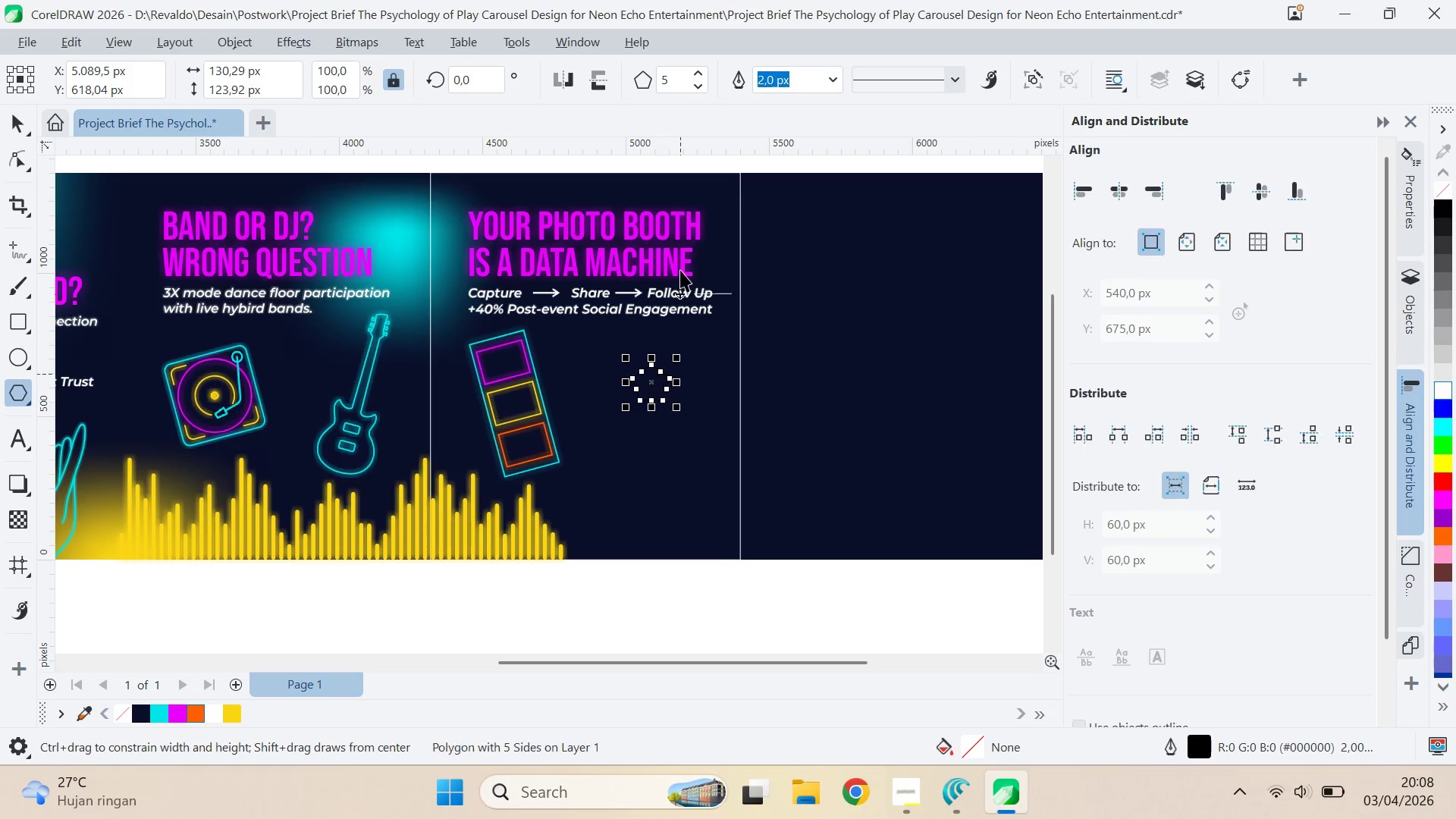 
key(V)
 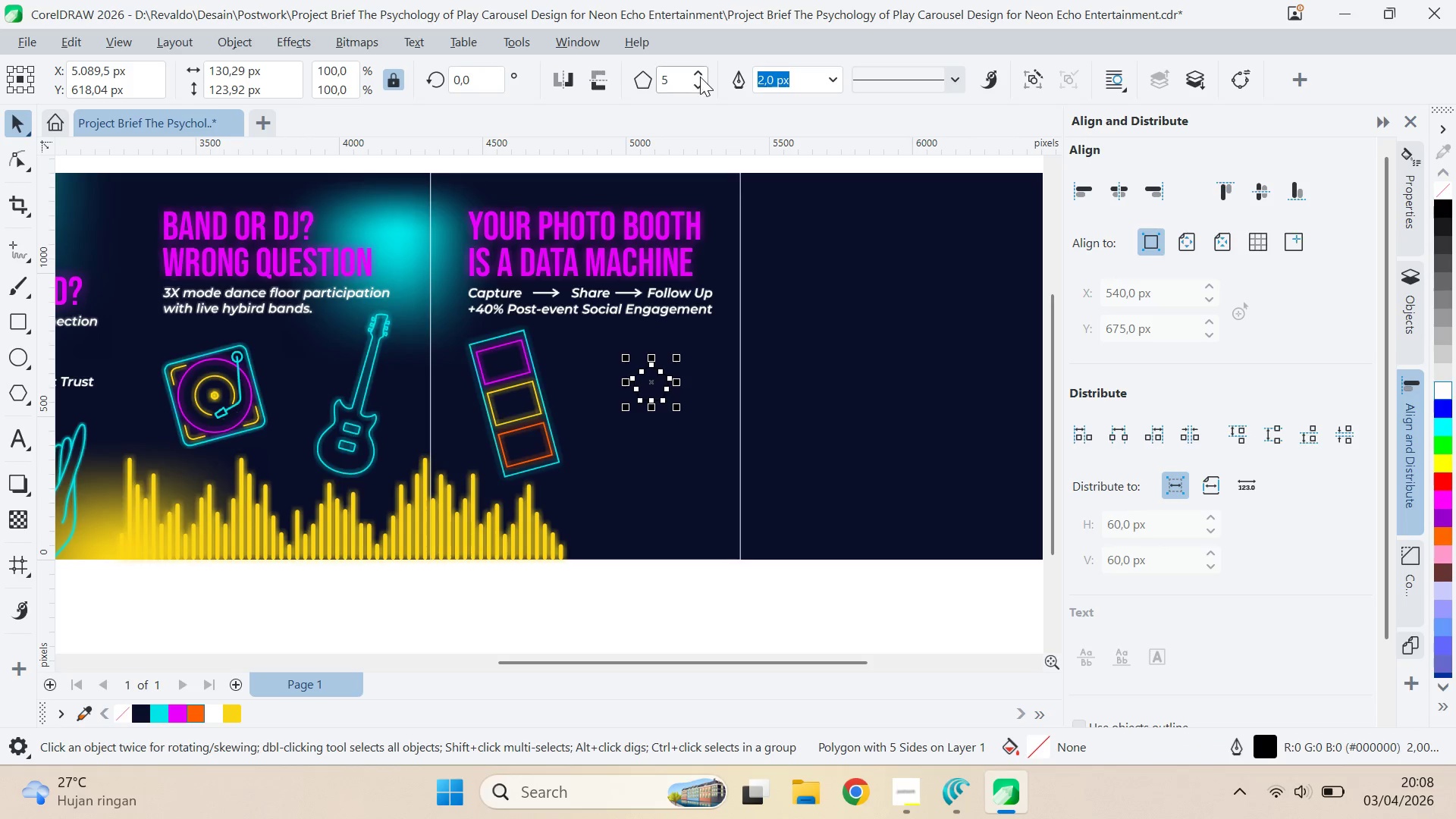 
left_click([700, 77])
 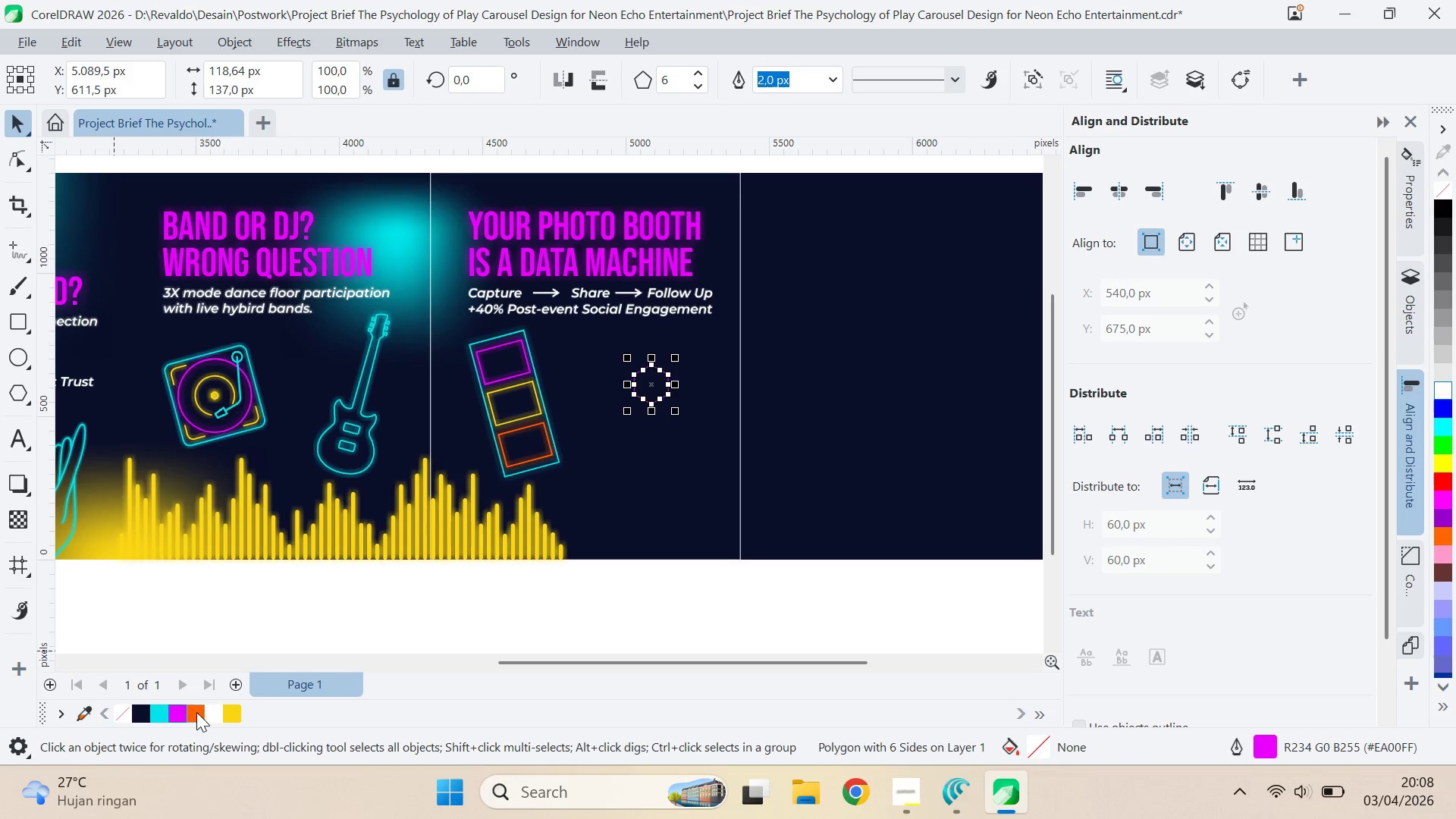 
right_click([231, 718])
 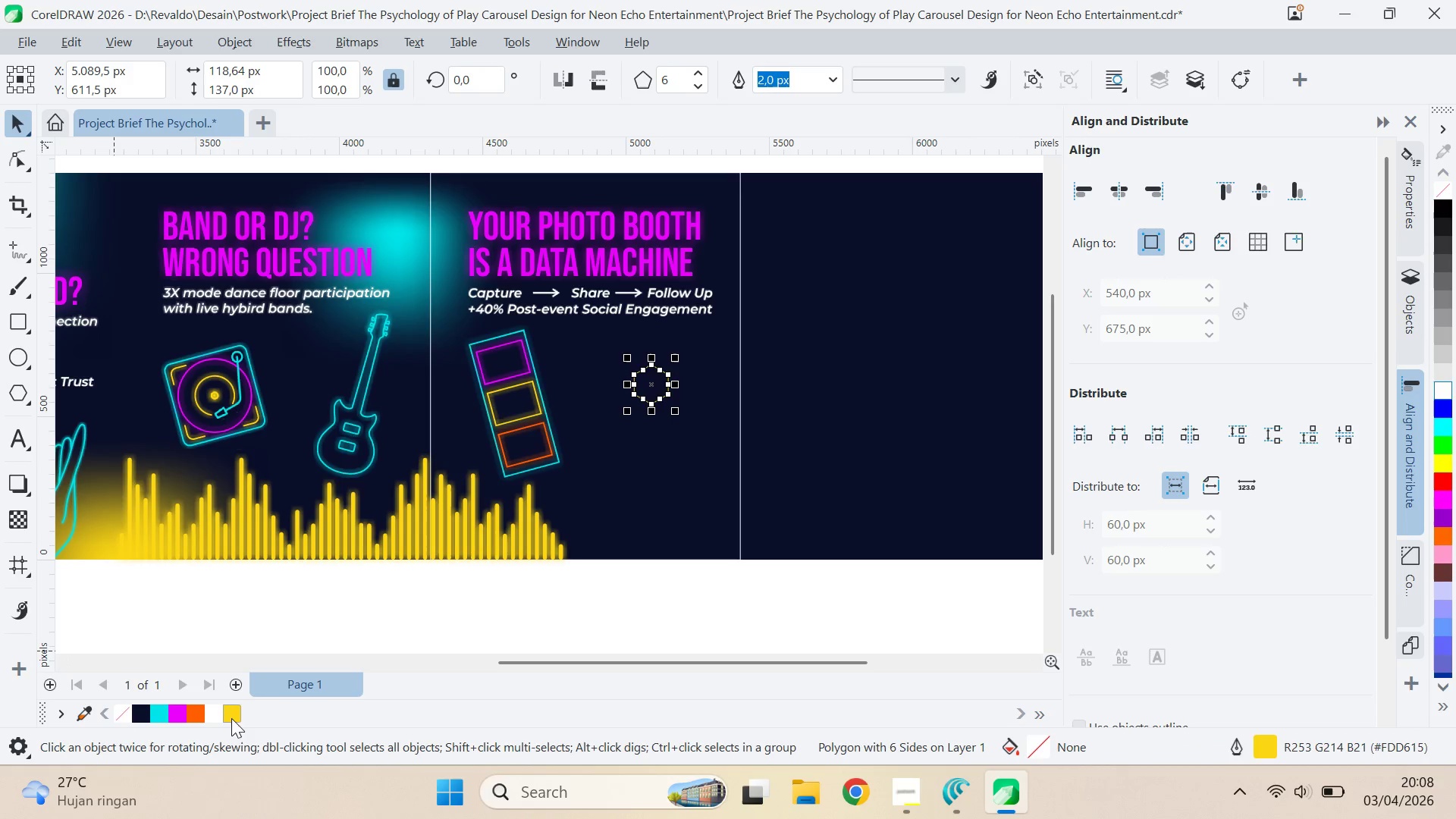 
key(V)
 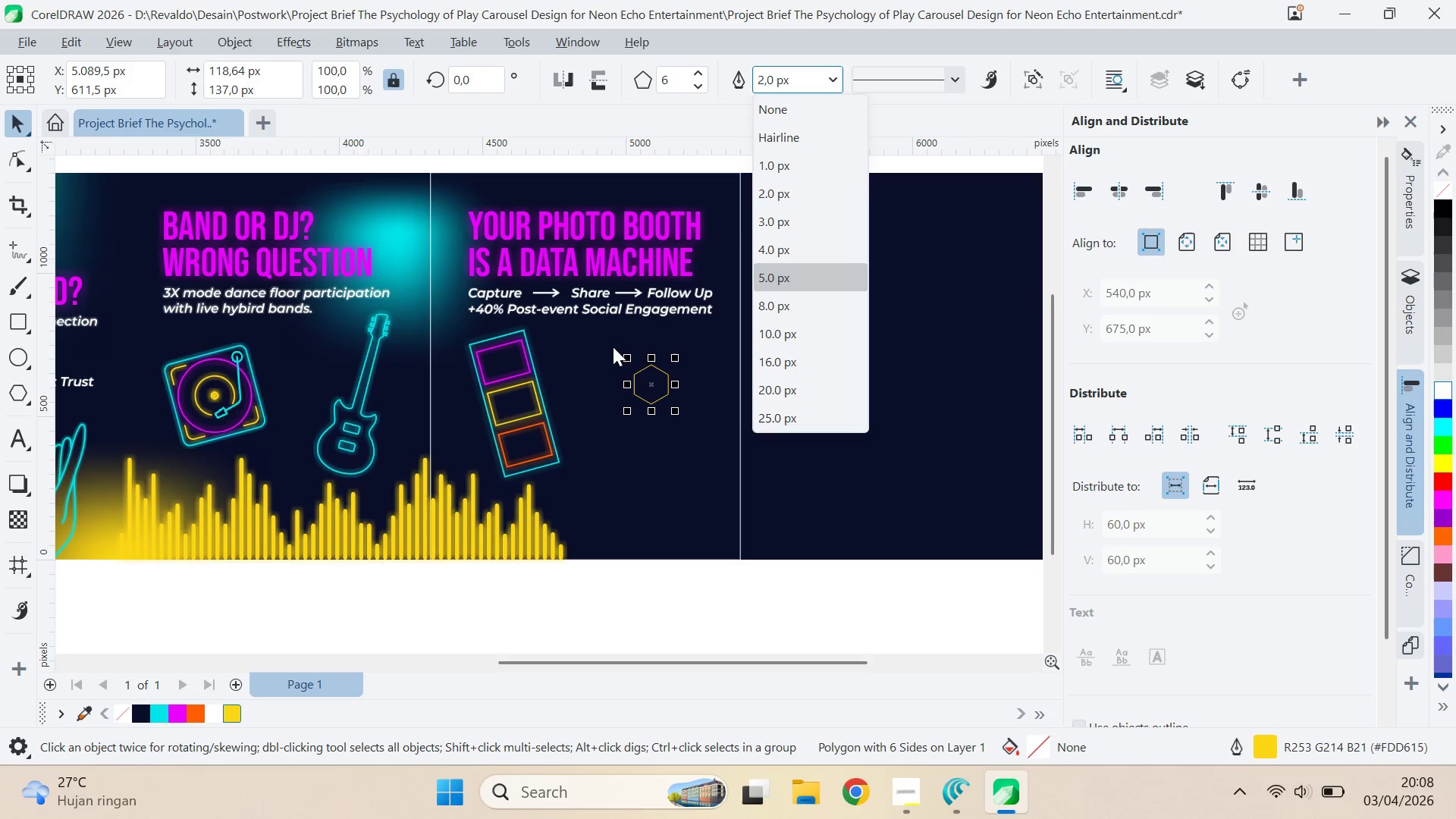 
double_click([669, 378])
 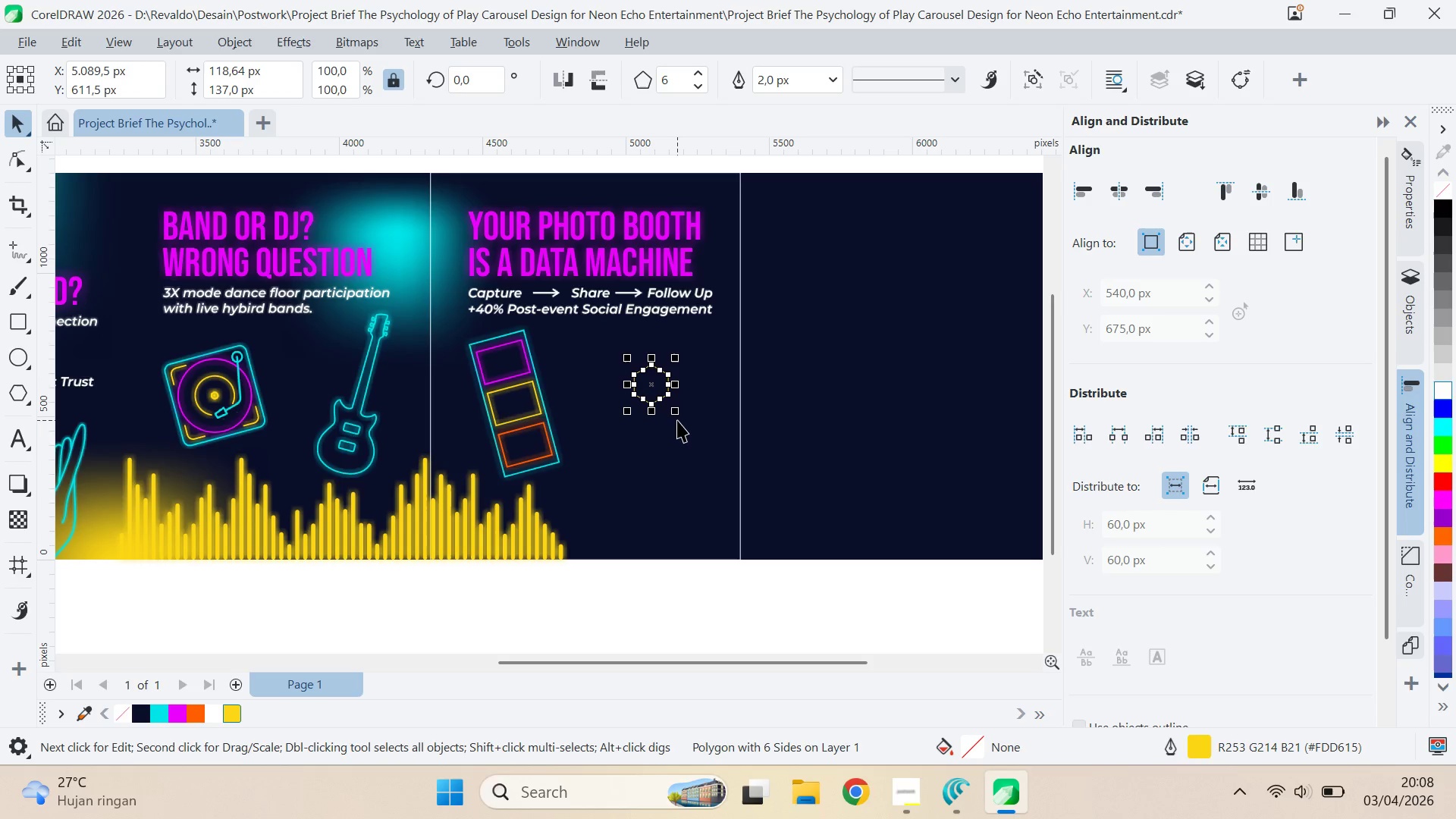 
left_click_drag(start_coordinate=[679, 417], to_coordinate=[664, 434])
 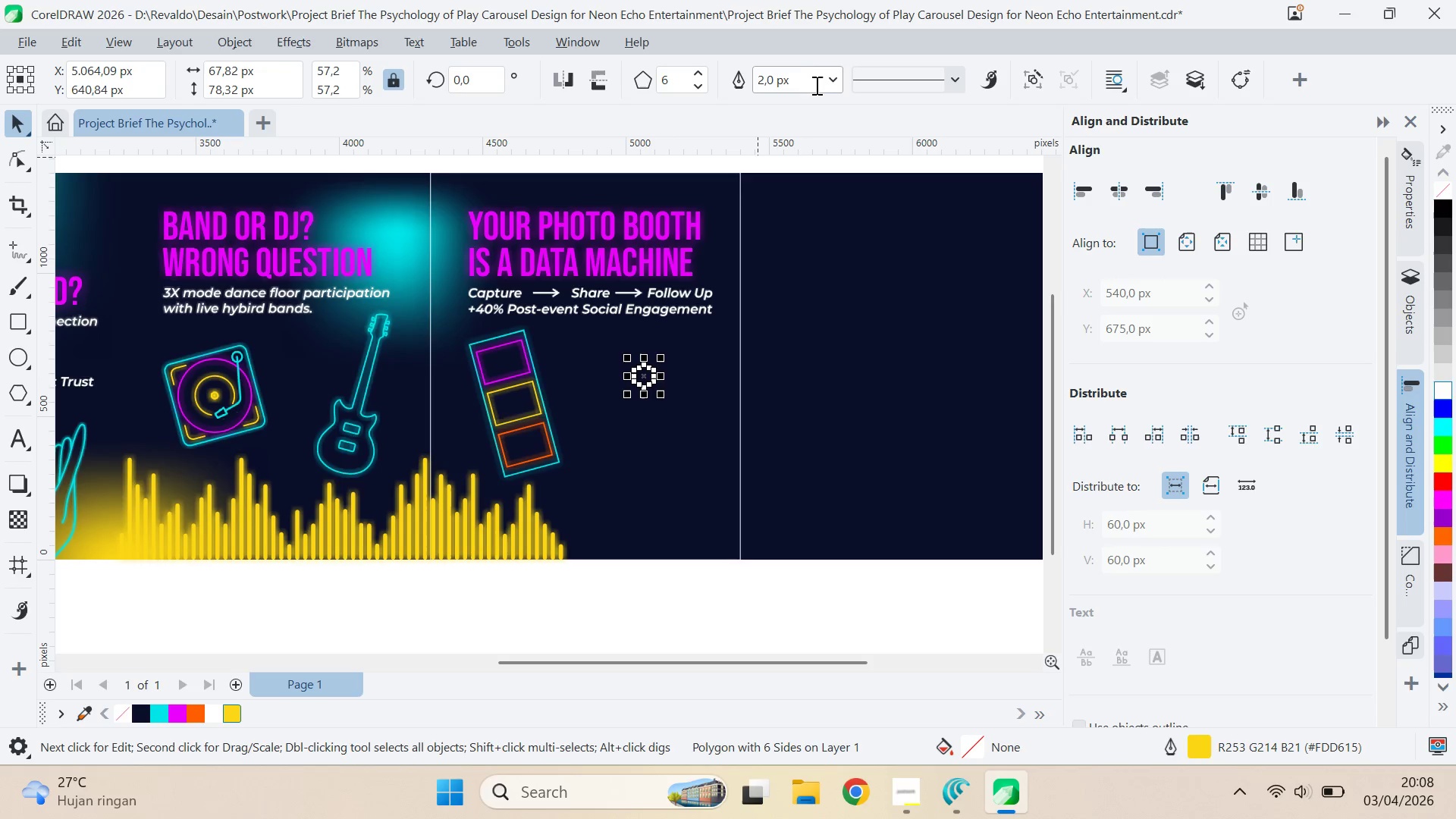 
left_click([839, 76])
 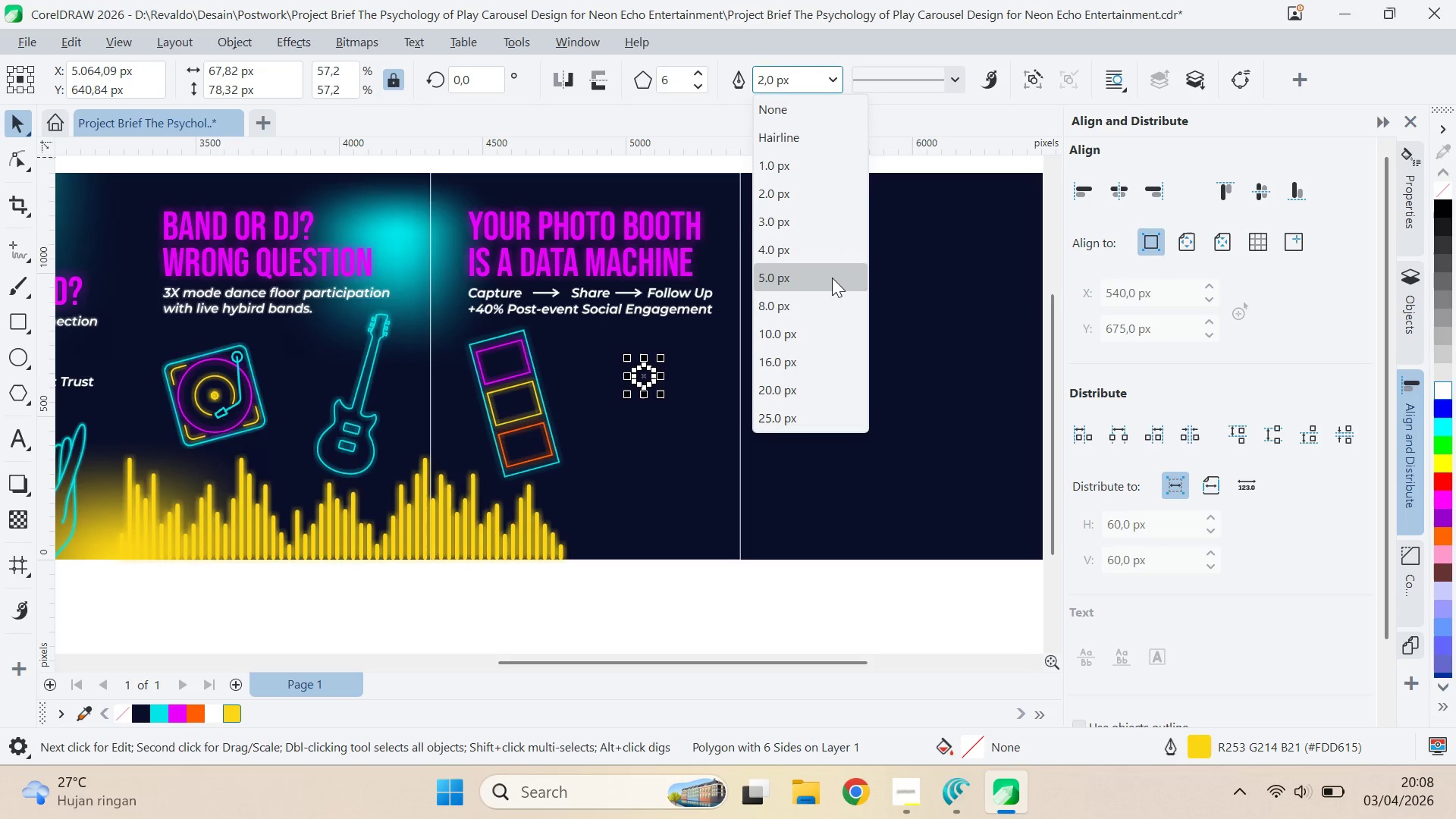 
left_click([831, 281])
 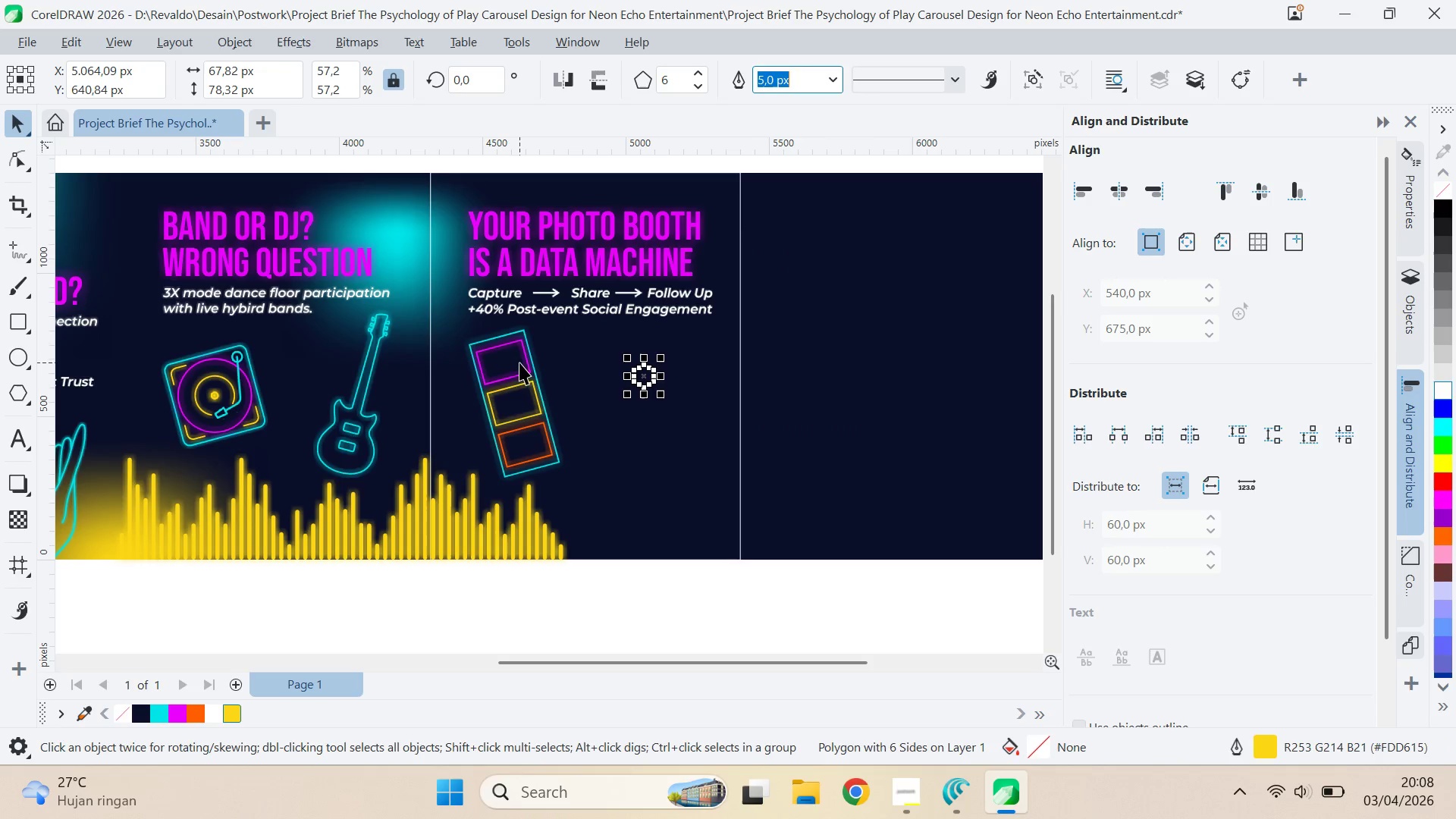 
hold_key(key=ShiftLeft, duration=1.24)
left_click([521, 340])
 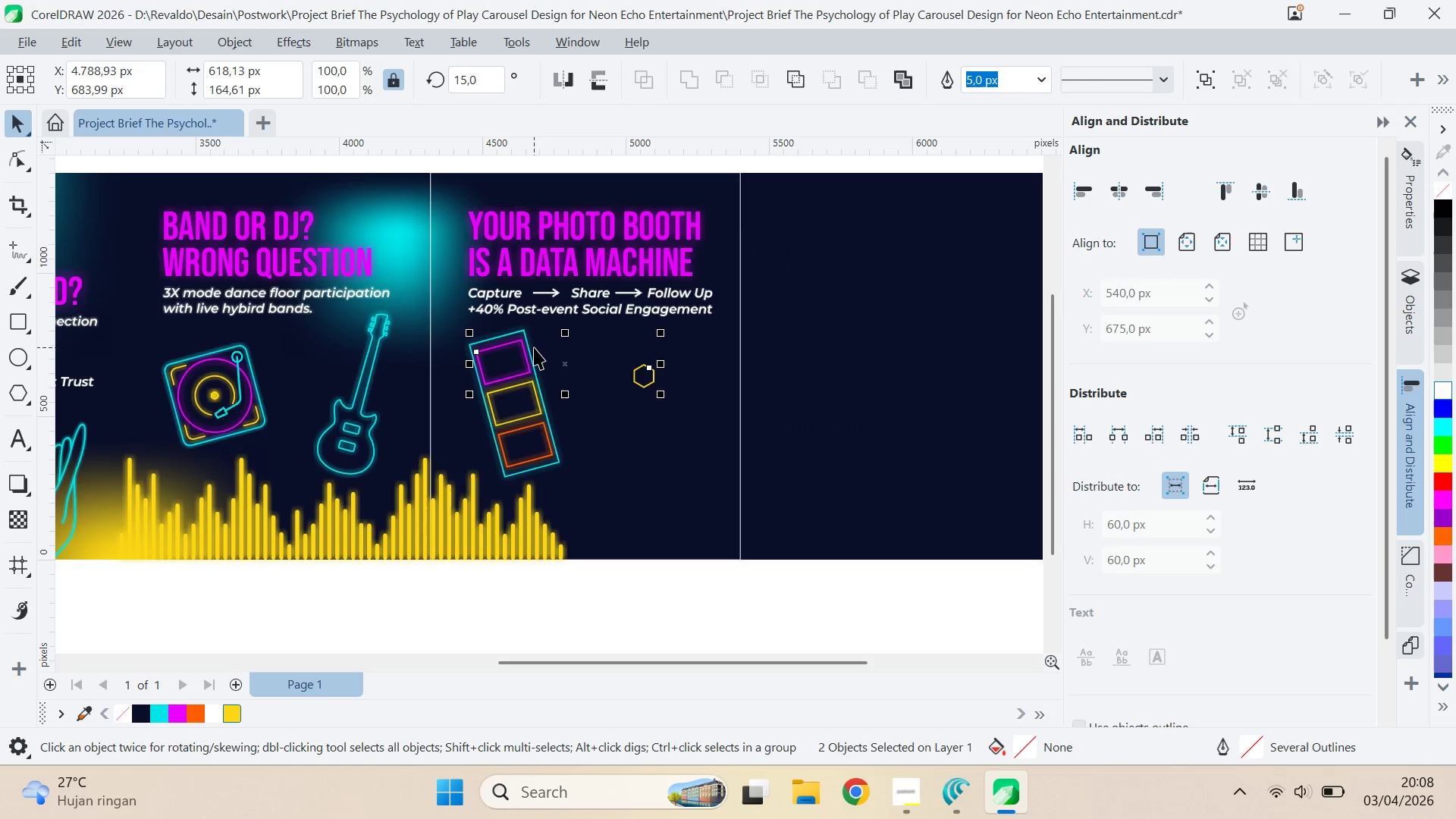 
type(ce)
 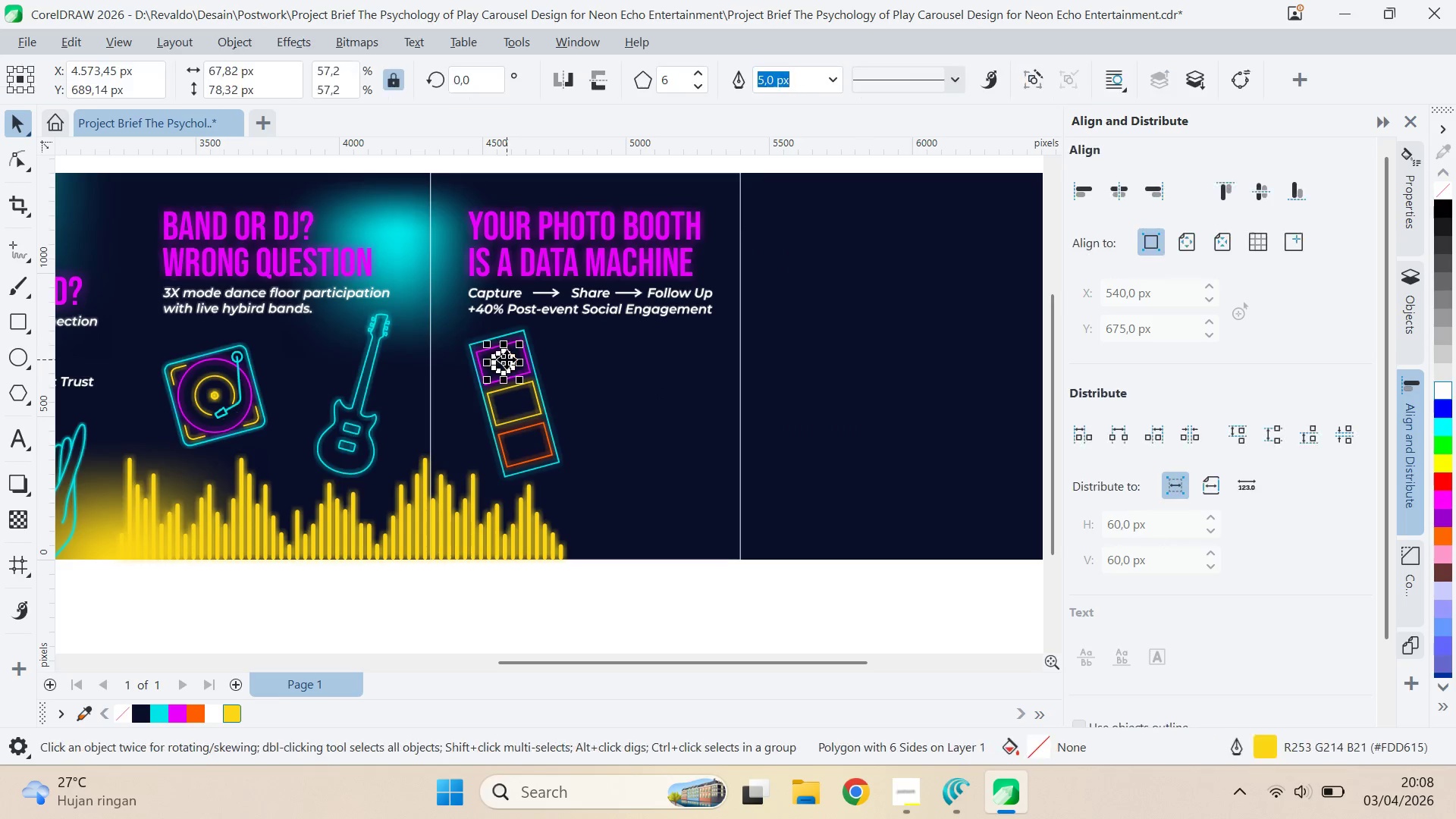 
left_click([508, 361])
 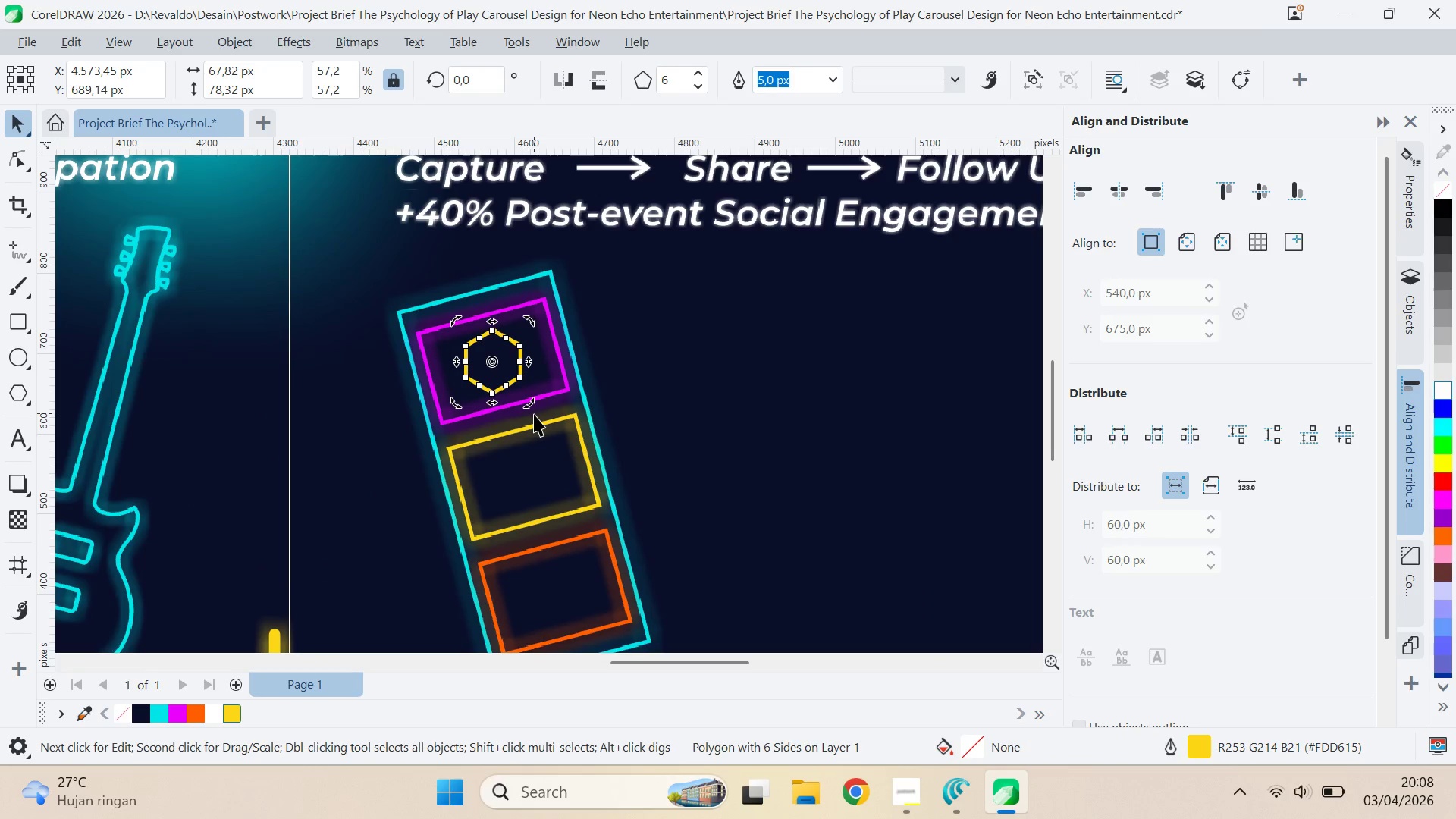 
scroll: coordinate [508, 362], scroll_direction: up, amount: 8.0
 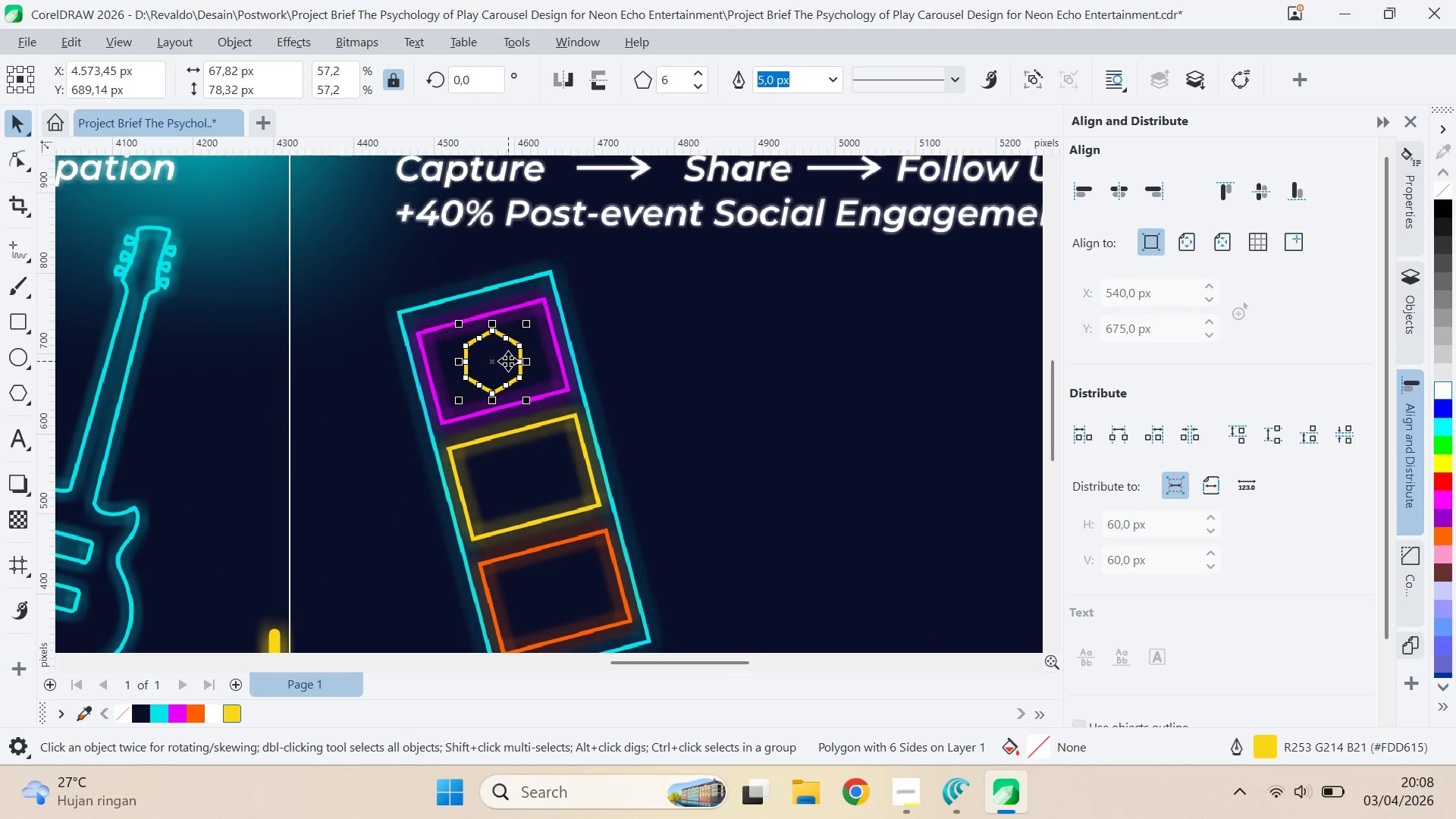 
hold_key(key=ControlLeft, duration=0.58)
double_click([534, 414])
 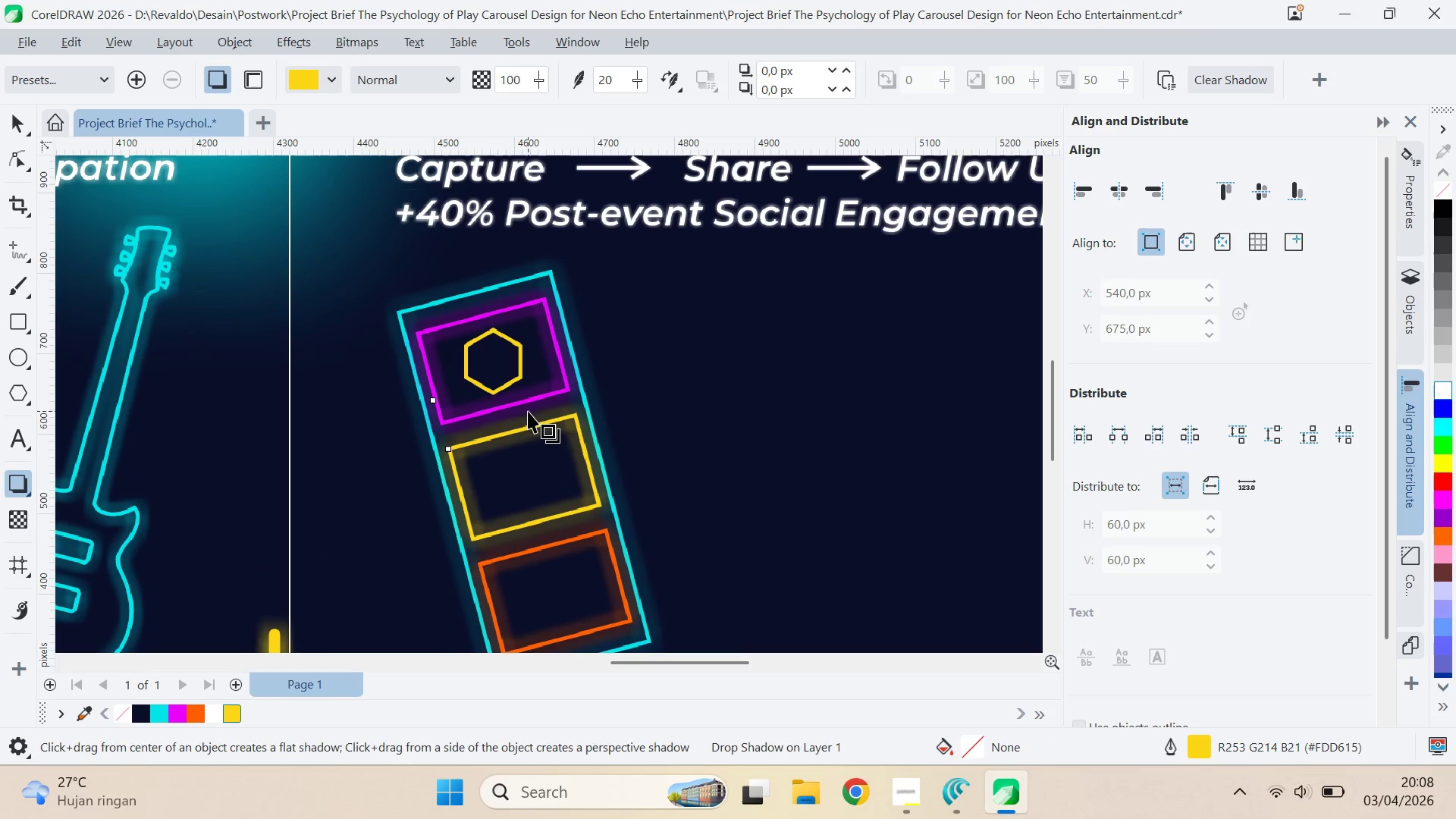 
hold_key(key=ControlLeft, duration=0.55)
 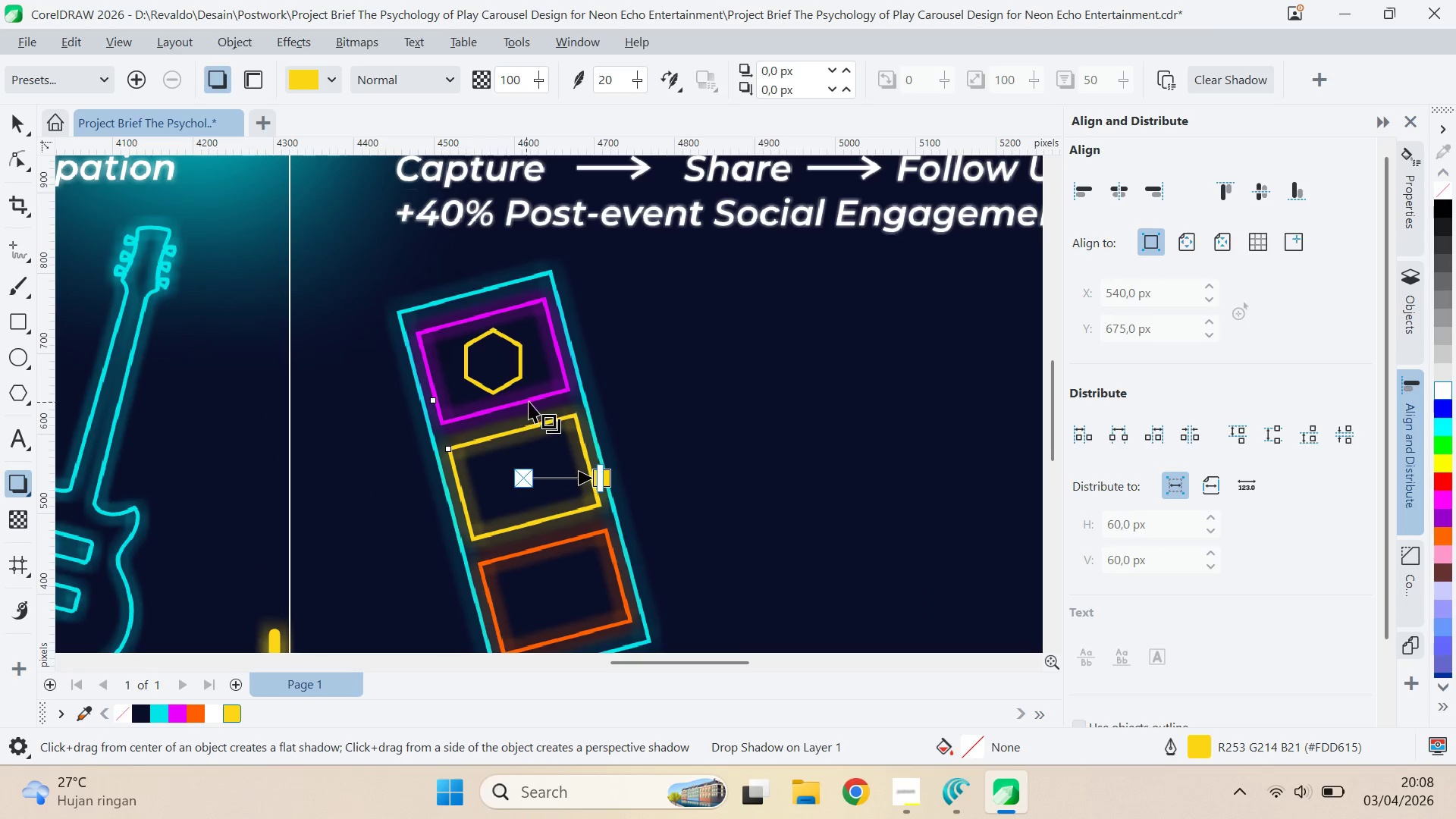 
key(V)
 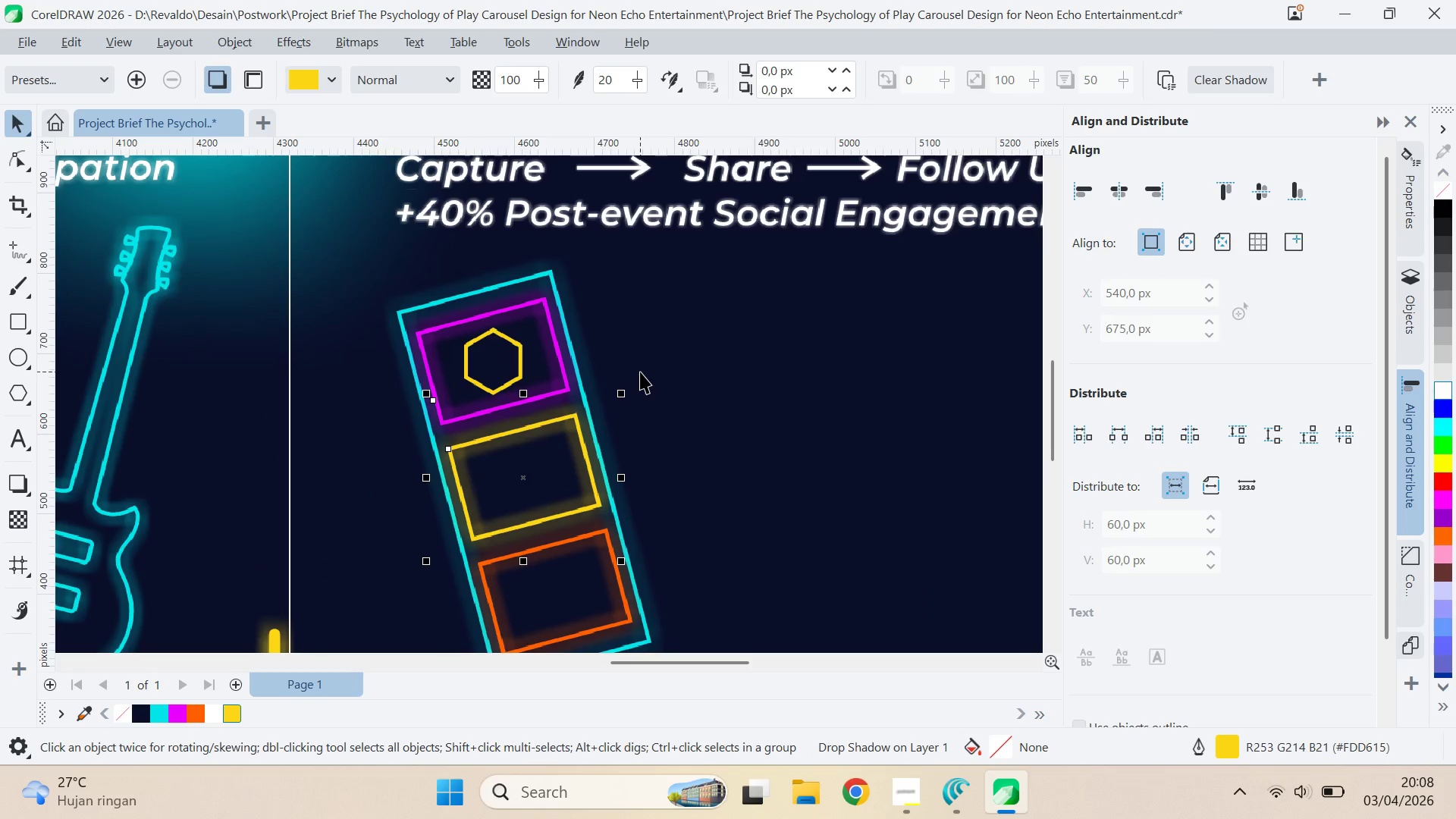 
left_click([641, 371])
 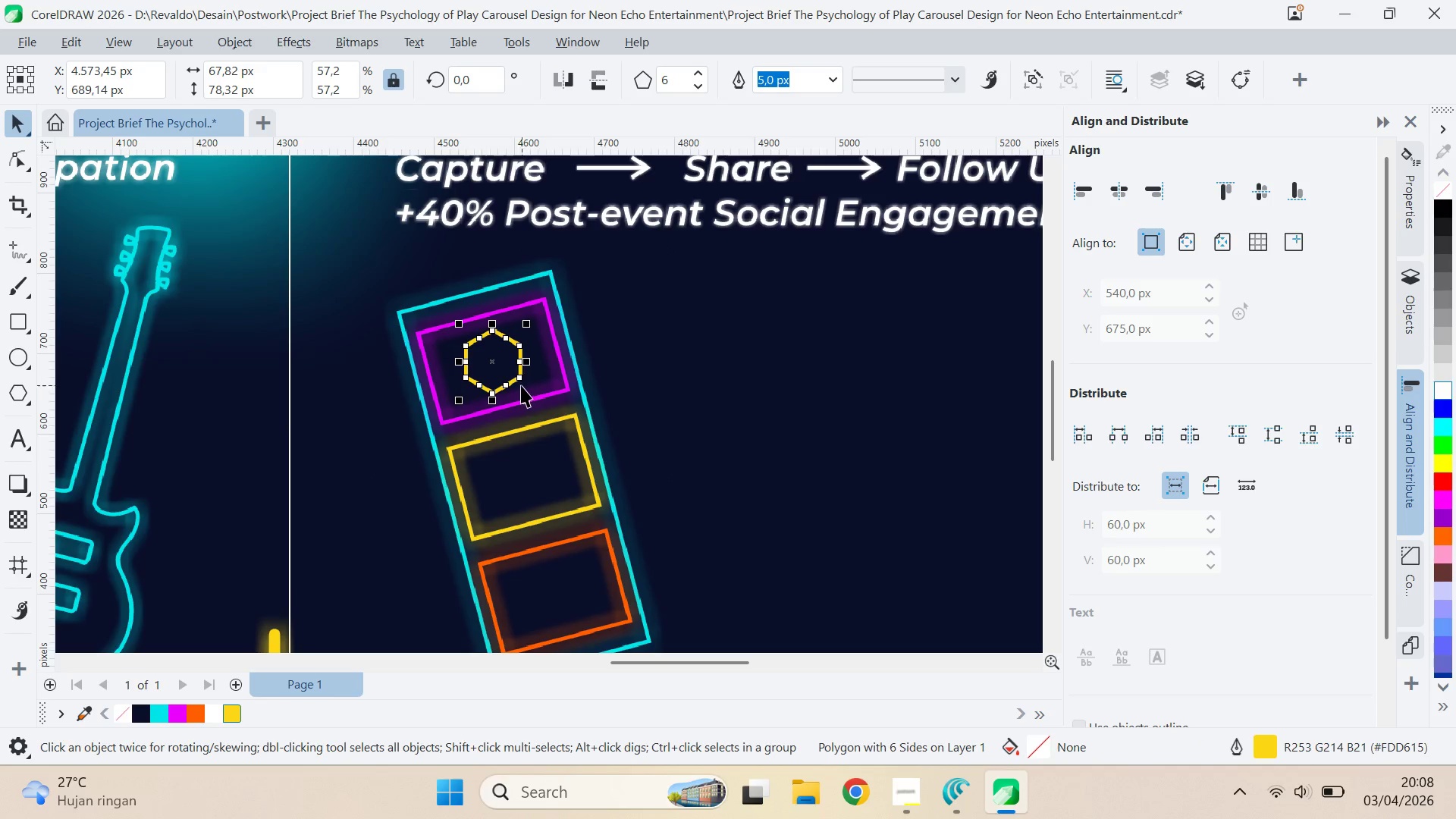 
left_click([507, 370])
 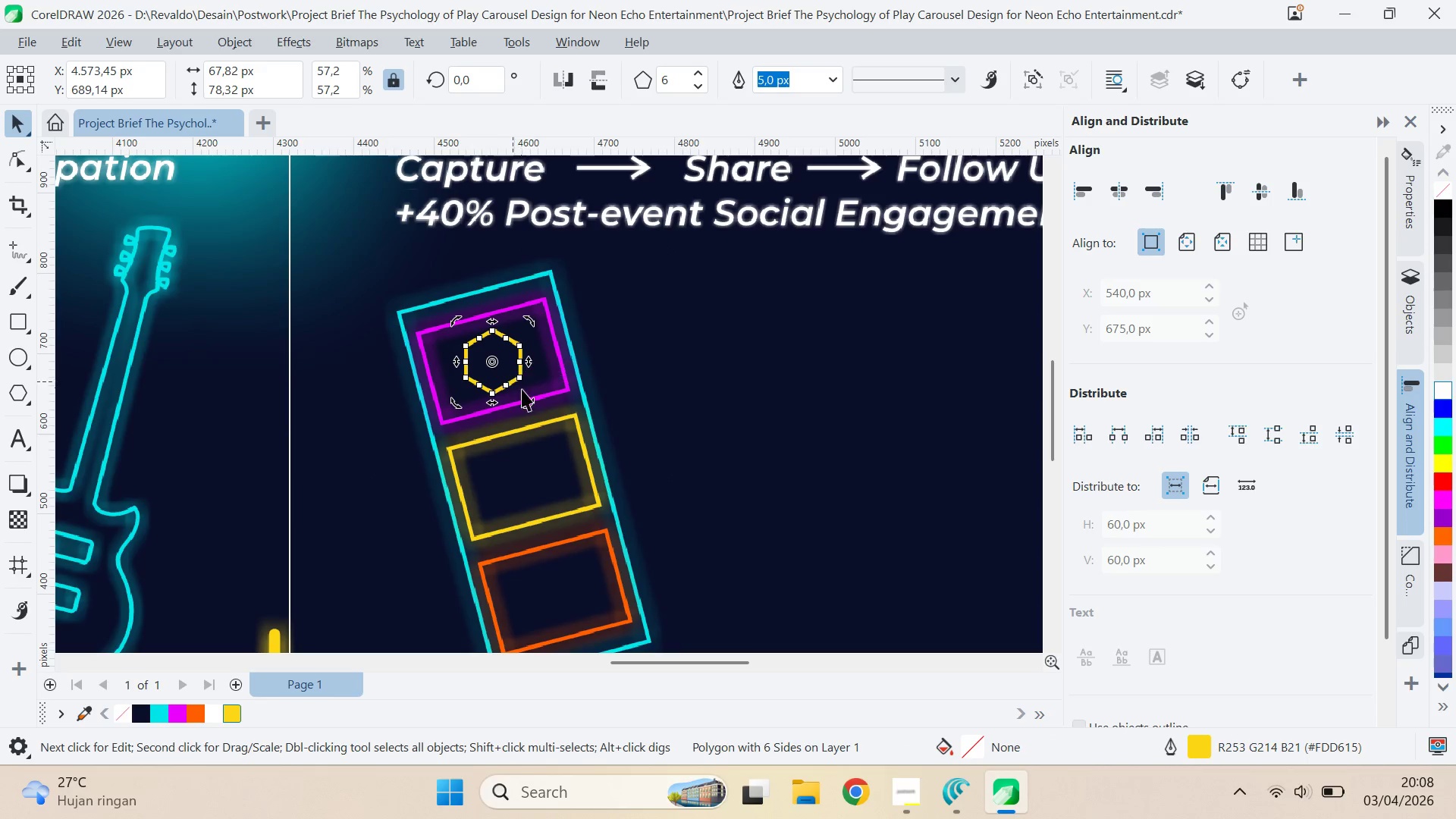 
hold_key(key=ControlLeft, duration=1.02)
left_click_drag(start_coordinate=[530, 406], to_coordinate=[553, 393])
 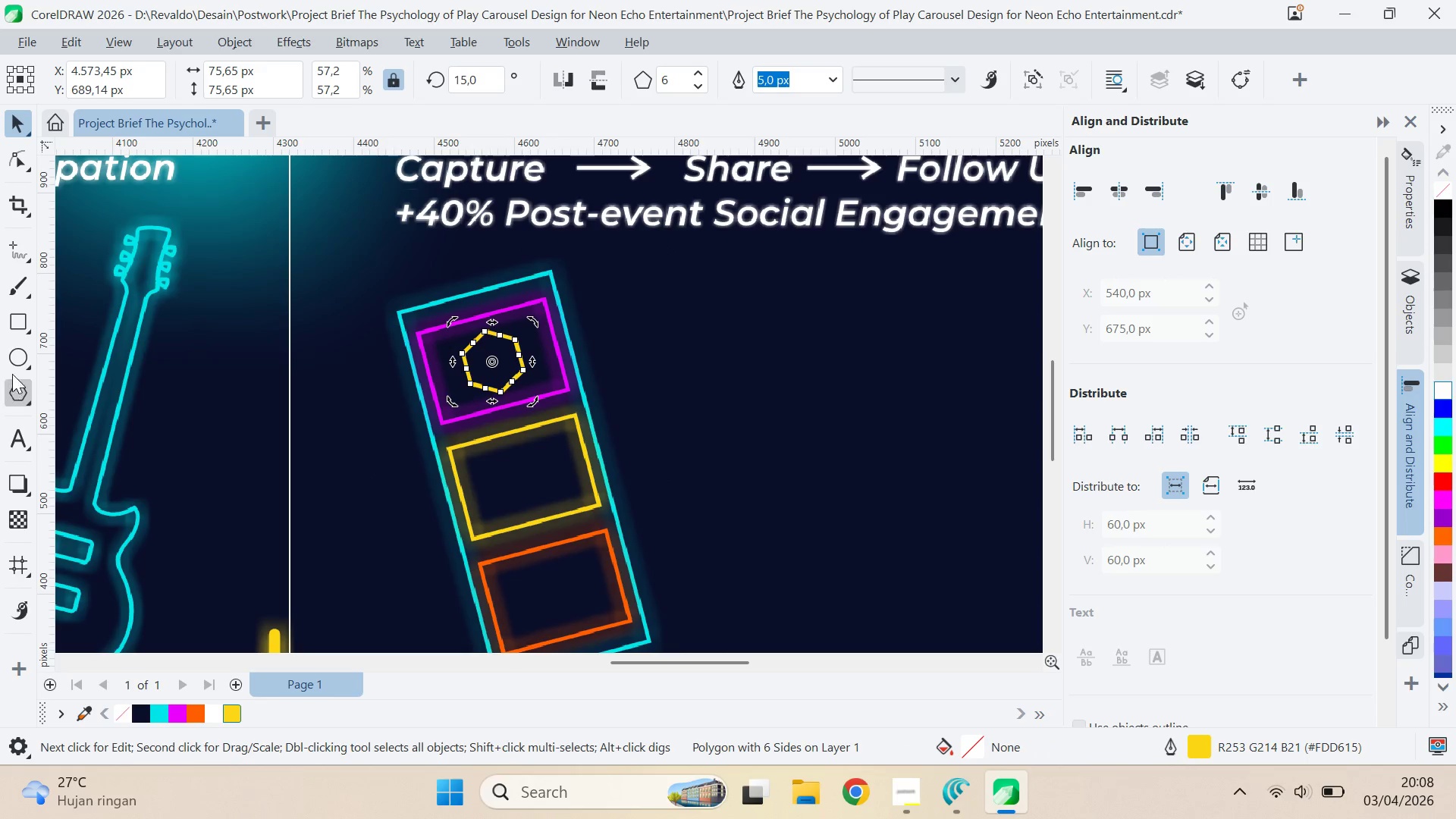 
hold_key(key=ControlLeft, duration=1.5)
left_click_drag(start_coordinate=[748, 383], to_coordinate=[796, 410])
 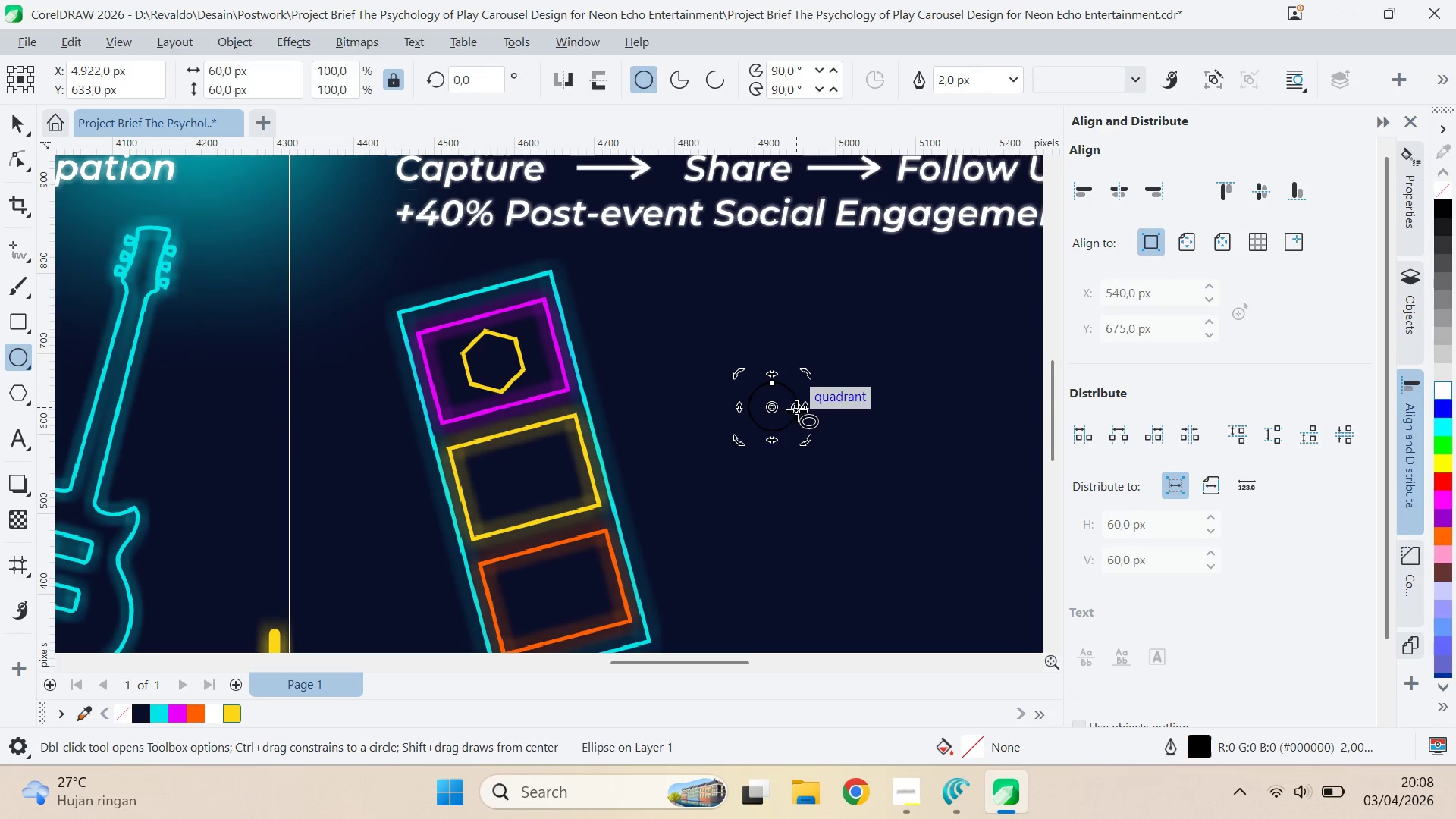 
key(Control+ControlLeft)
 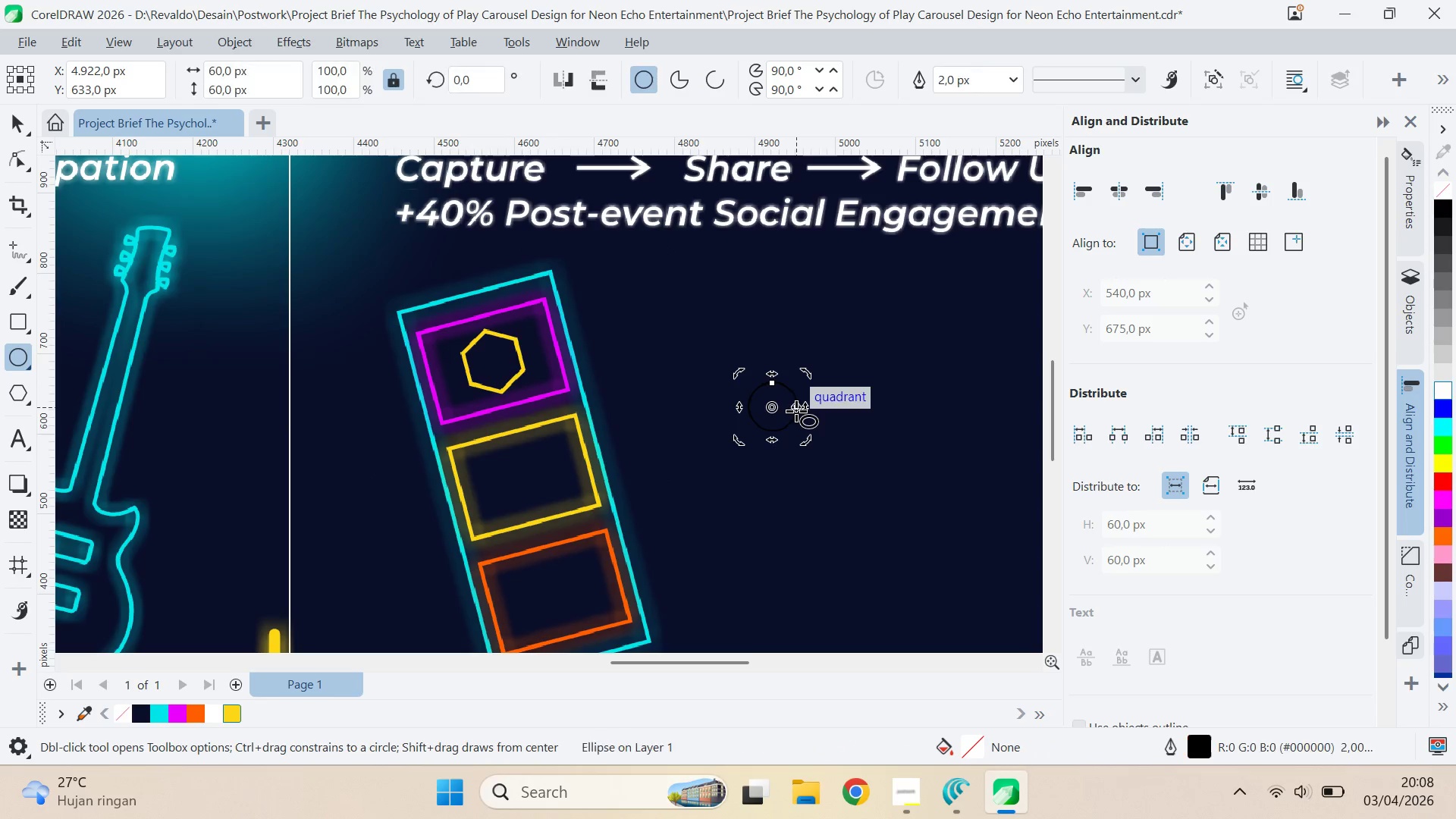 
key(Control+ControlLeft)
 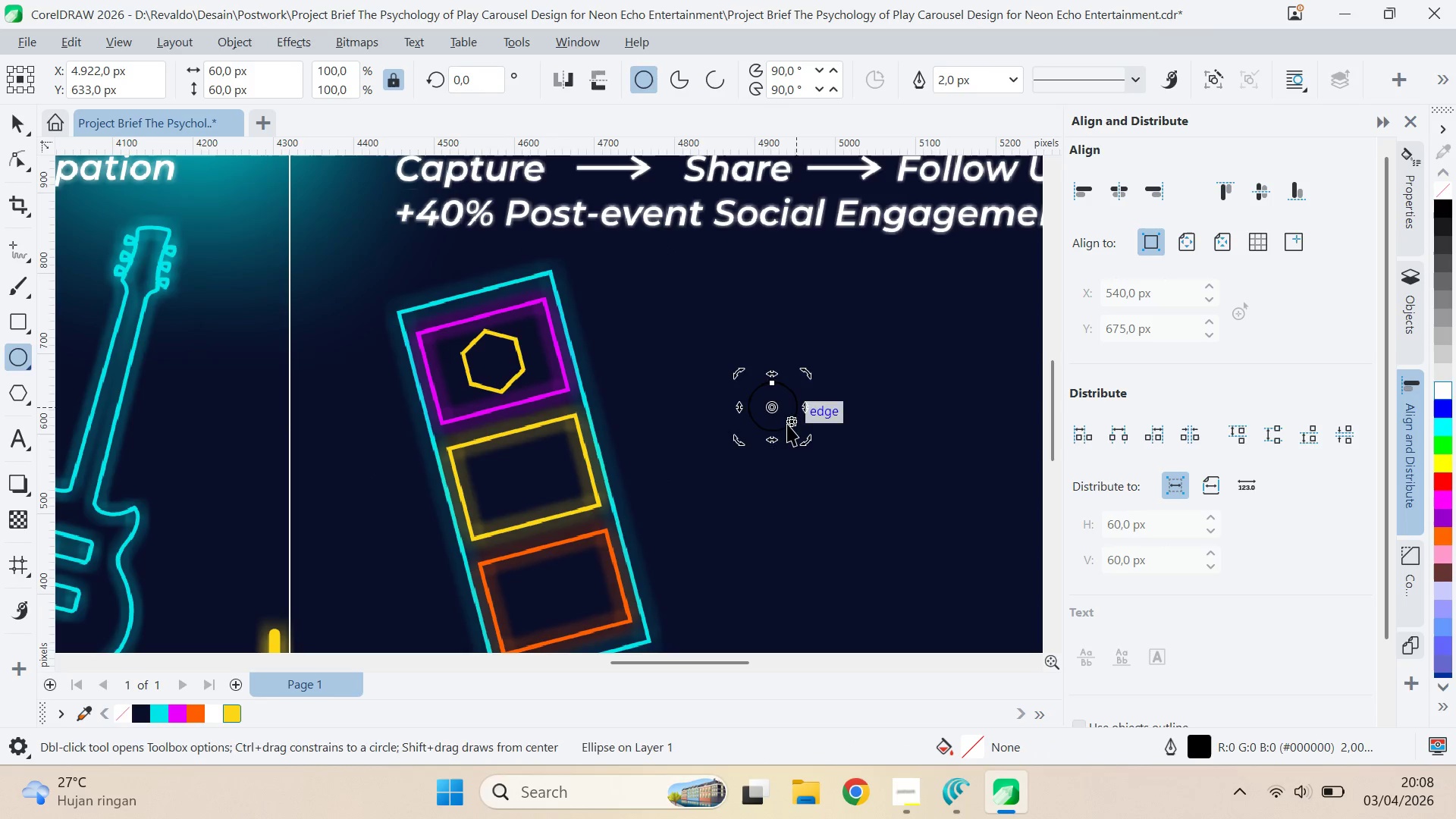 
type(vce)
 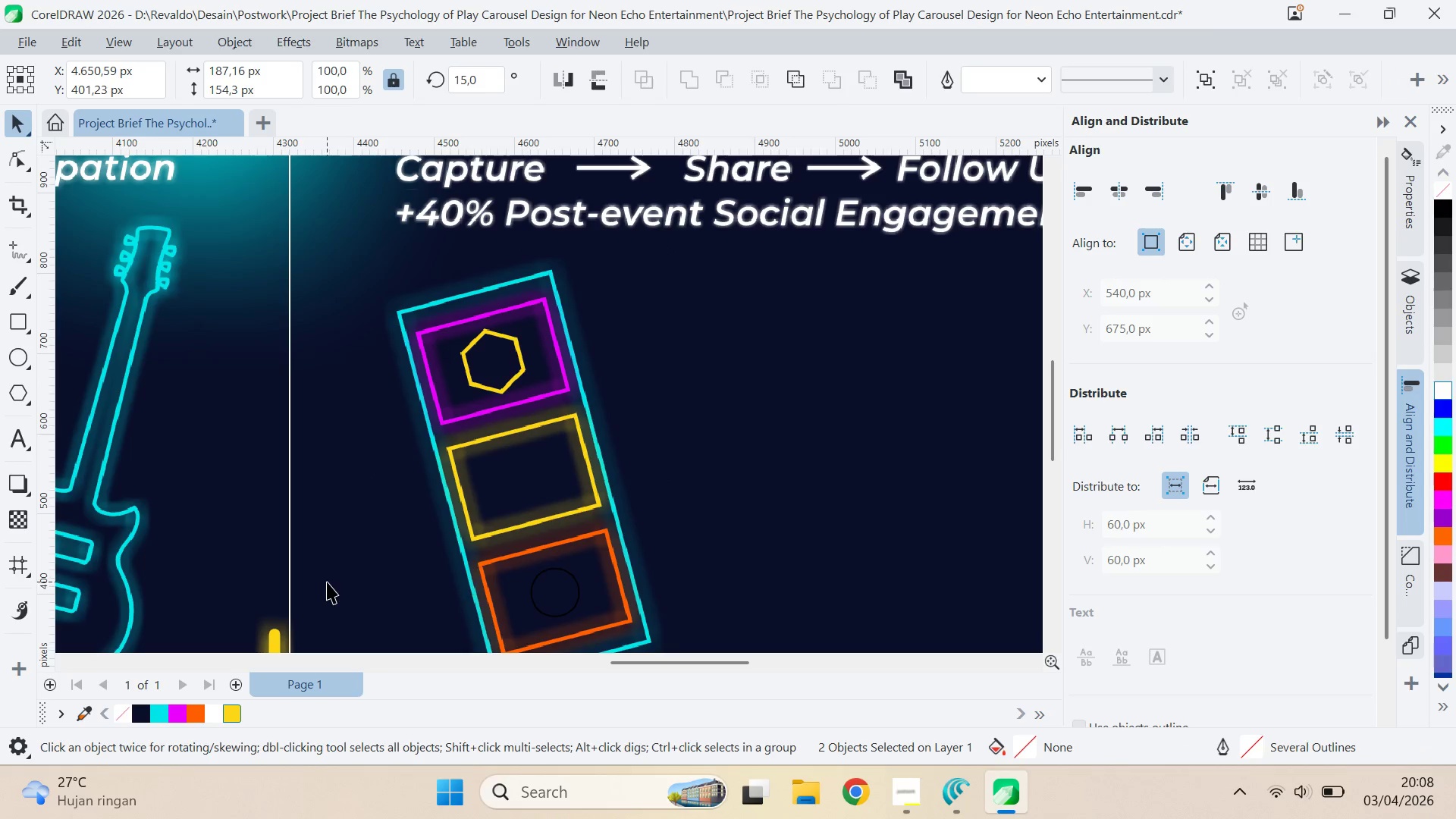 
 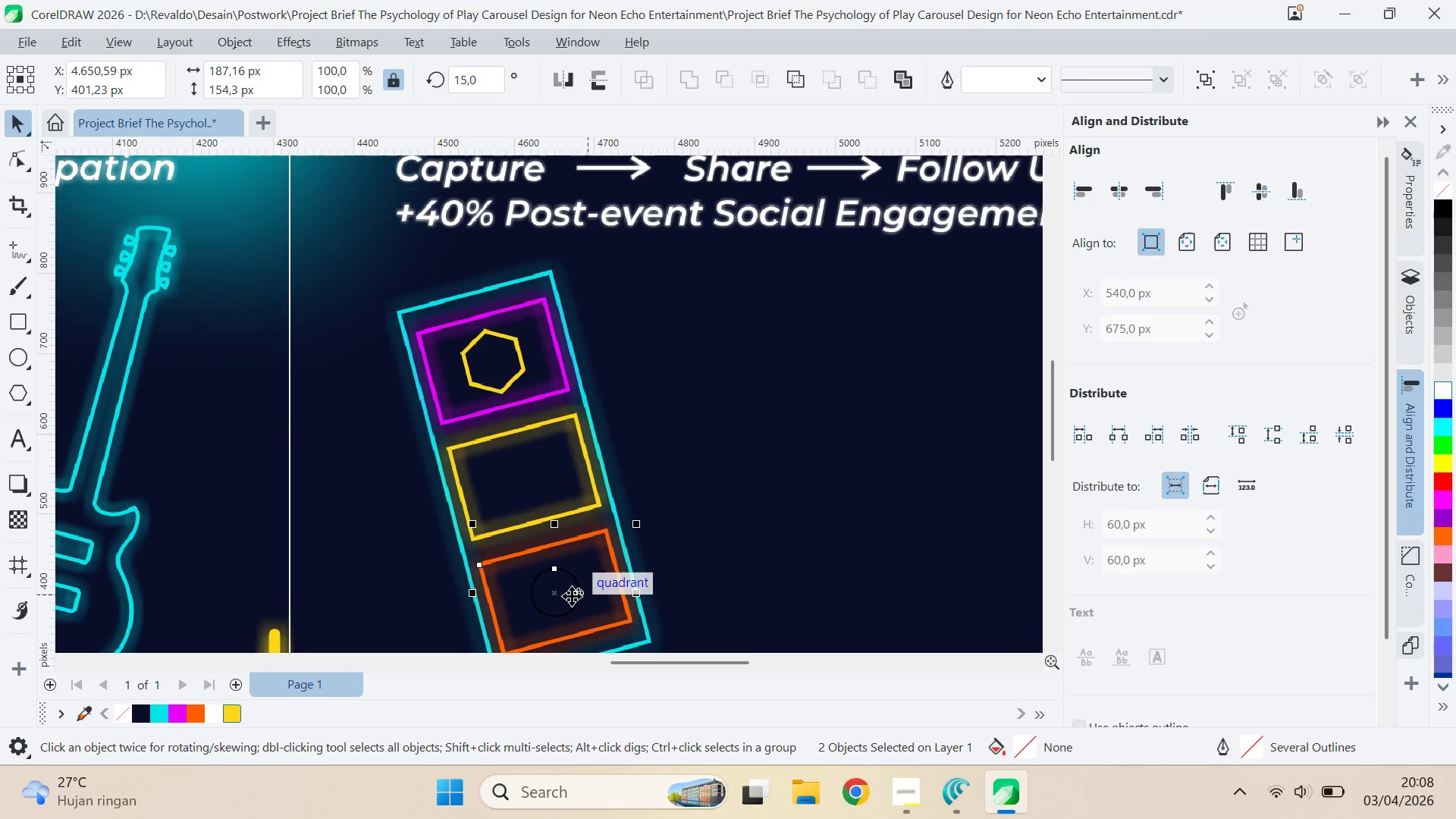 
left_click([327, 582])
 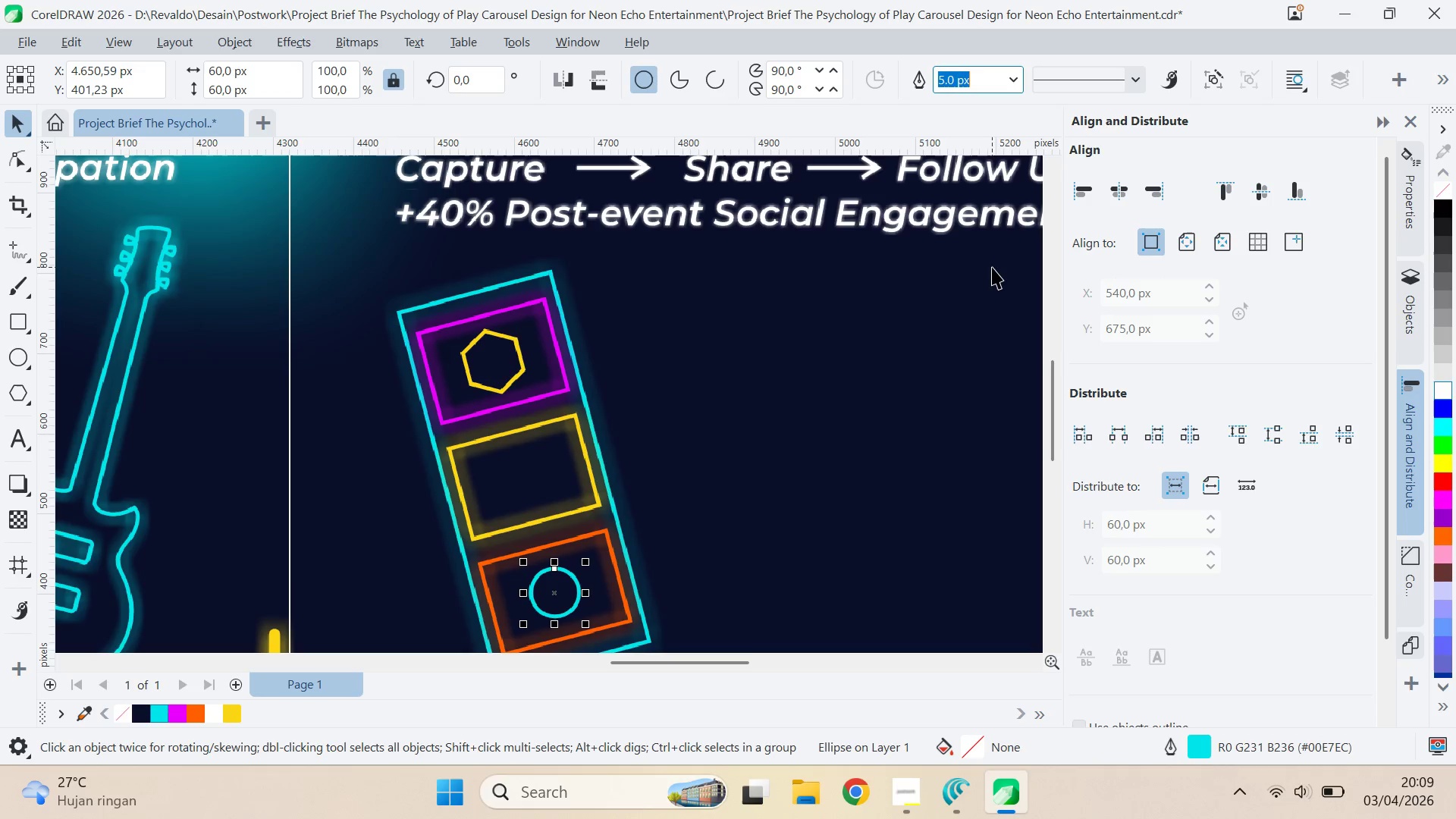 
wait(6.42)
 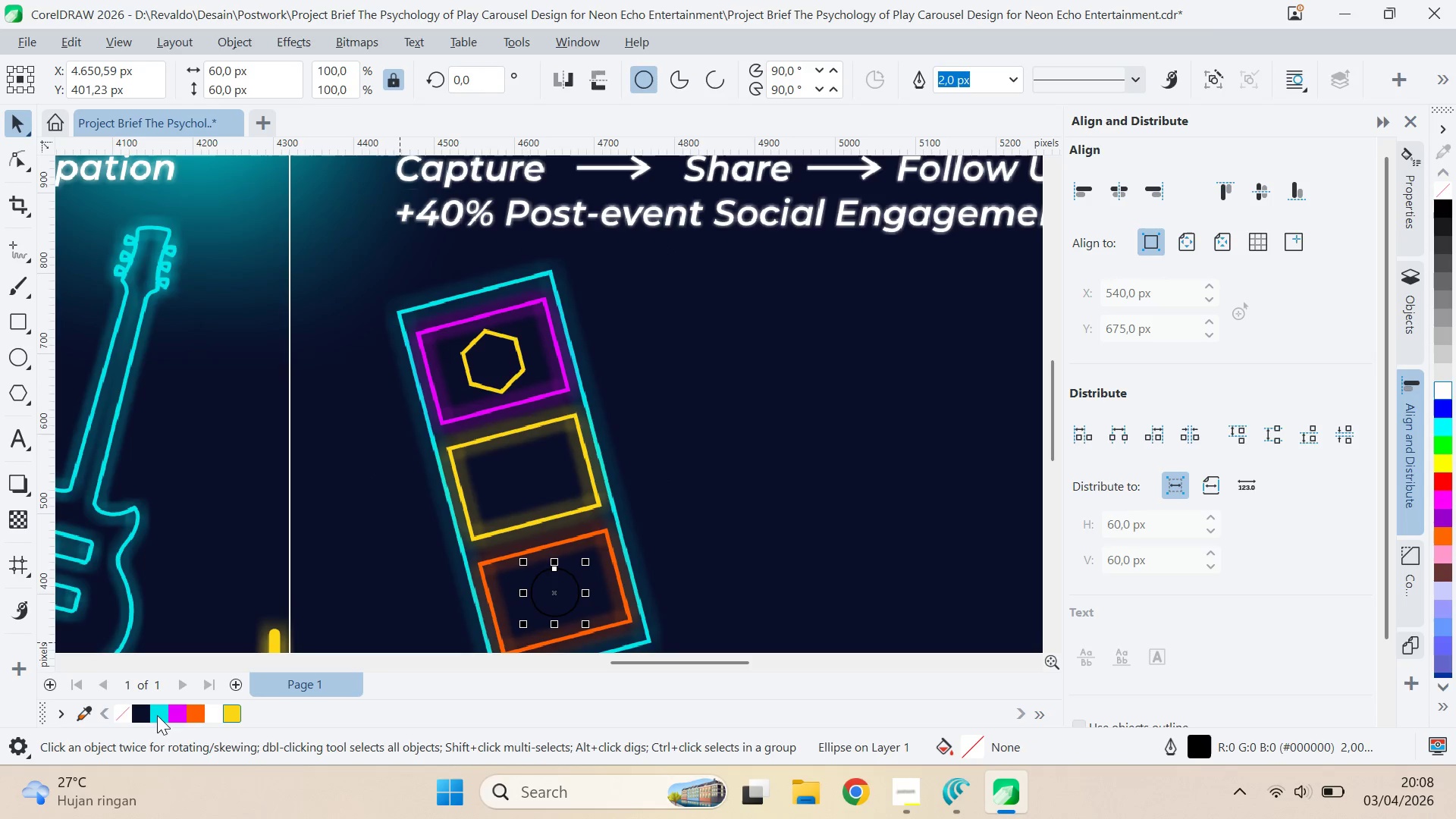 
hold_key(key=ControlLeft, duration=1.2)
left_click_drag(start_coordinate=[714, 371], to_coordinate=[756, 402])
 